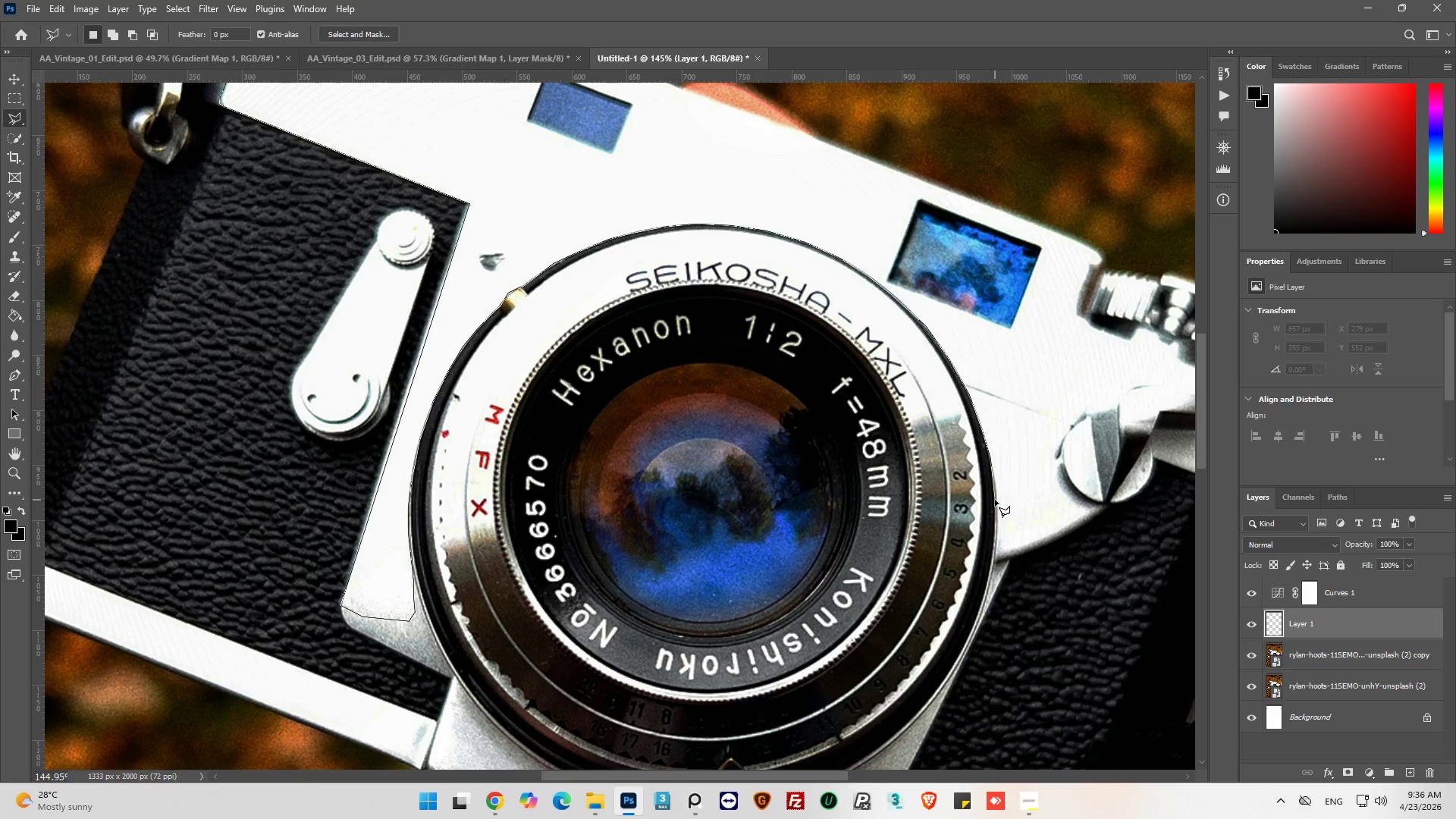 
left_click([995, 500])
 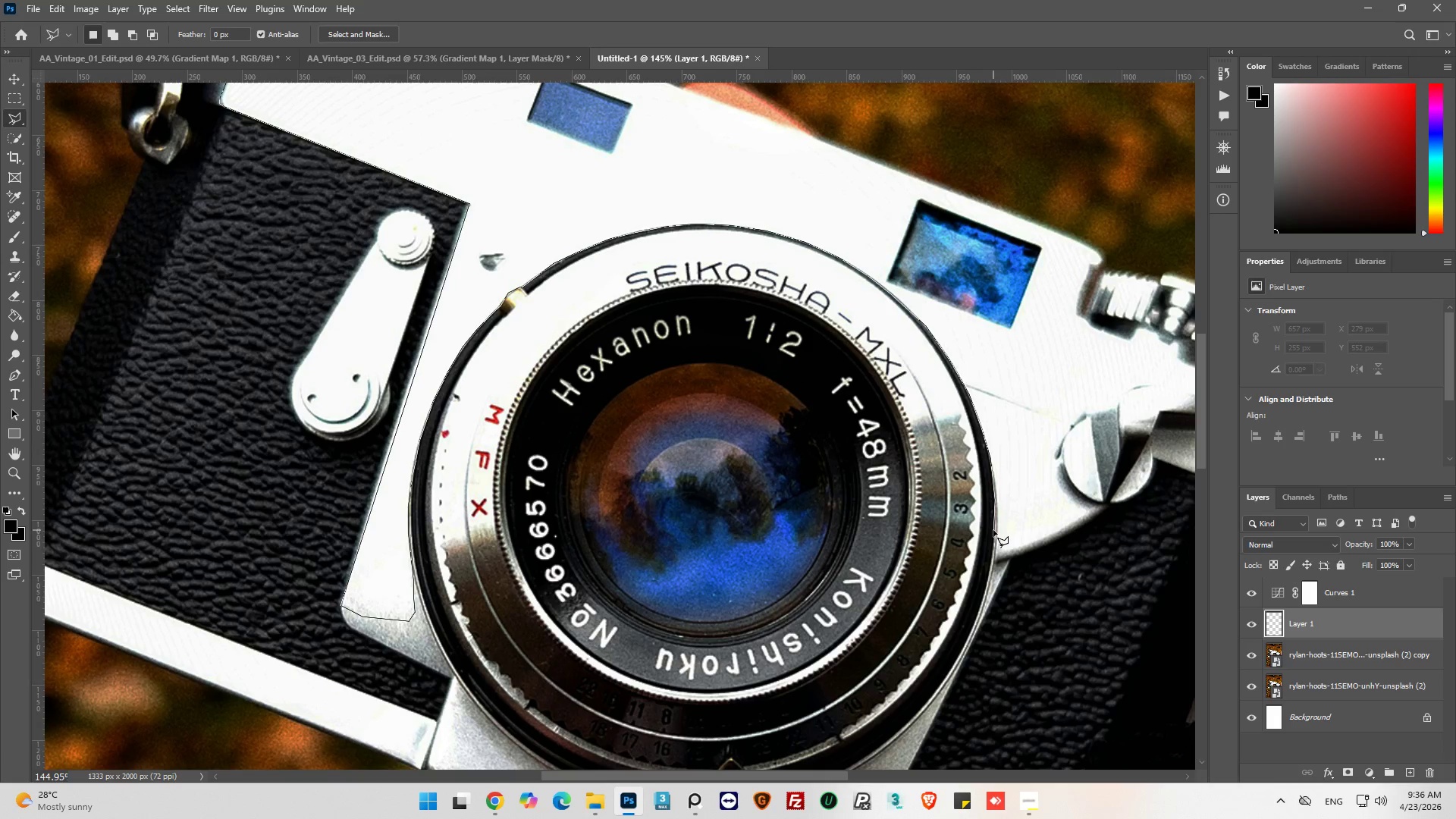 
left_click([994, 531])
 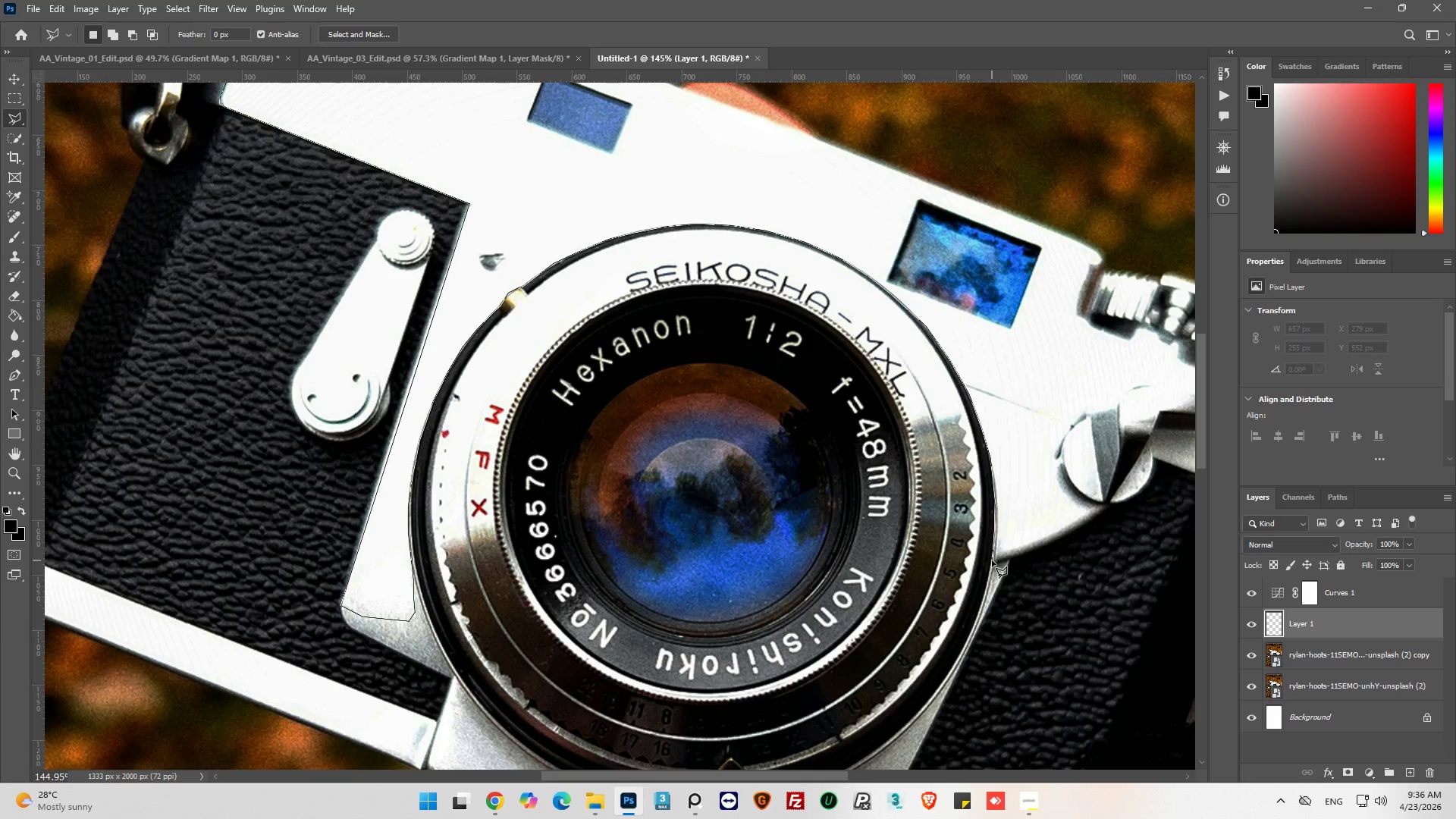 
left_click([992, 560])
 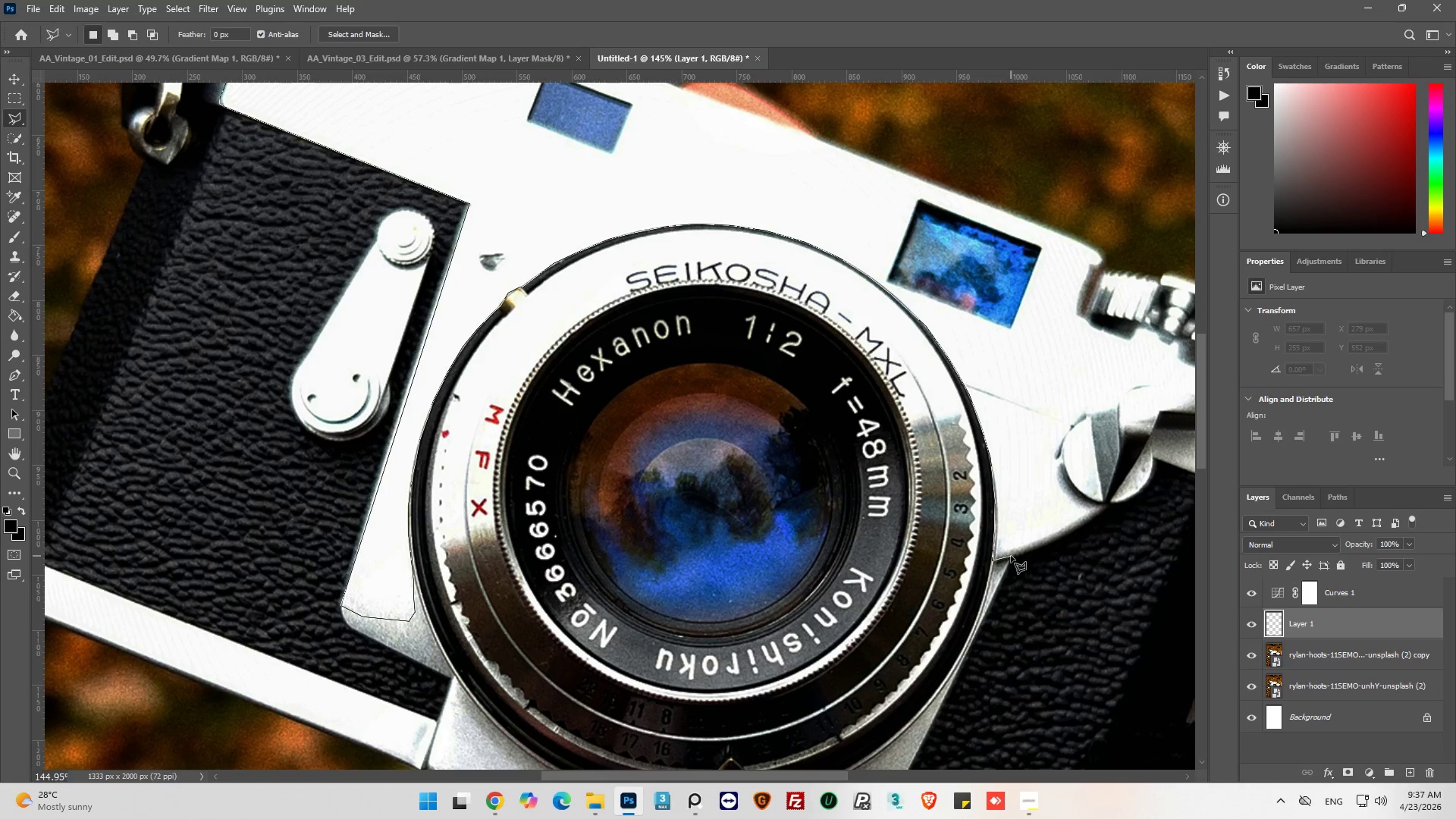 
left_click([1011, 556])
 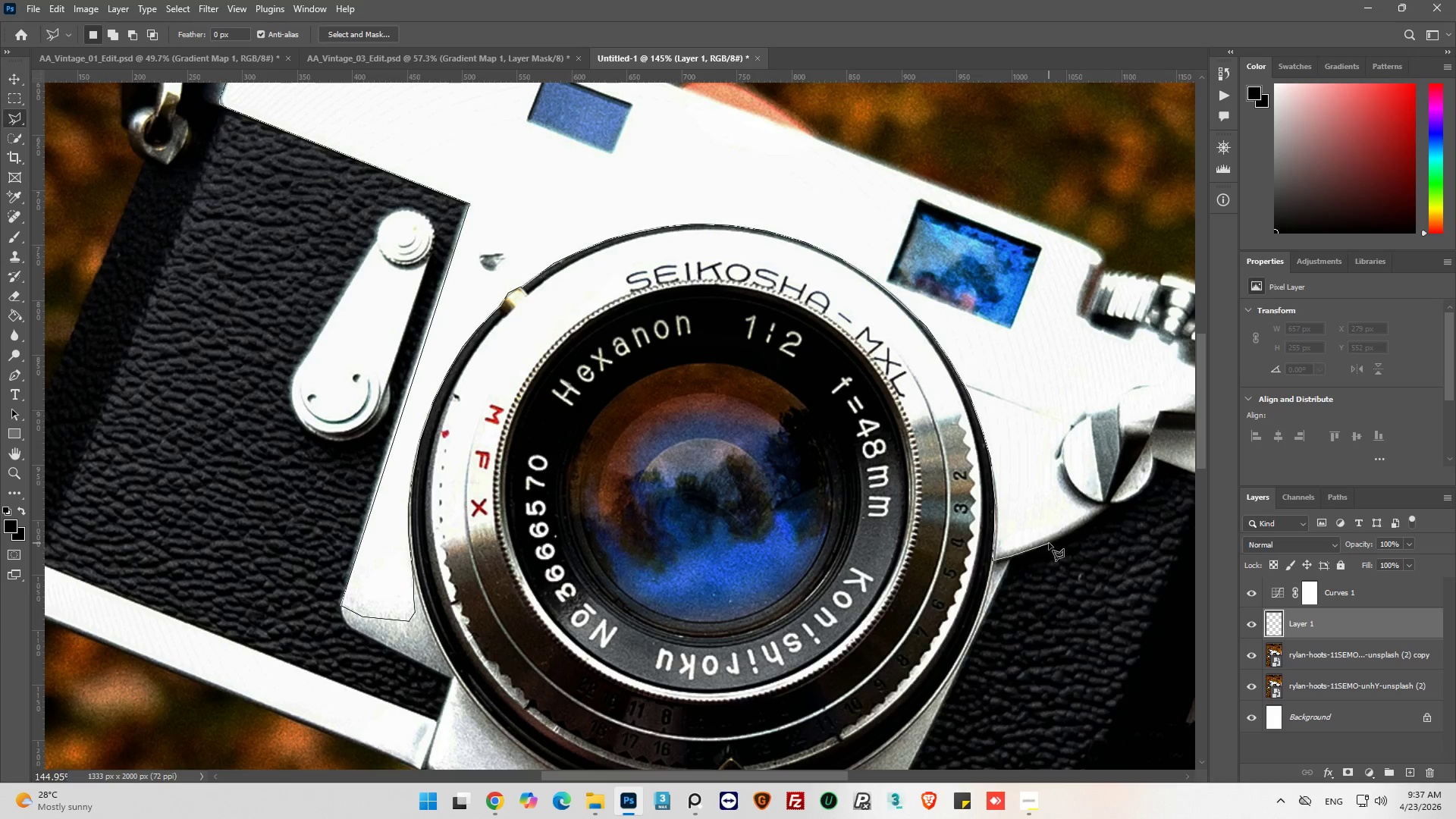 
left_click([1049, 541])
 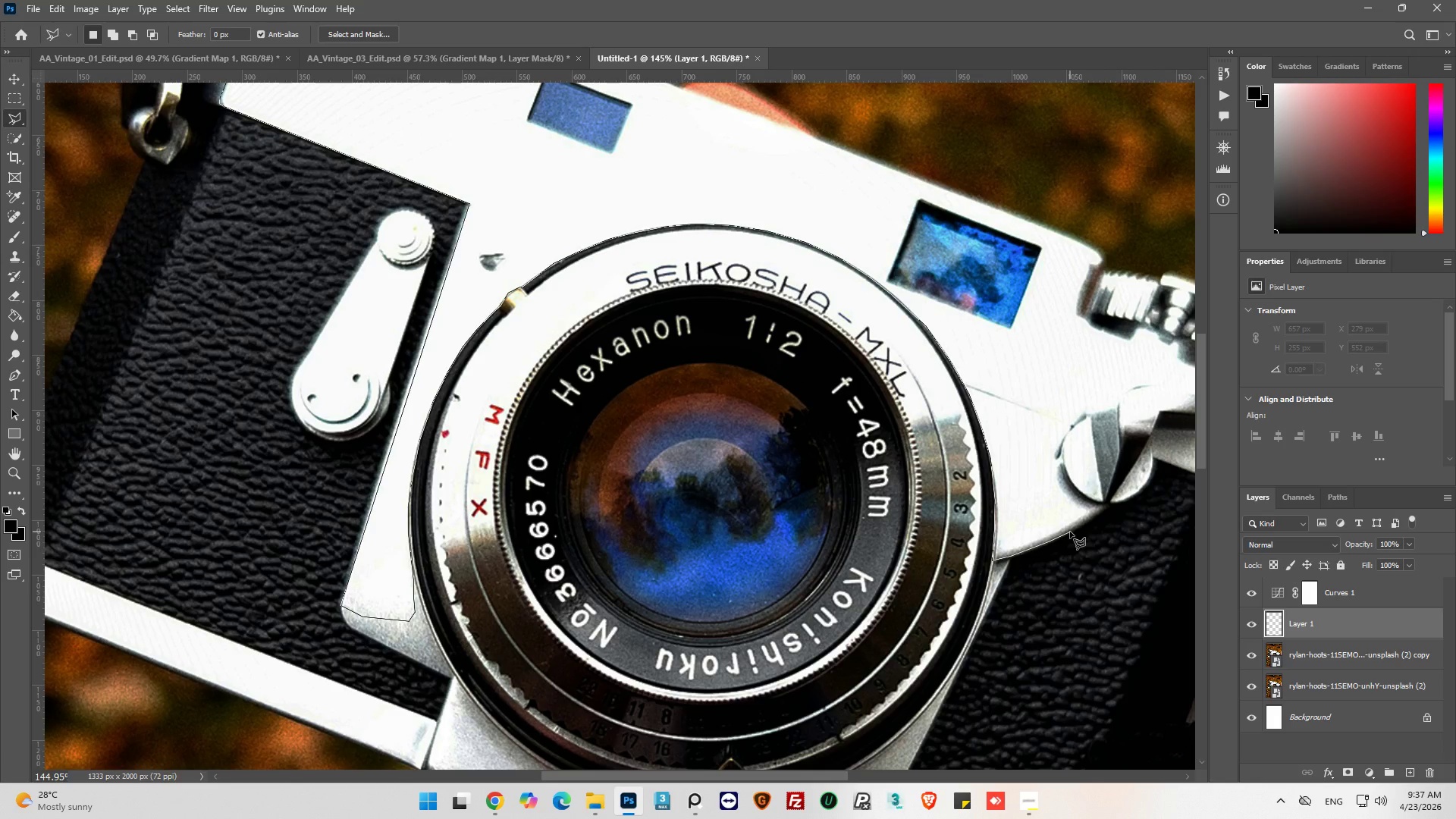 
left_click([1070, 532])
 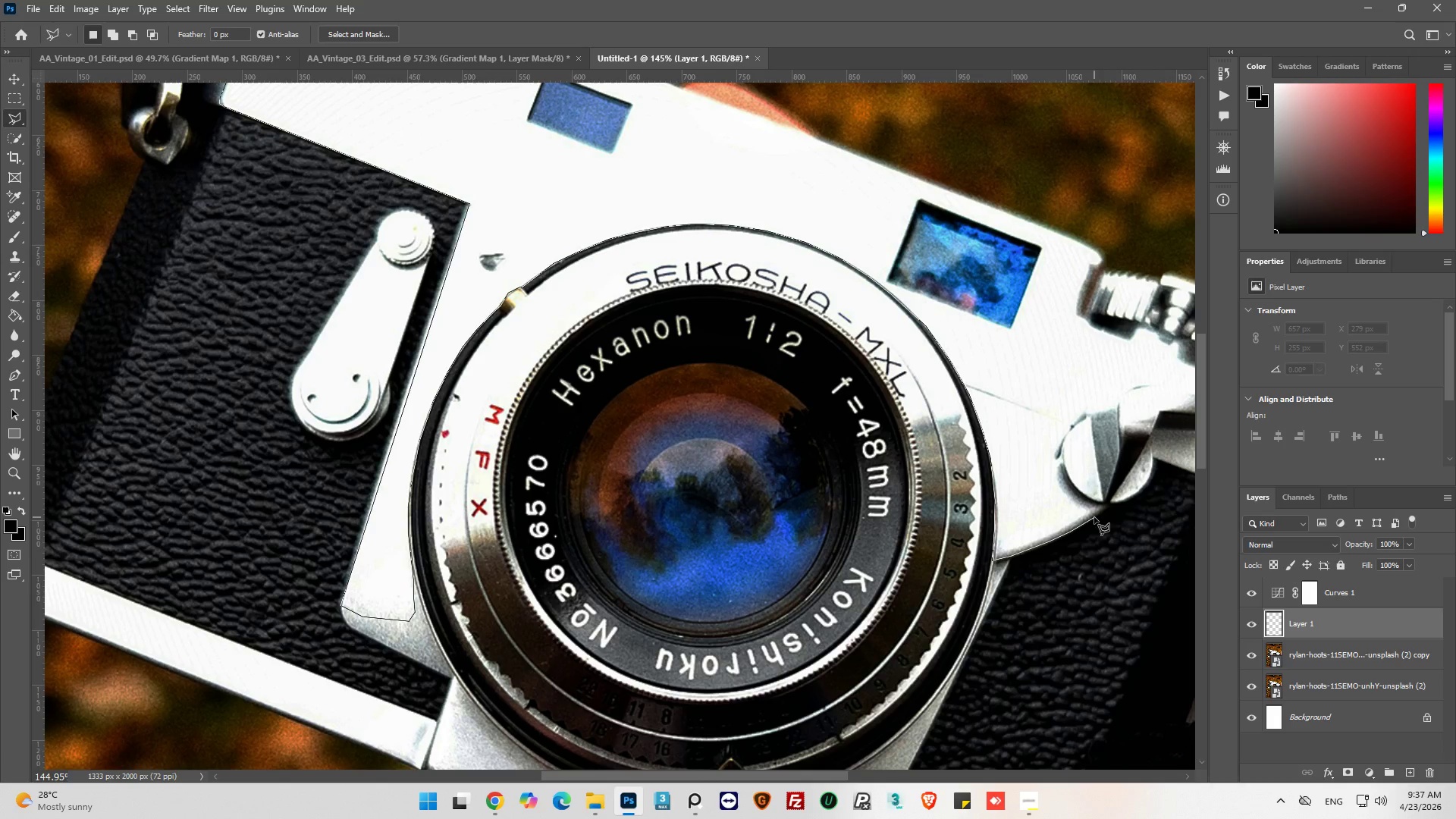 
left_click([1094, 517])
 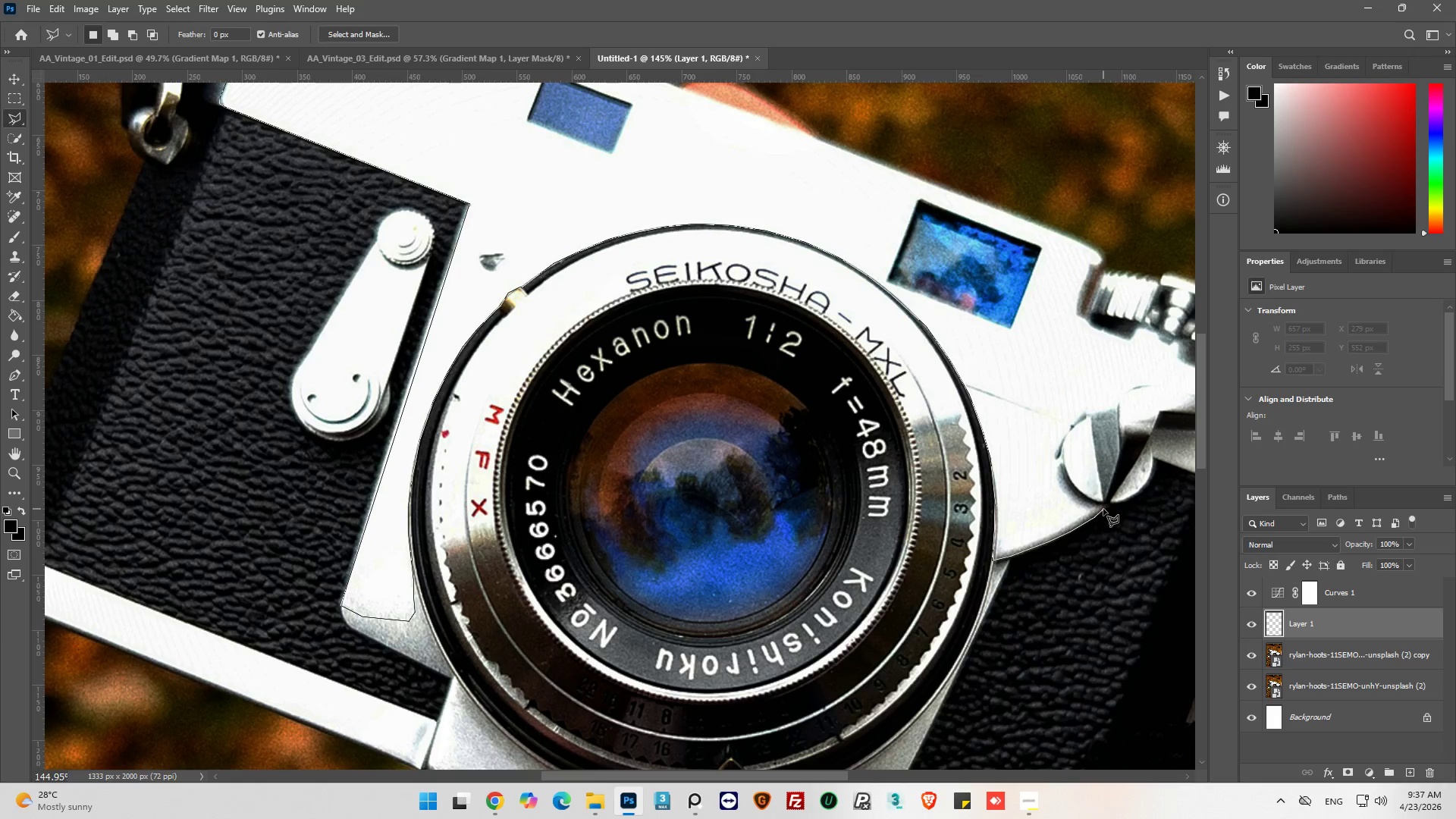 
left_click([1103, 509])
 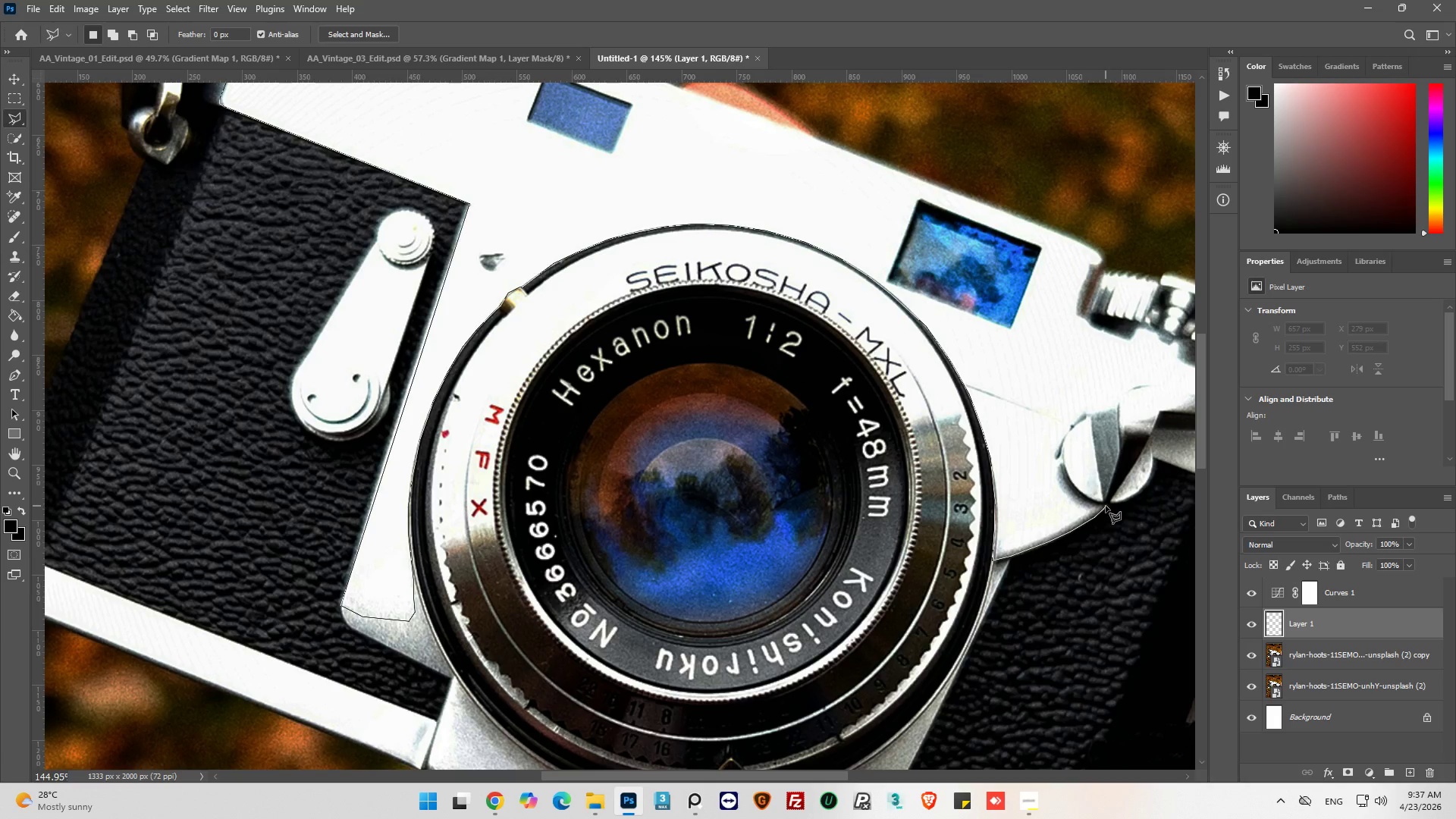 
left_click([1106, 506])
 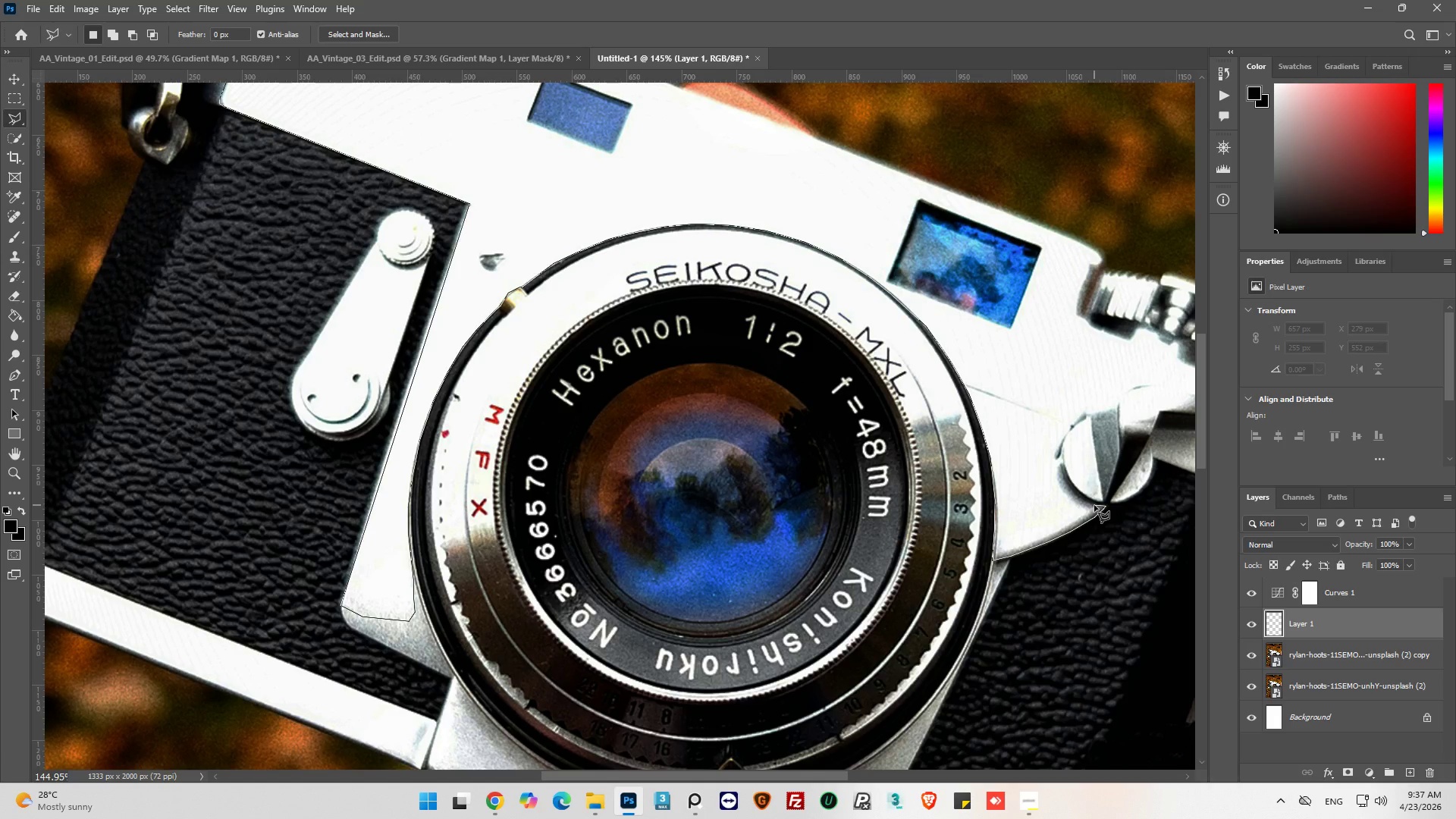 
left_click([1093, 503])
 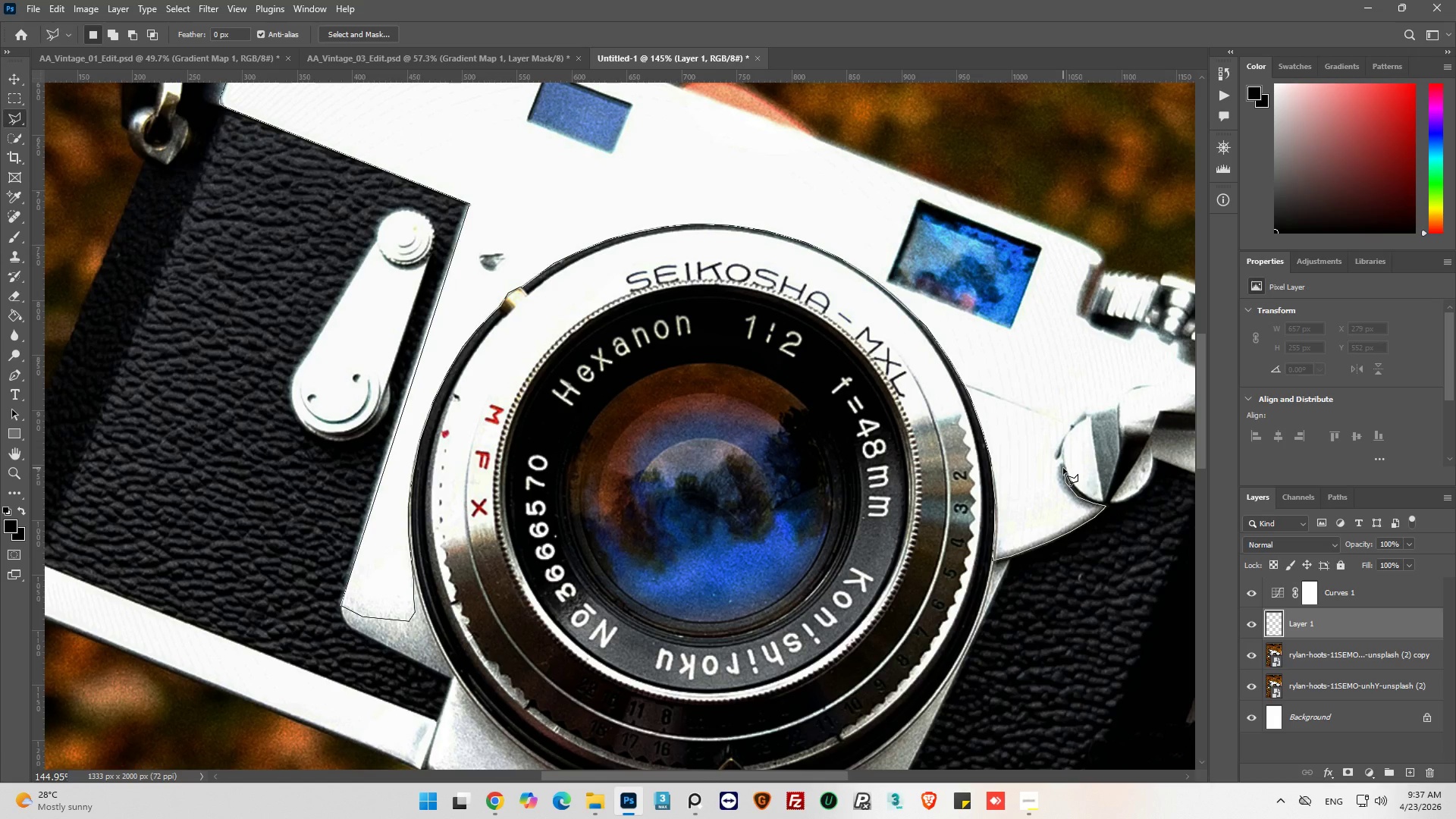 
left_click([1062, 461])
 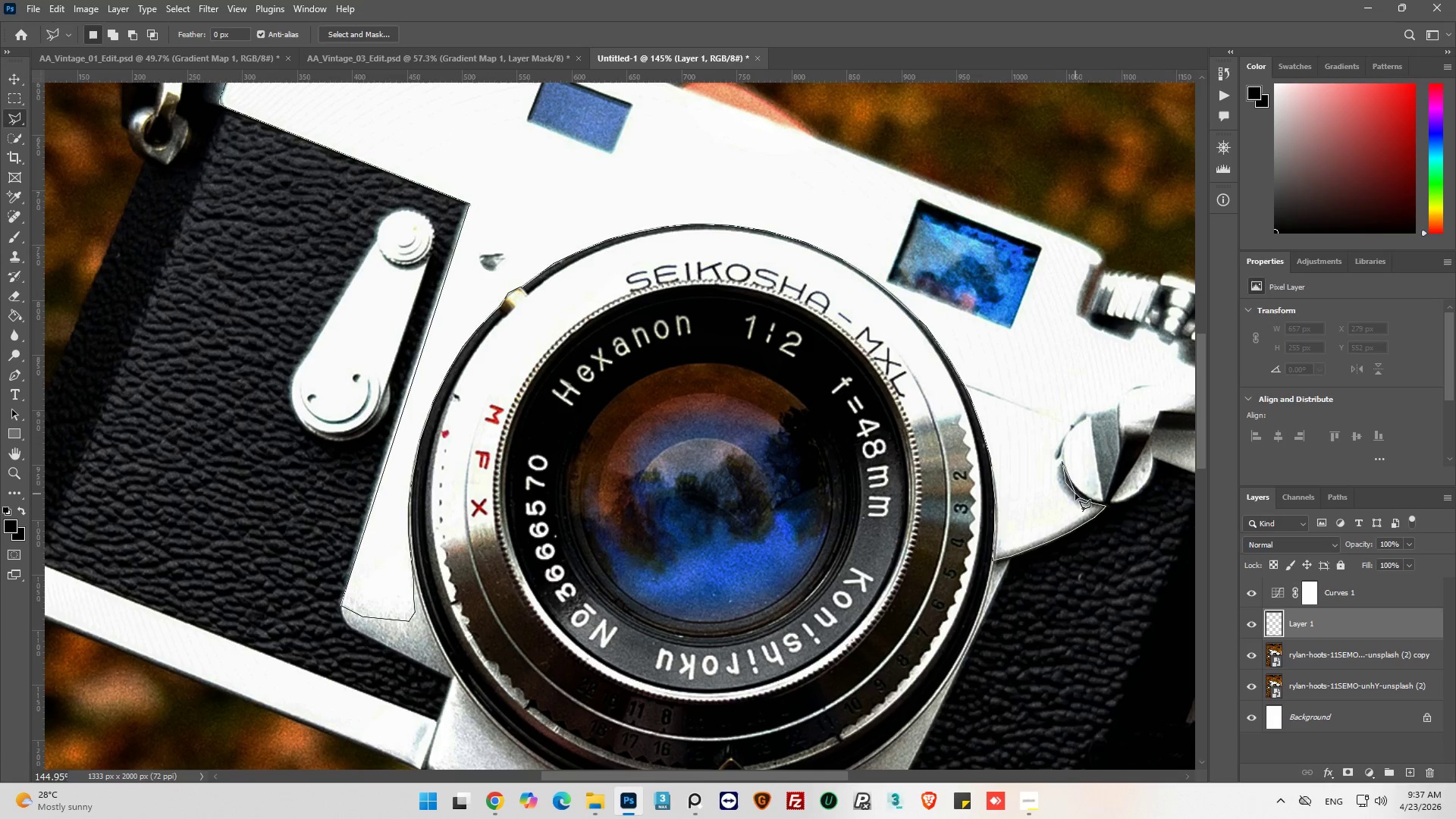 
wait(5.78)
 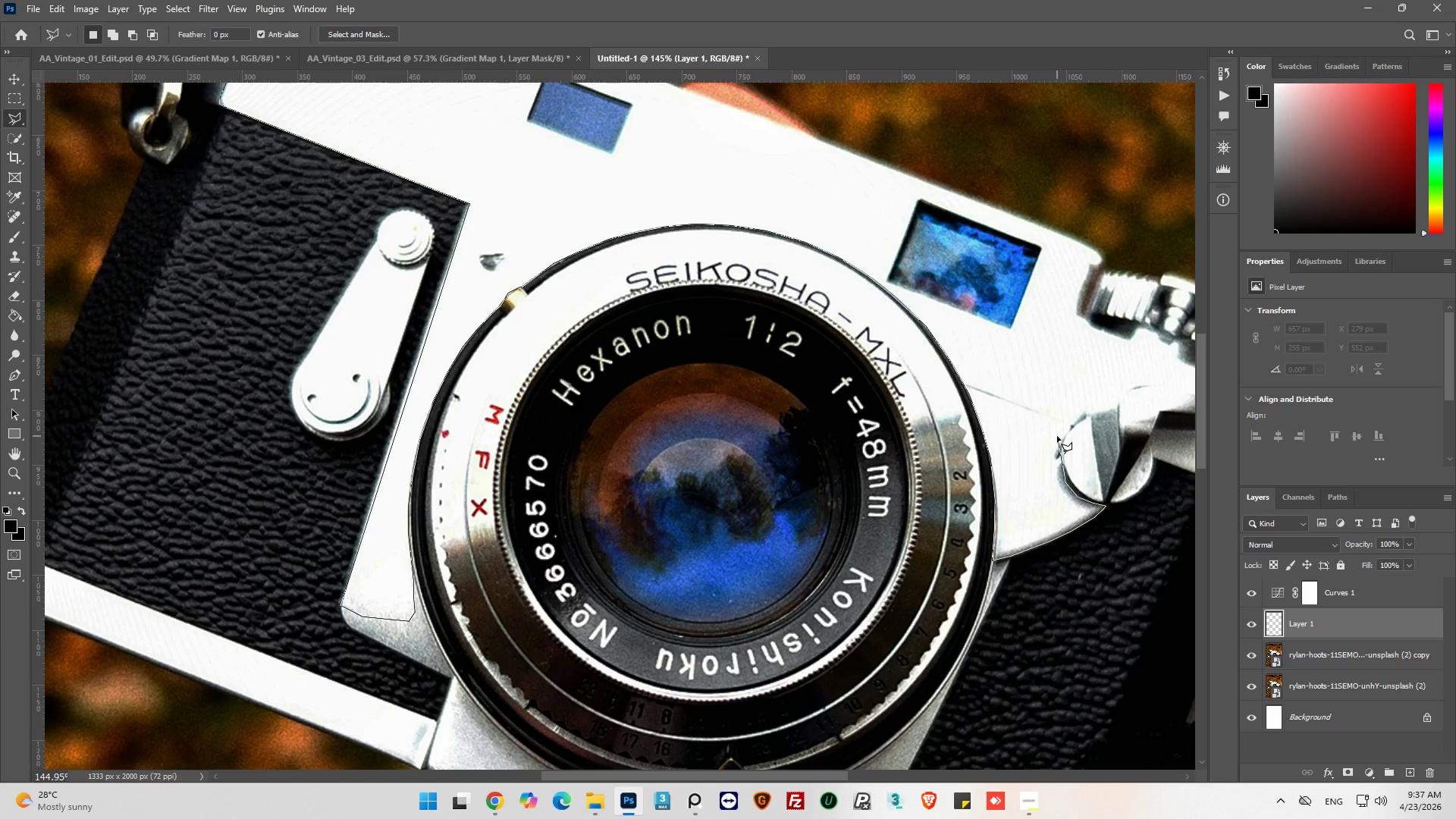 
left_click([1084, 497])
 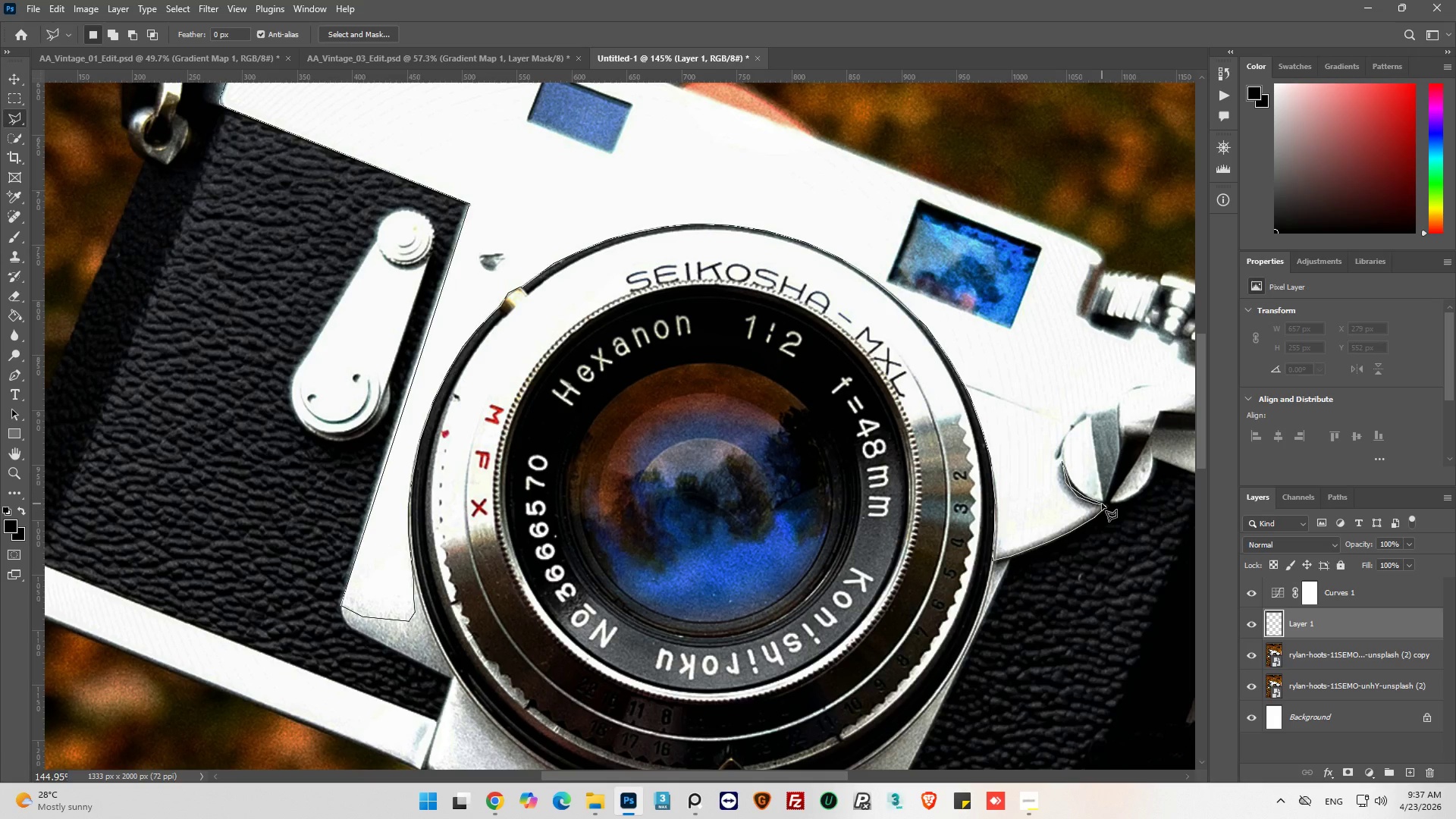 
left_click([1102, 504])
 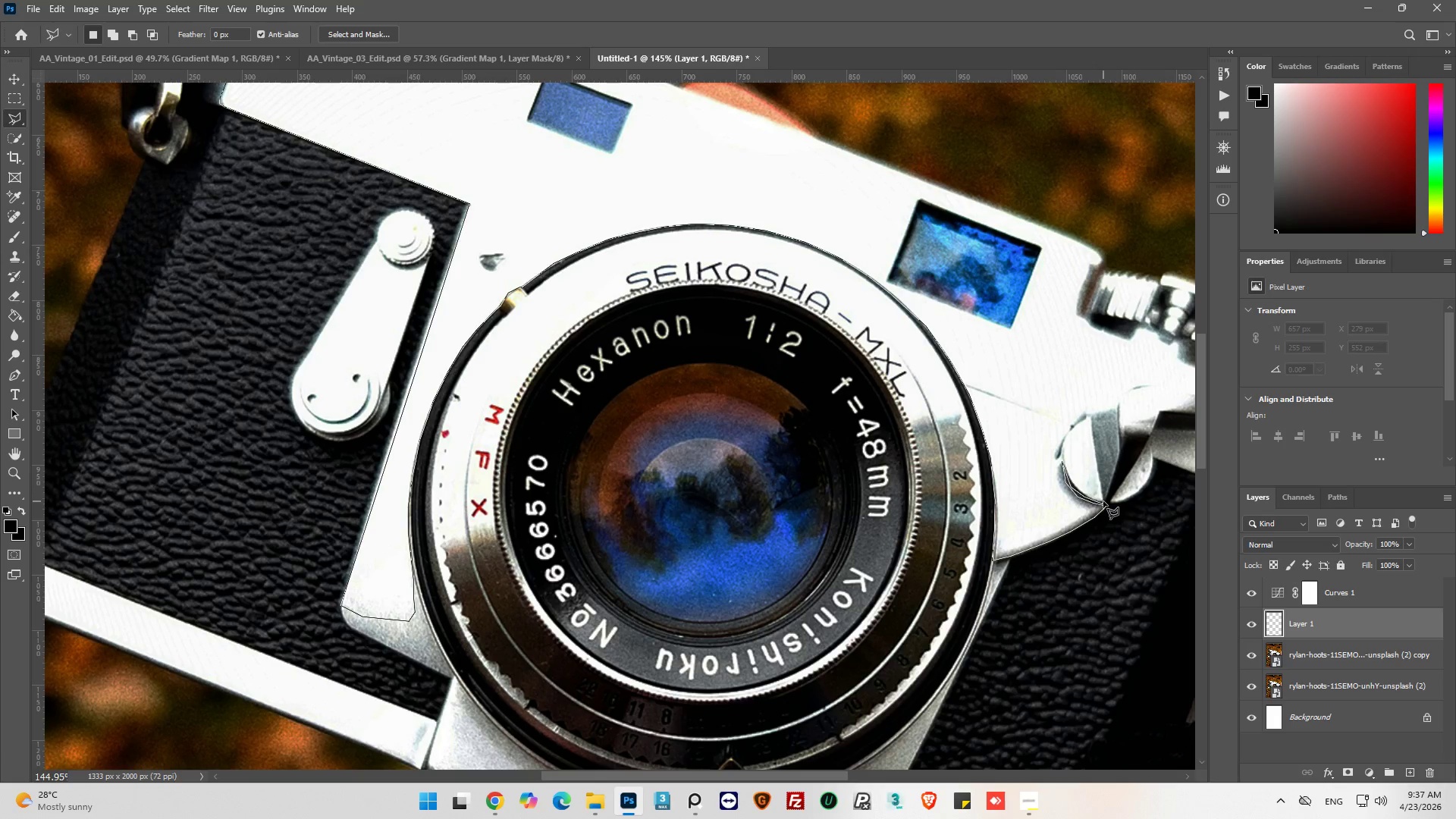 
left_click([1103, 501])
 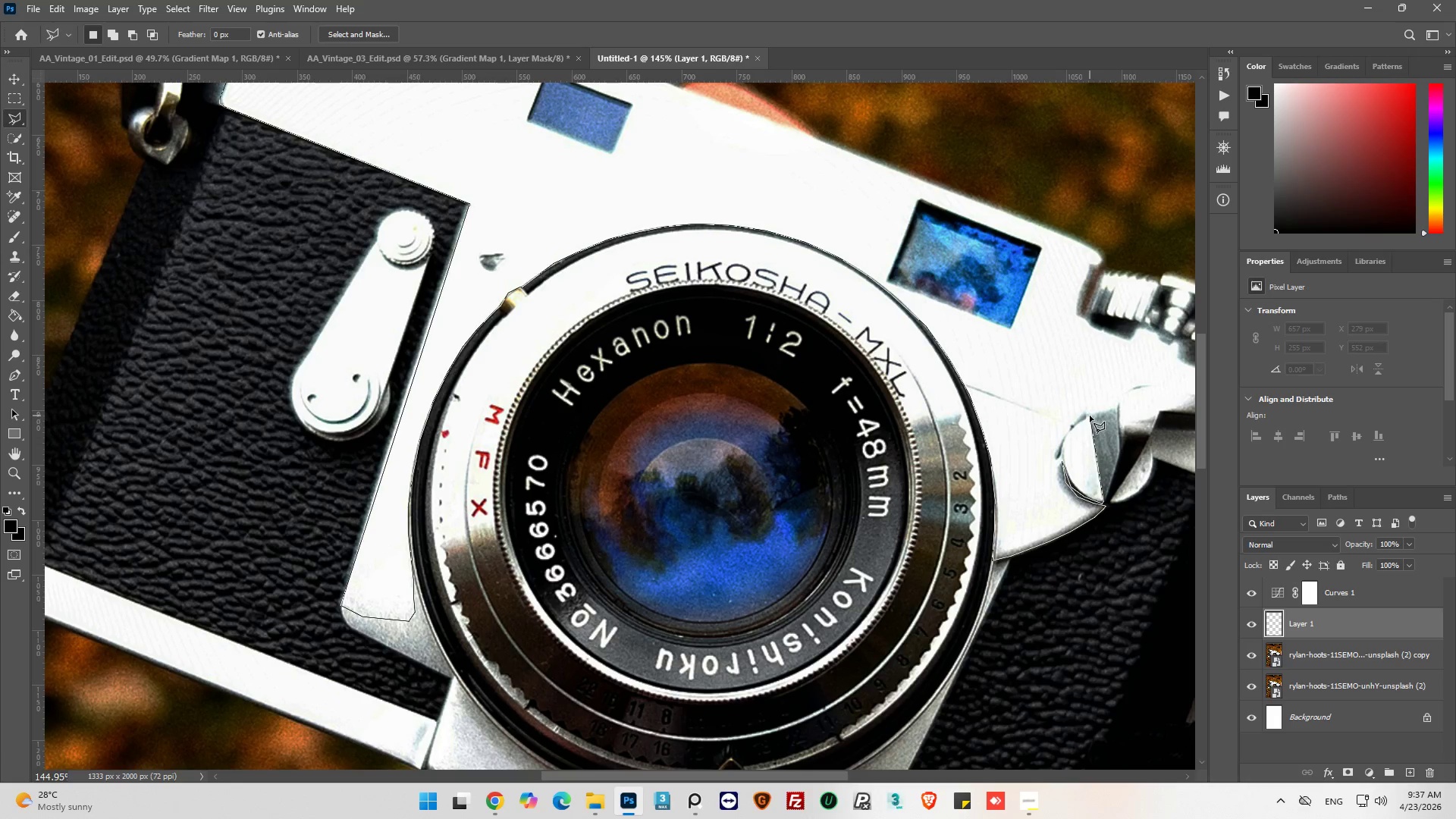 
left_click([1090, 416])
 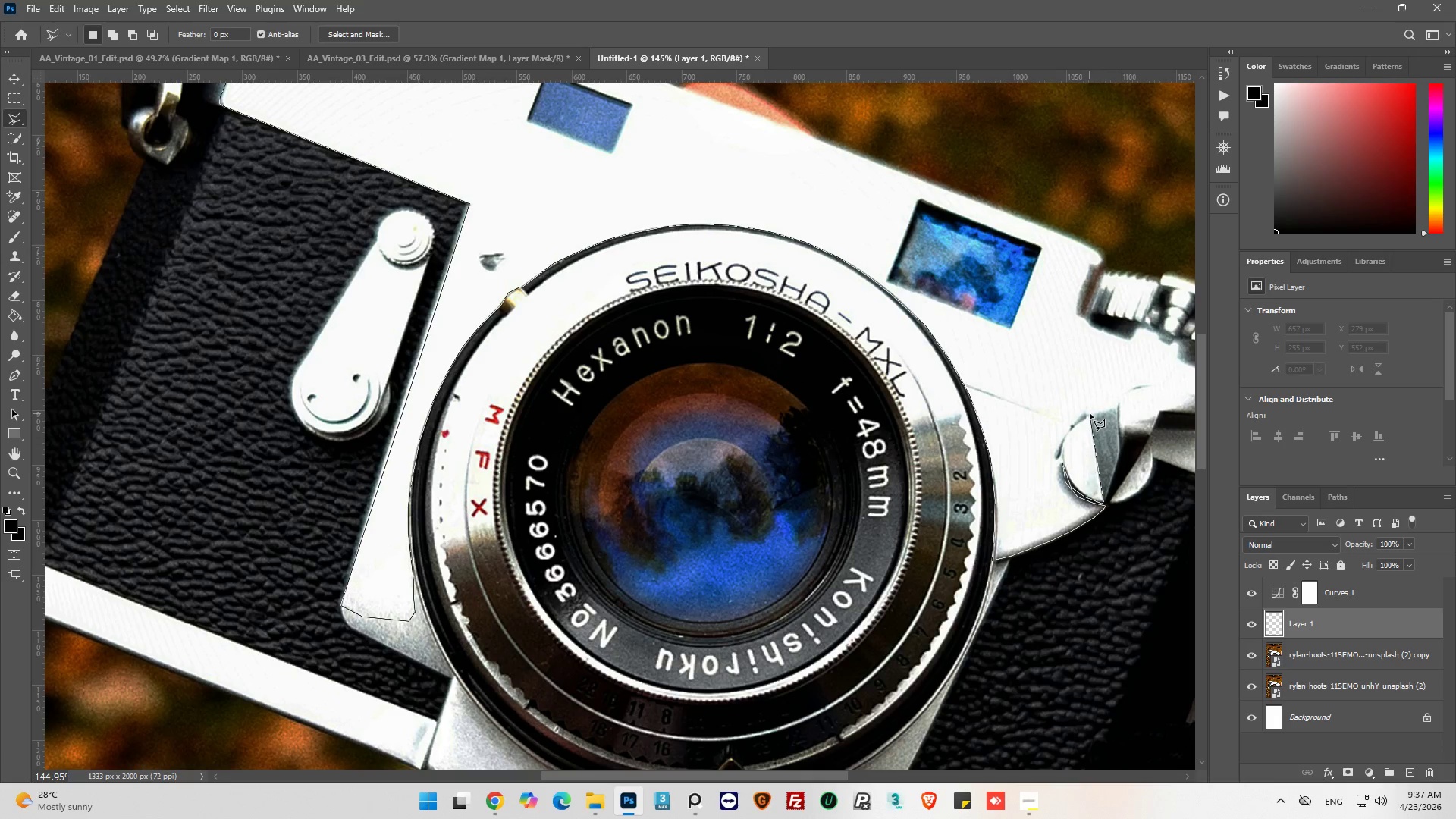 
left_click_drag(start_coordinate=[1090, 413], to_coordinate=[1094, 413])
 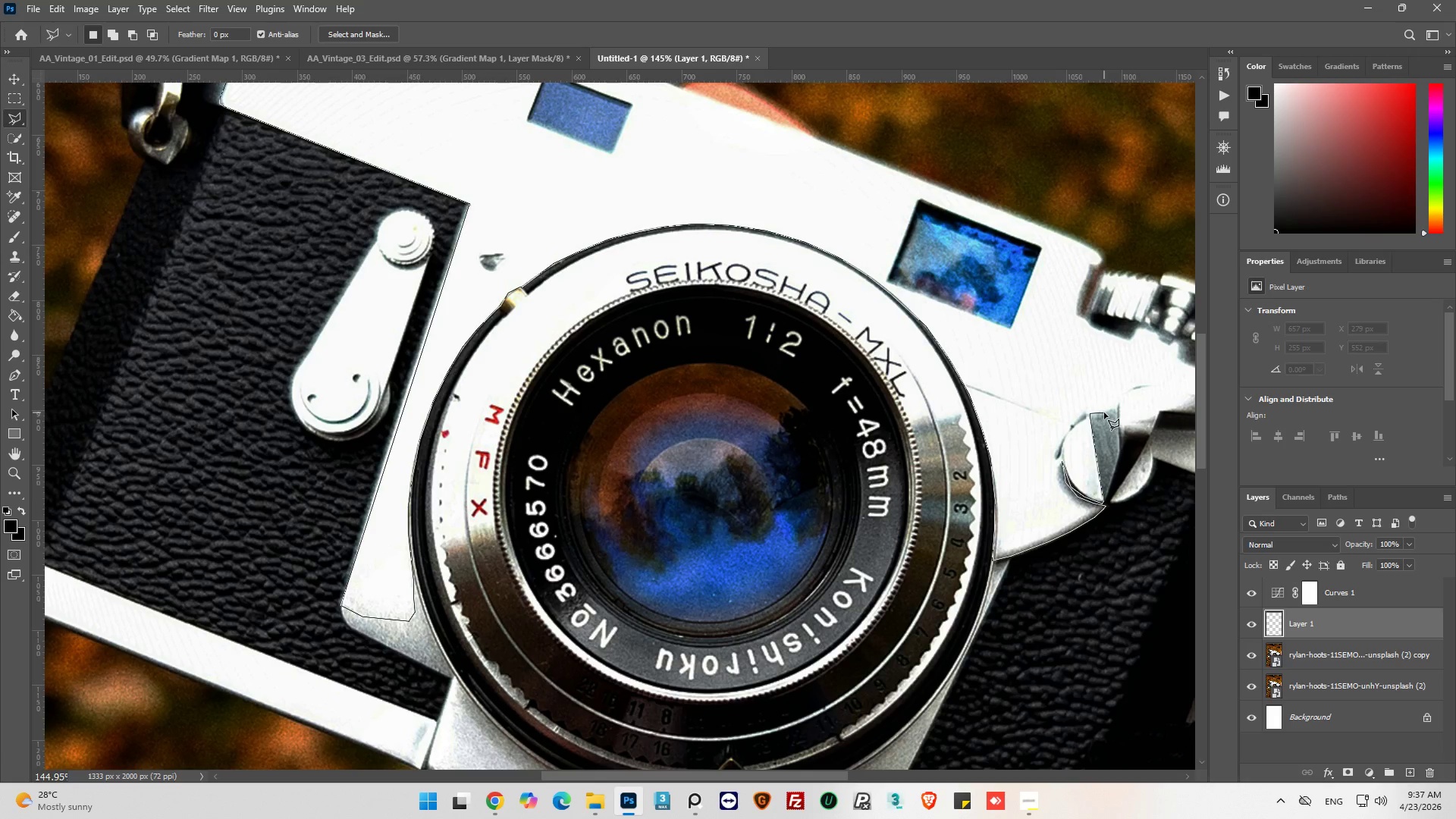 
left_click([1105, 412])
 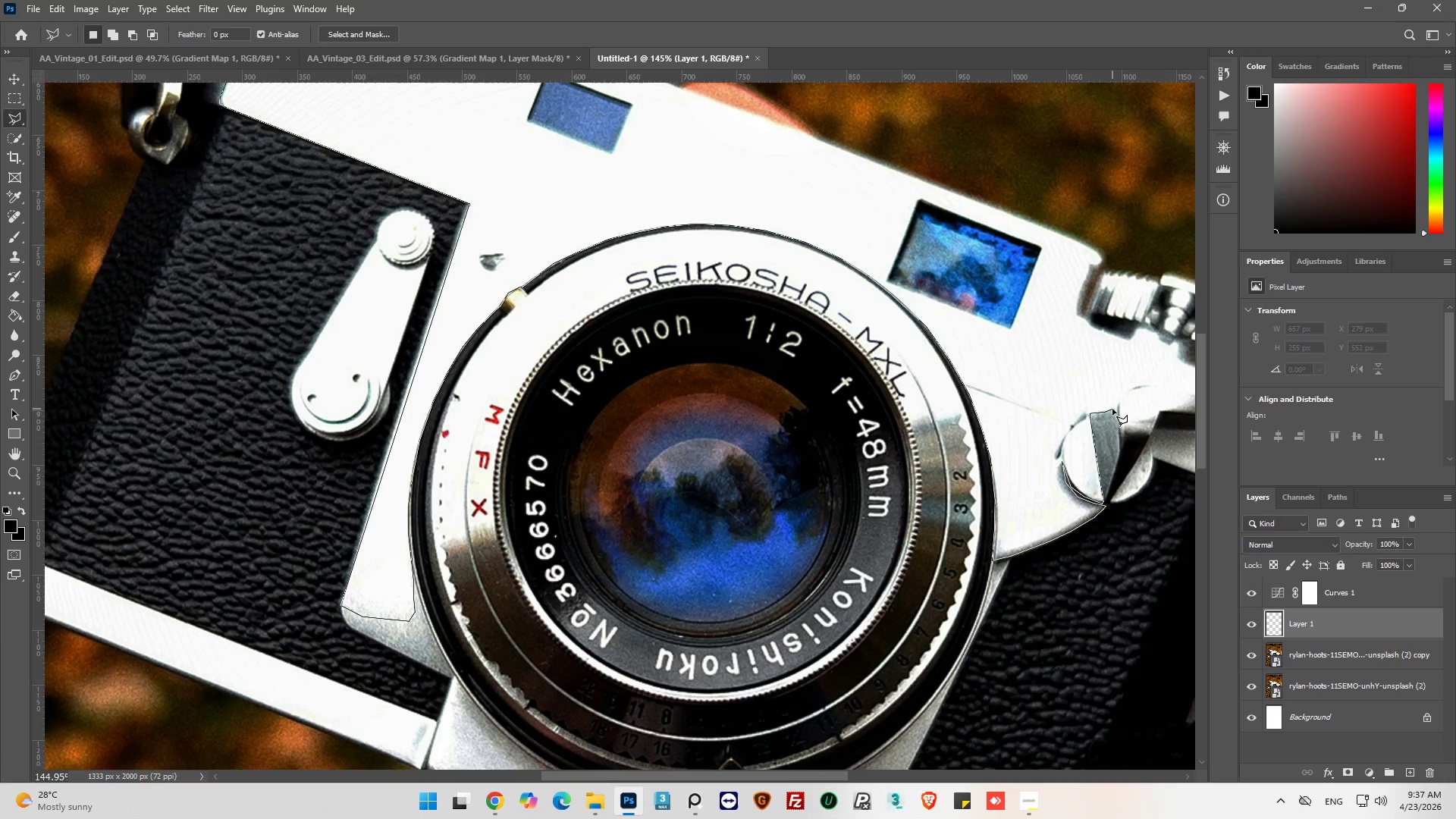 
left_click([1113, 409])
 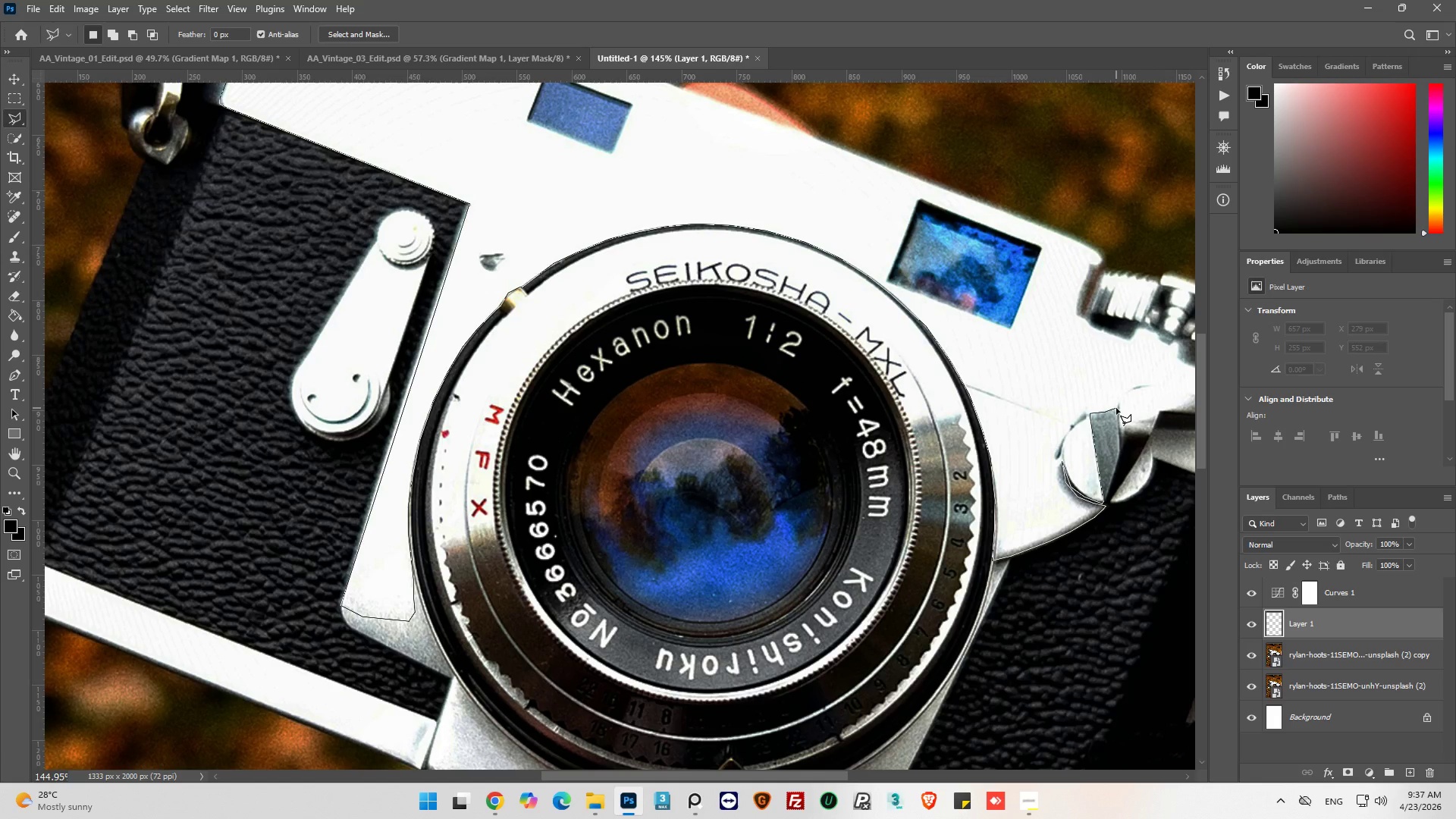 
left_click([1116, 408])
 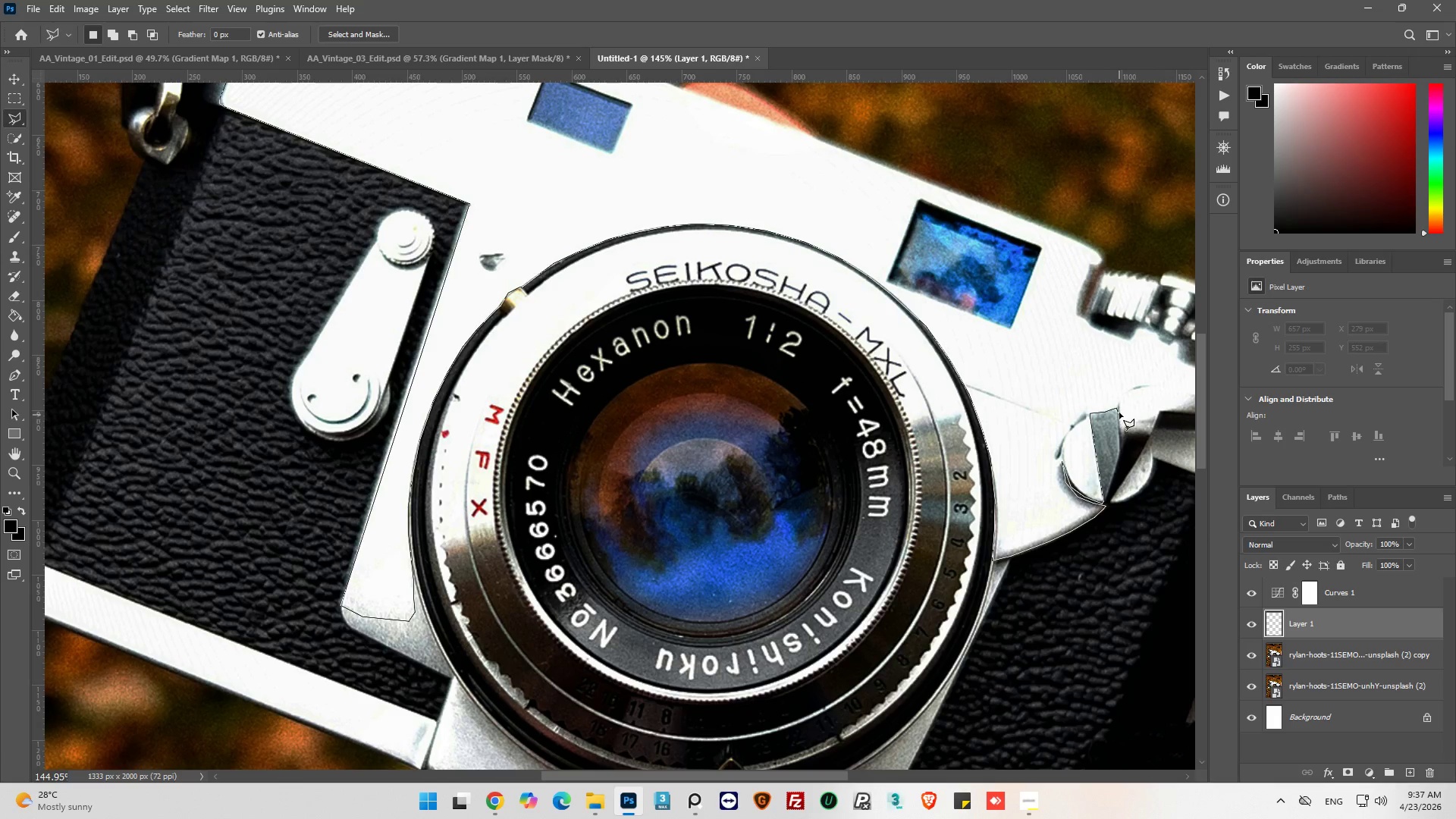 
left_click([1119, 403])
 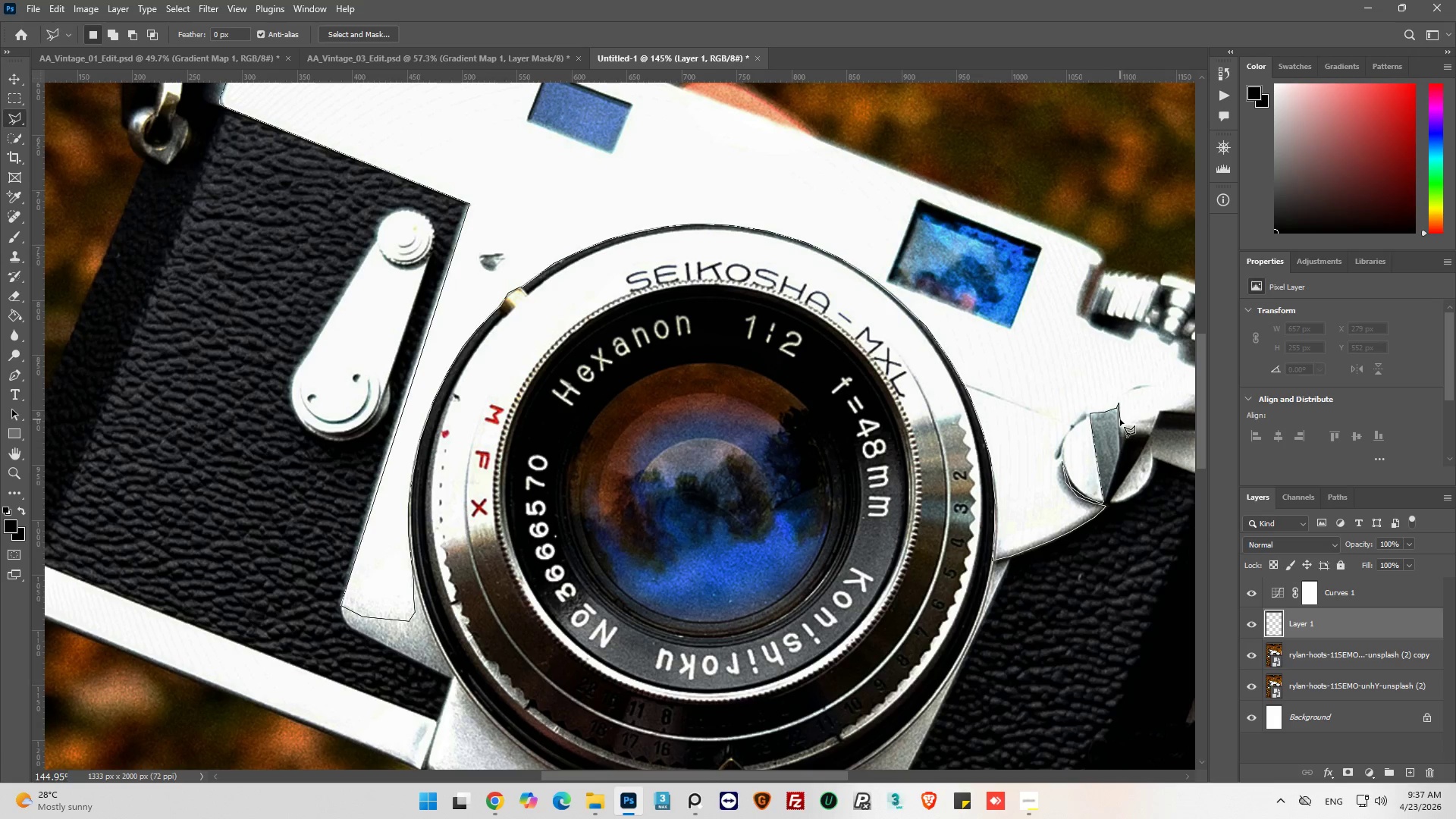 
left_click([1121, 420])
 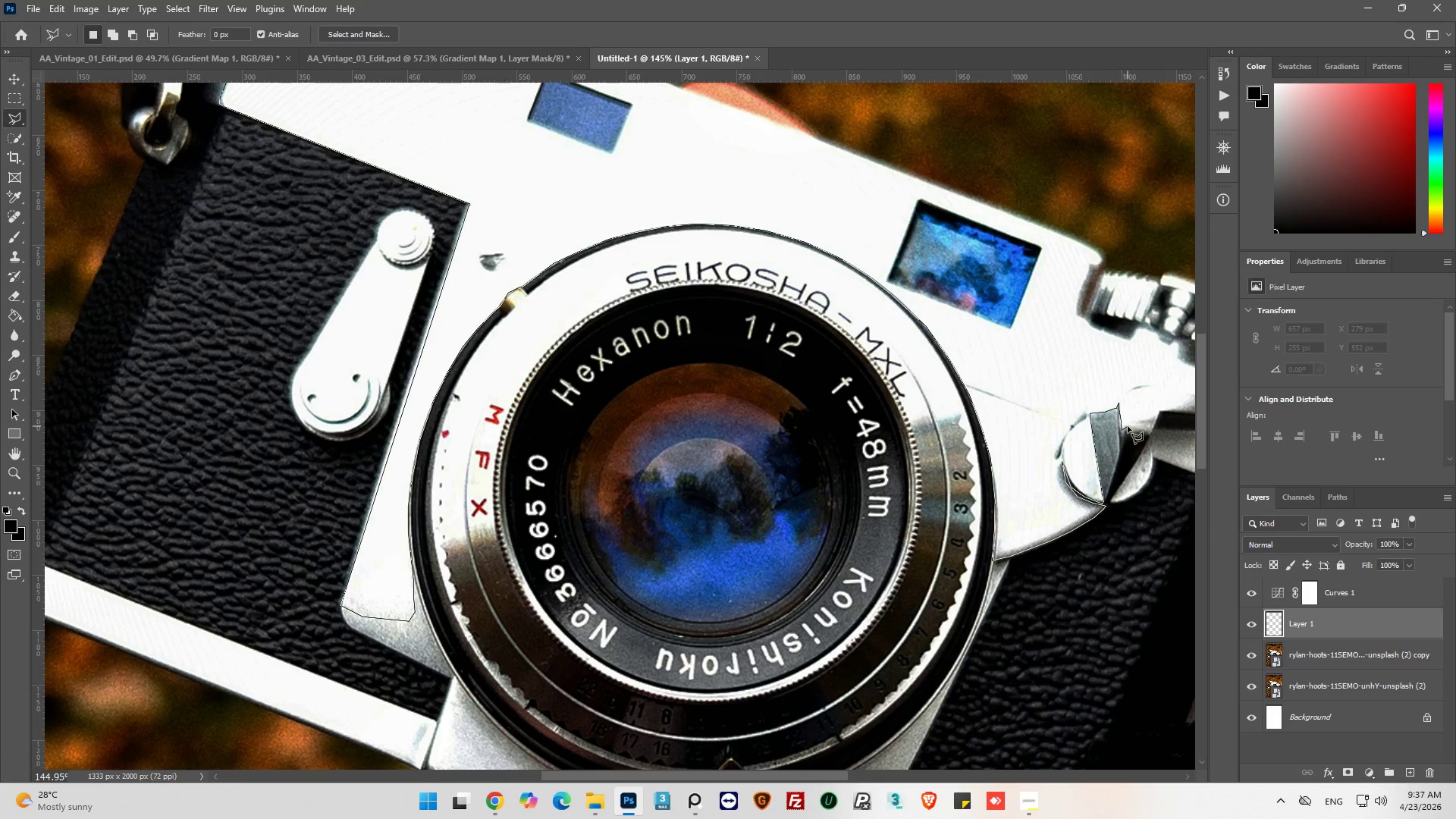 
left_click([1128, 422])
 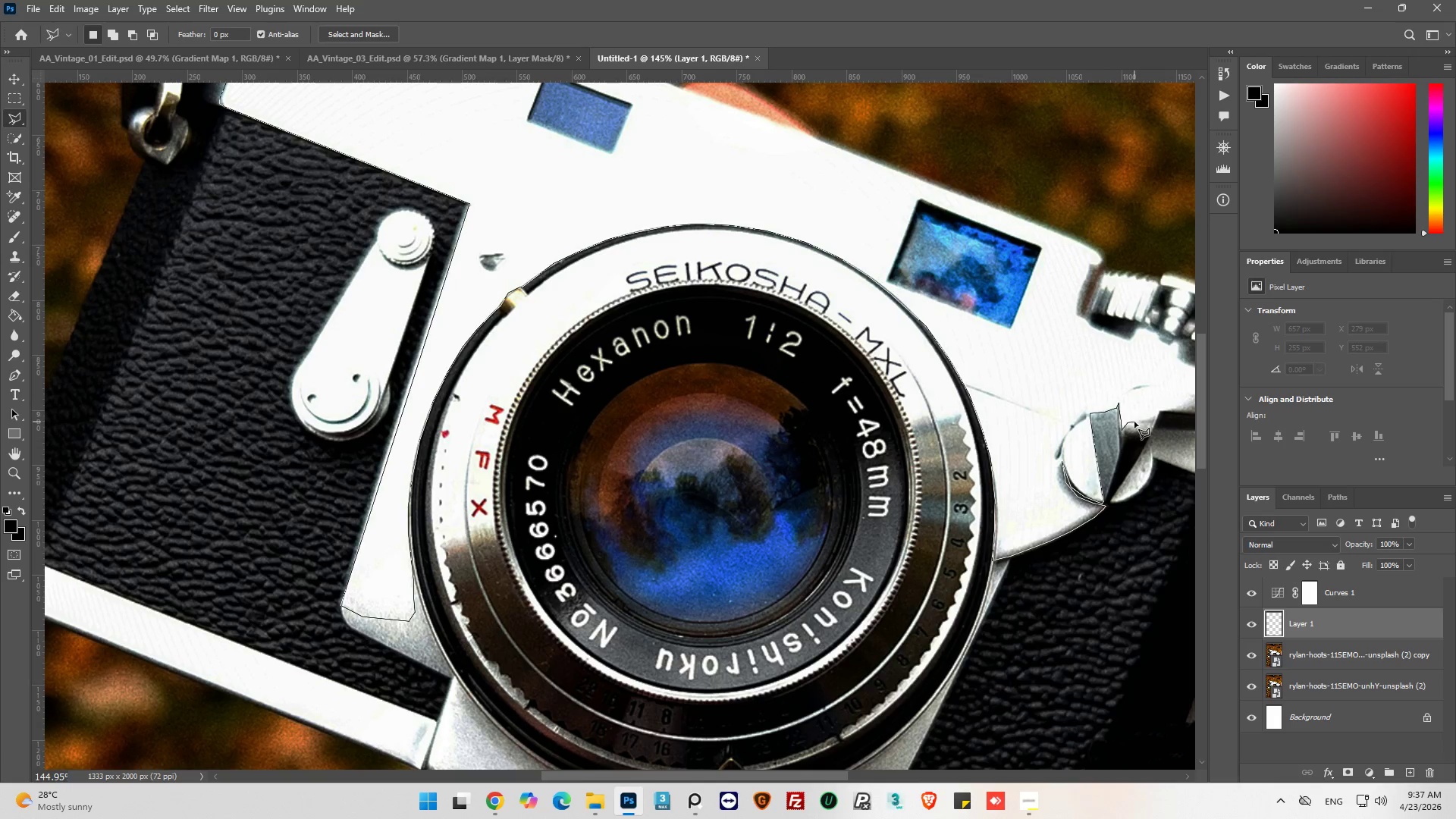 
left_click_drag(start_coordinate=[1134, 422], to_coordinate=[1139, 422])
 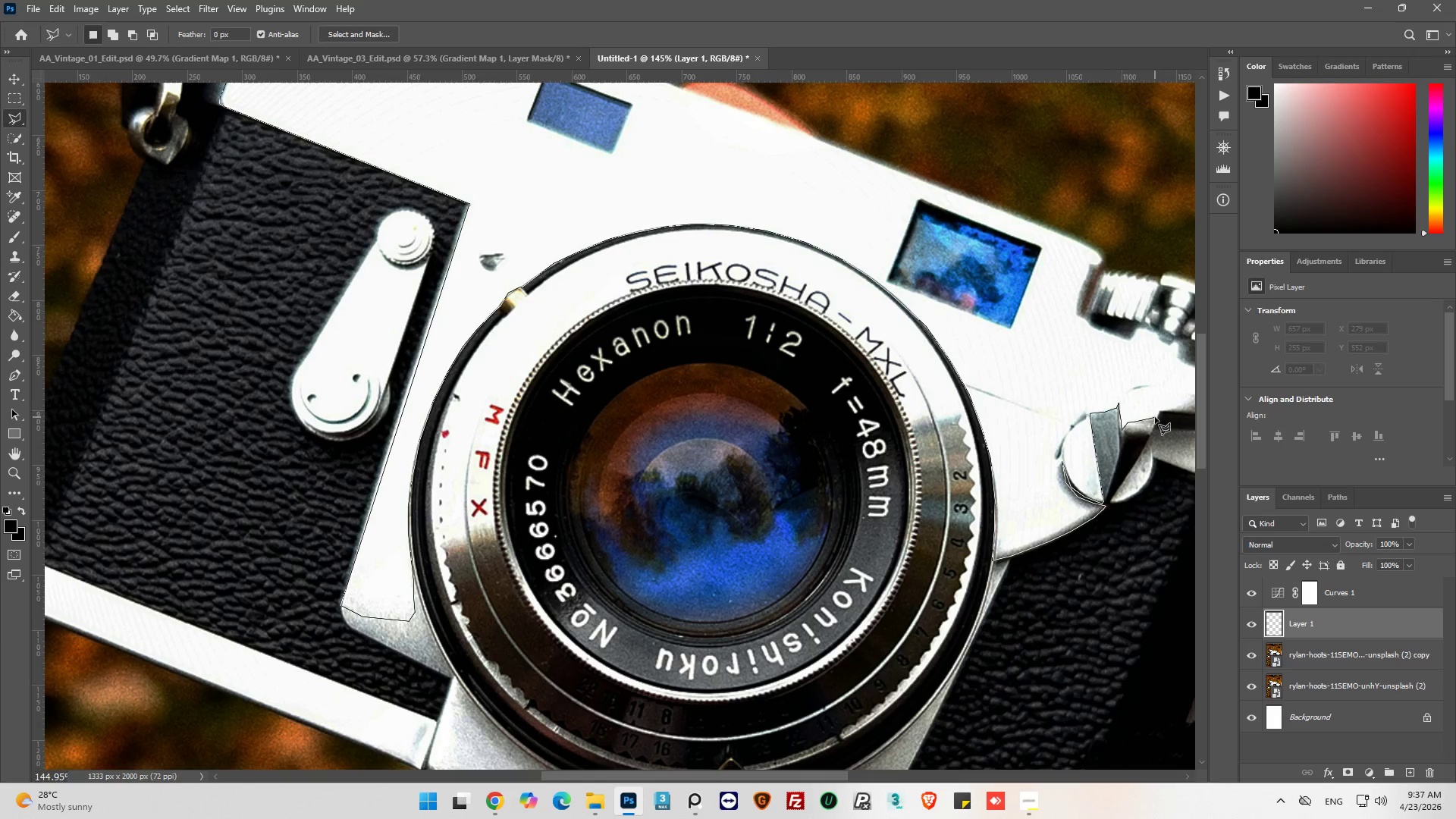 
left_click([1155, 416])
 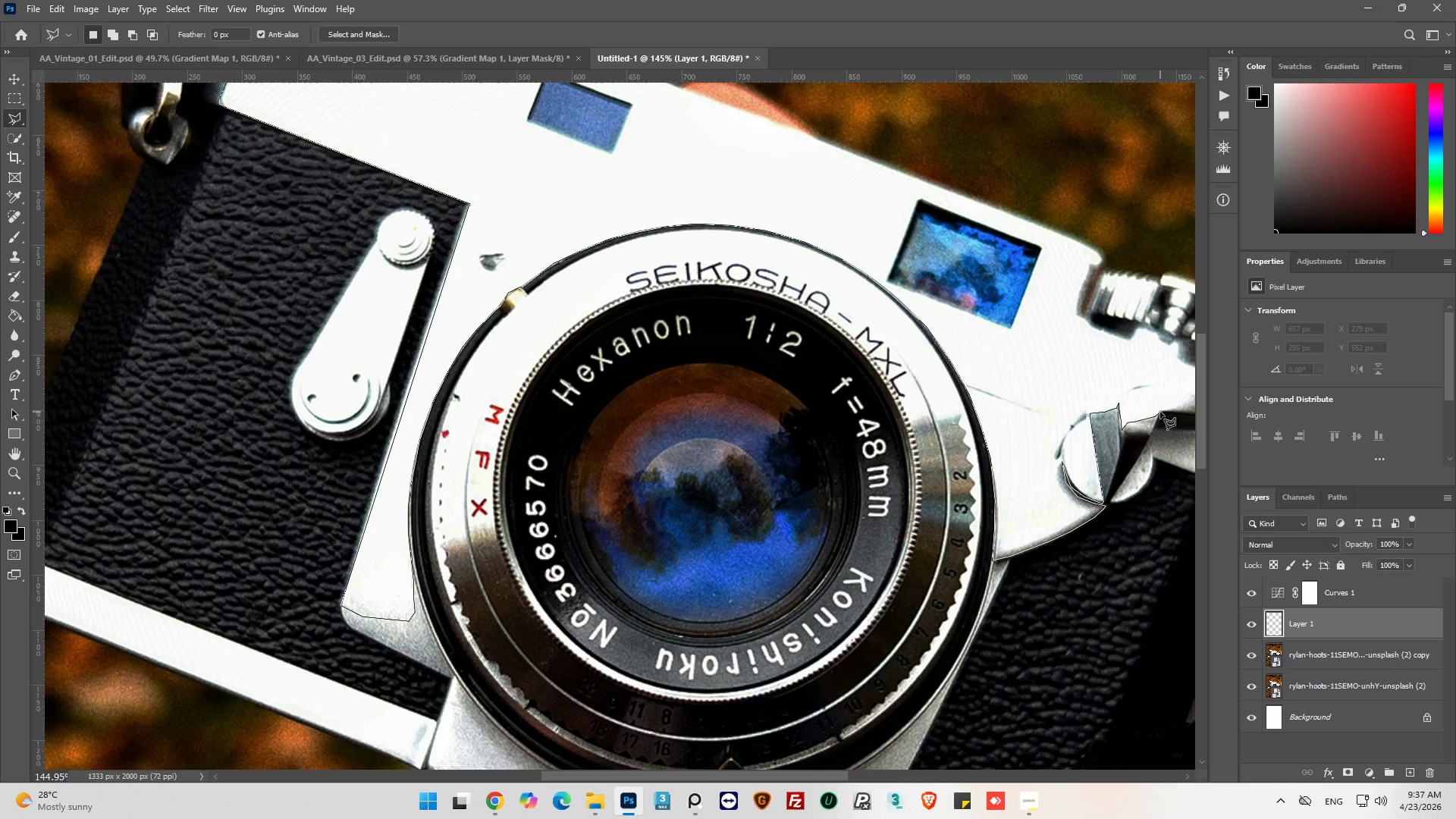 
left_click([1160, 411])
 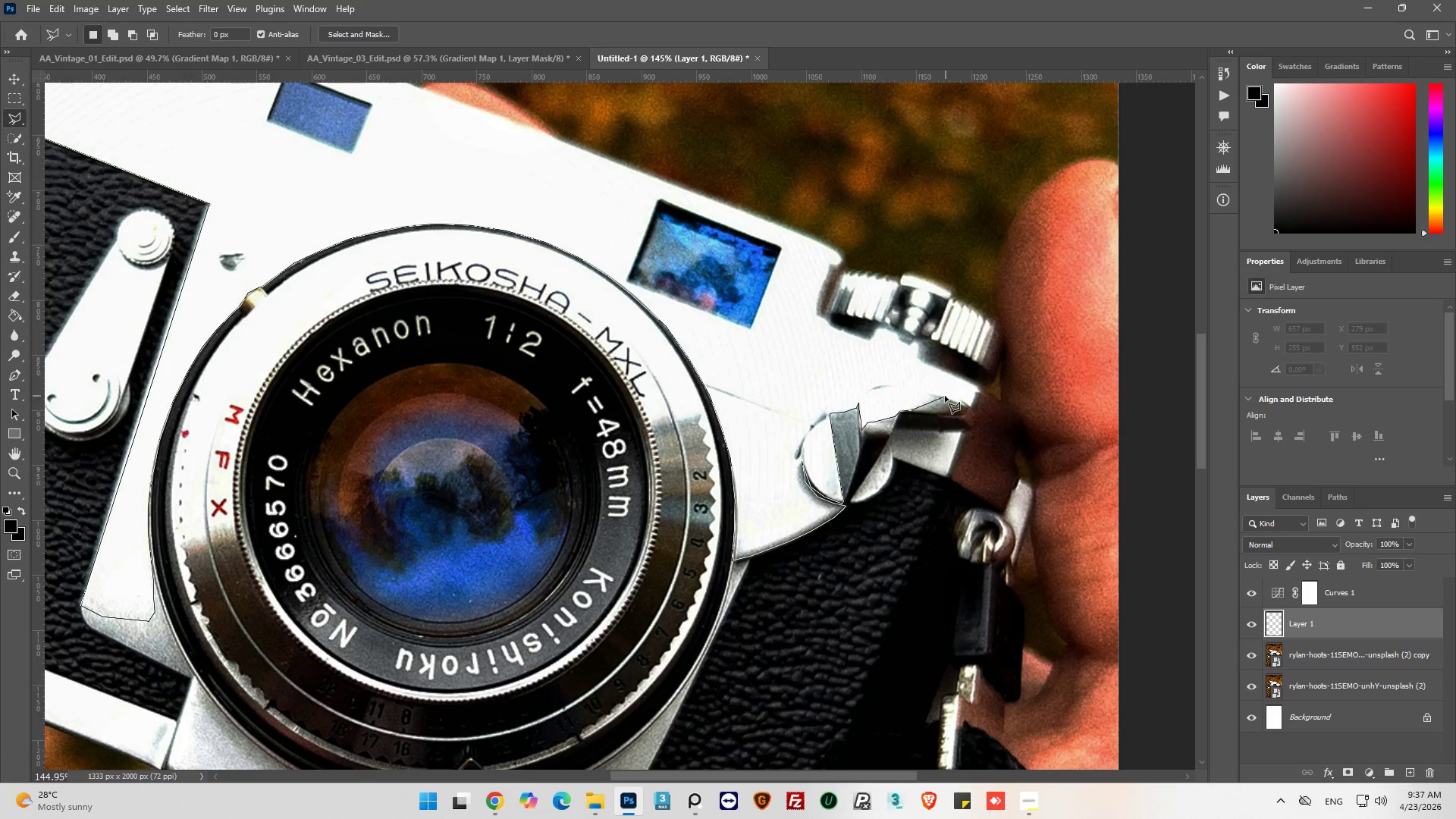 
left_click([936, 395])
 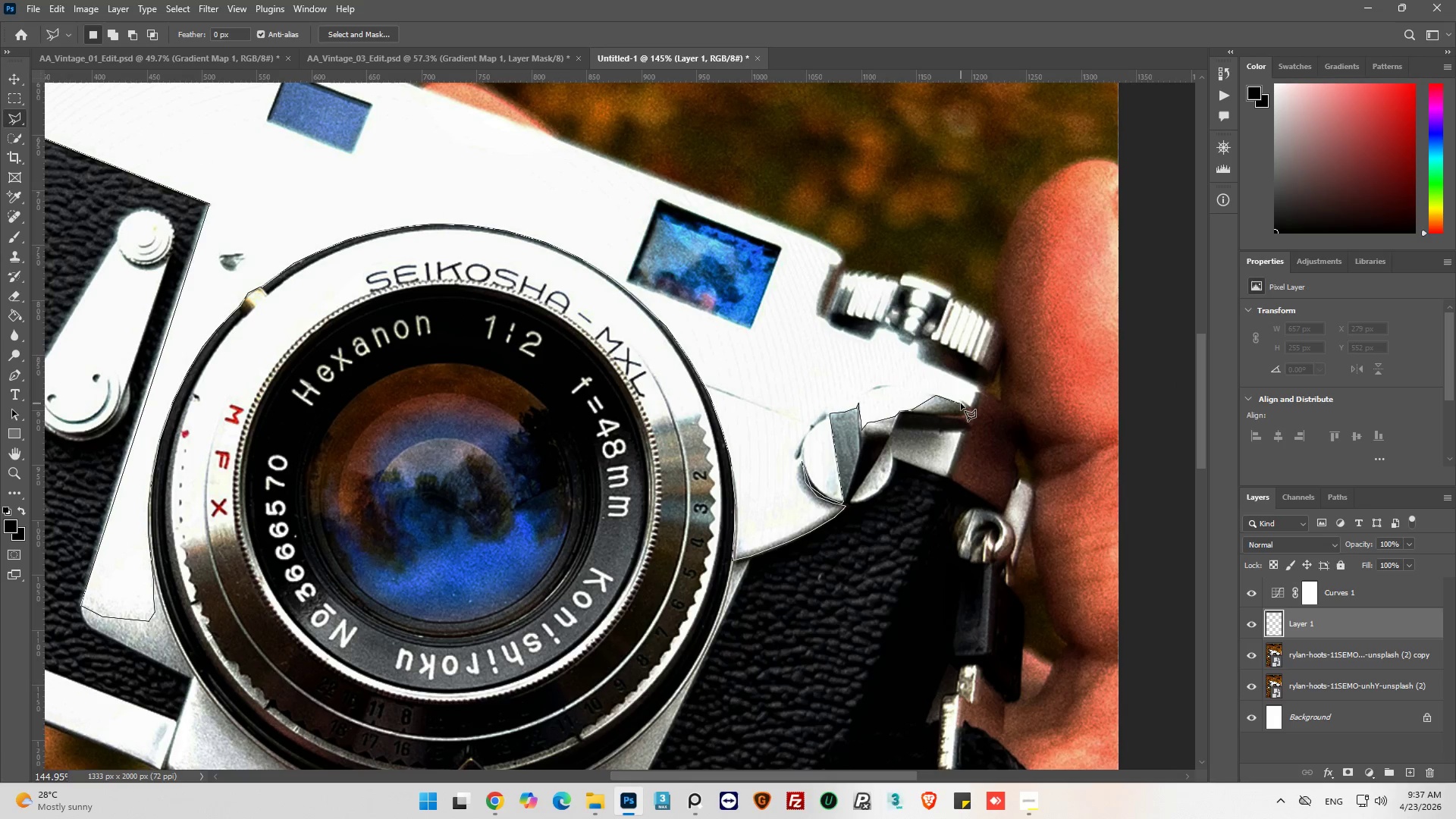 
left_click([962, 404])
 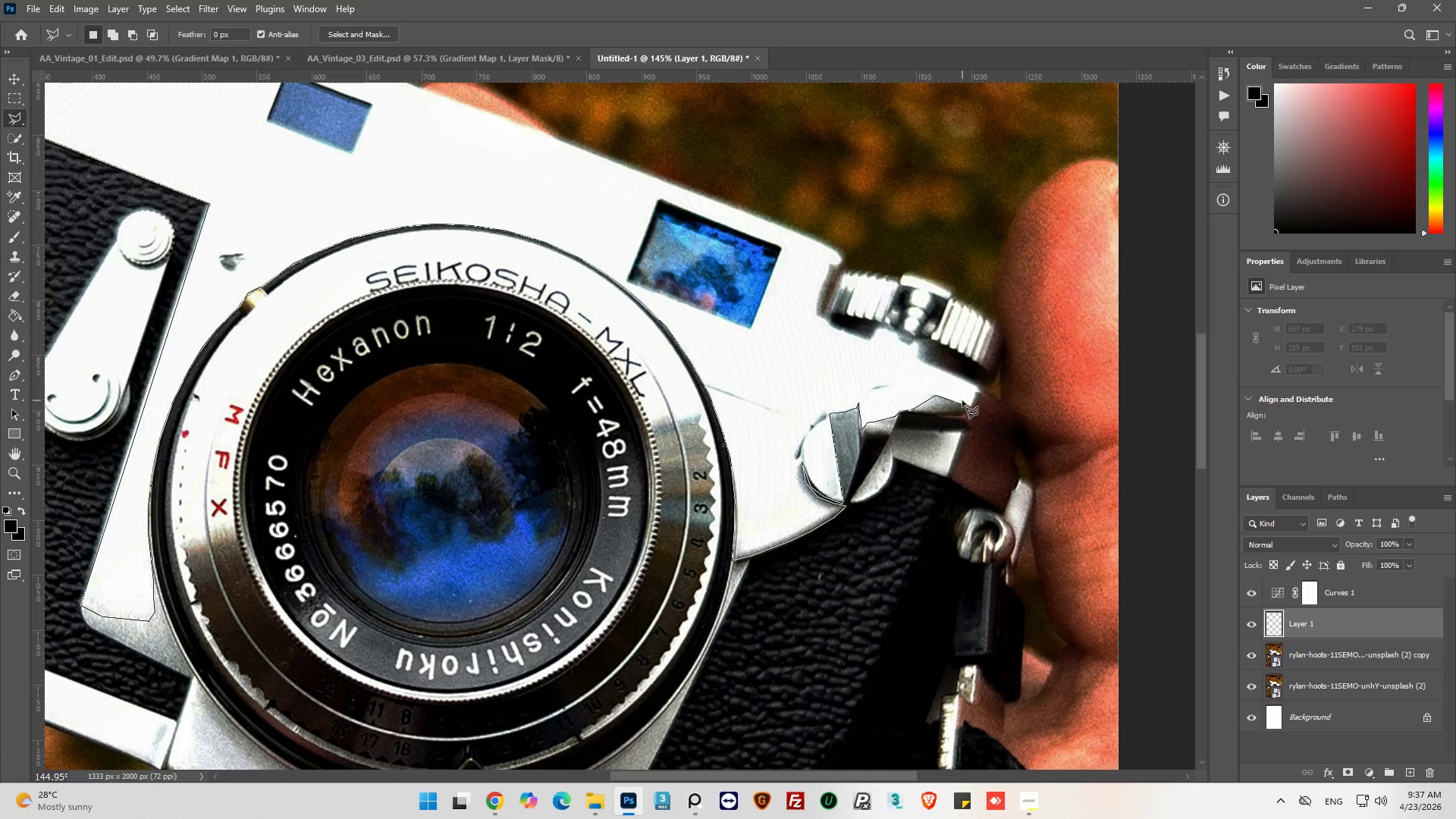 
left_click([962, 400])
 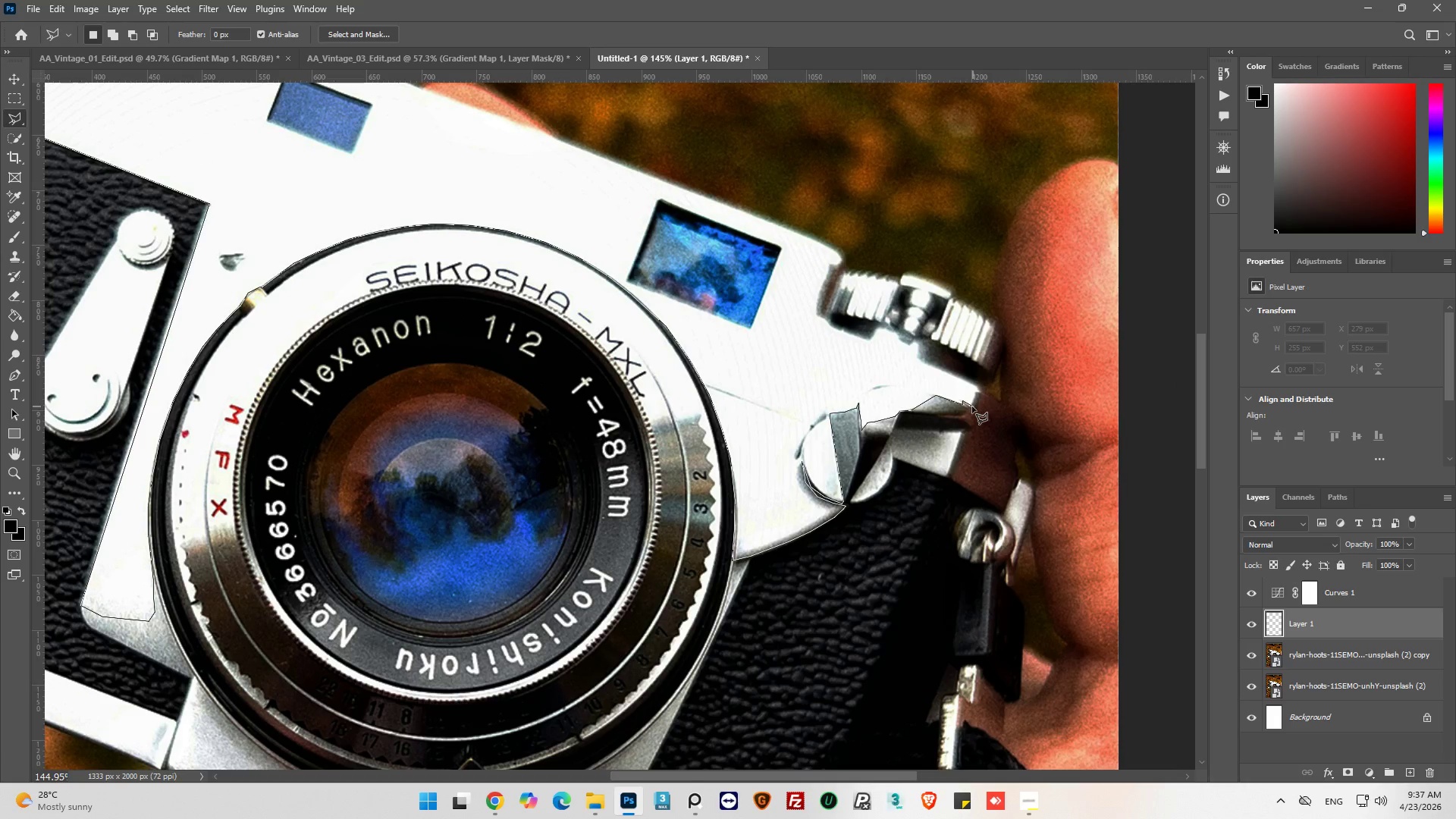 
left_click([970, 406])
 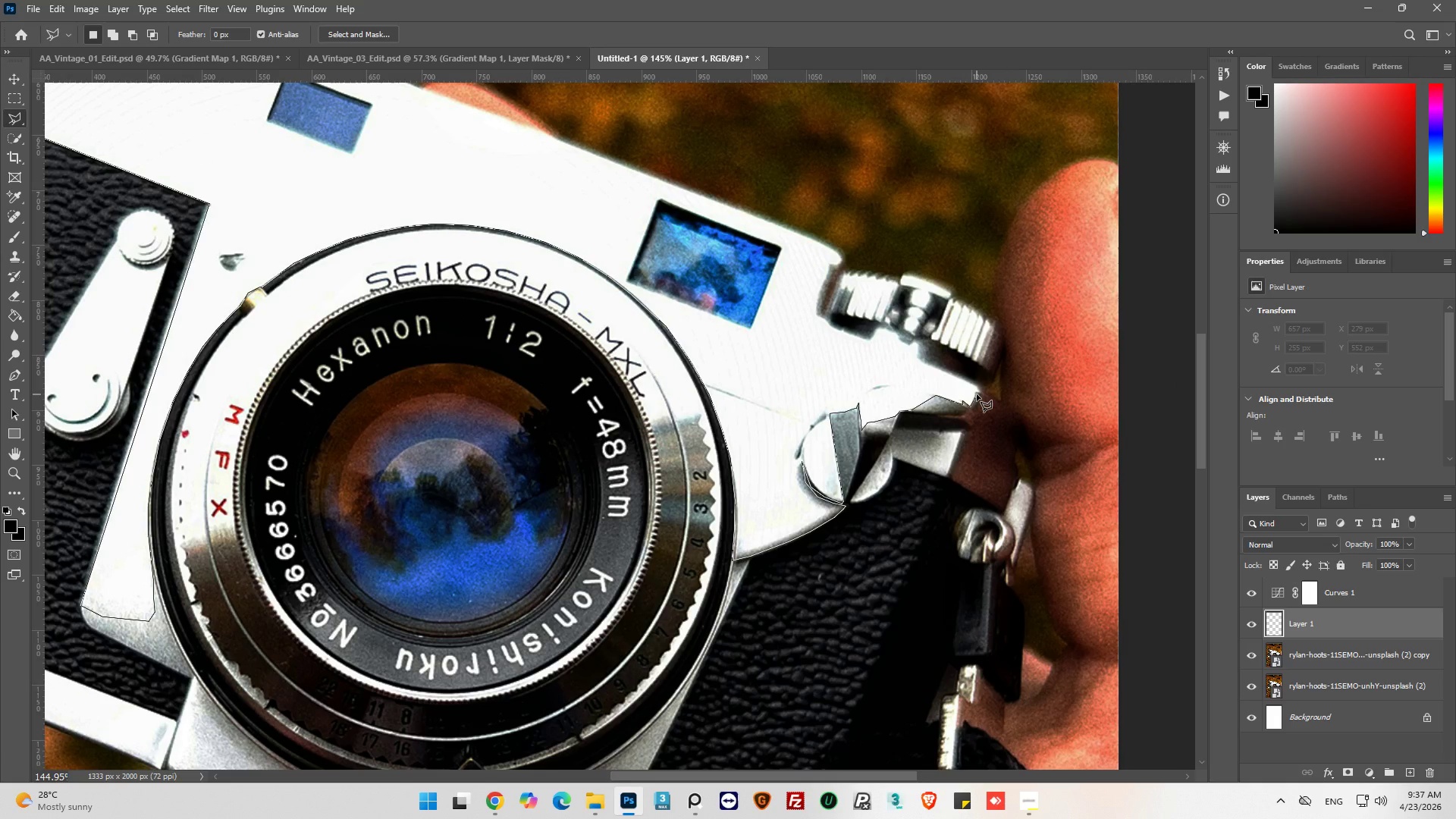 
left_click([977, 394])
 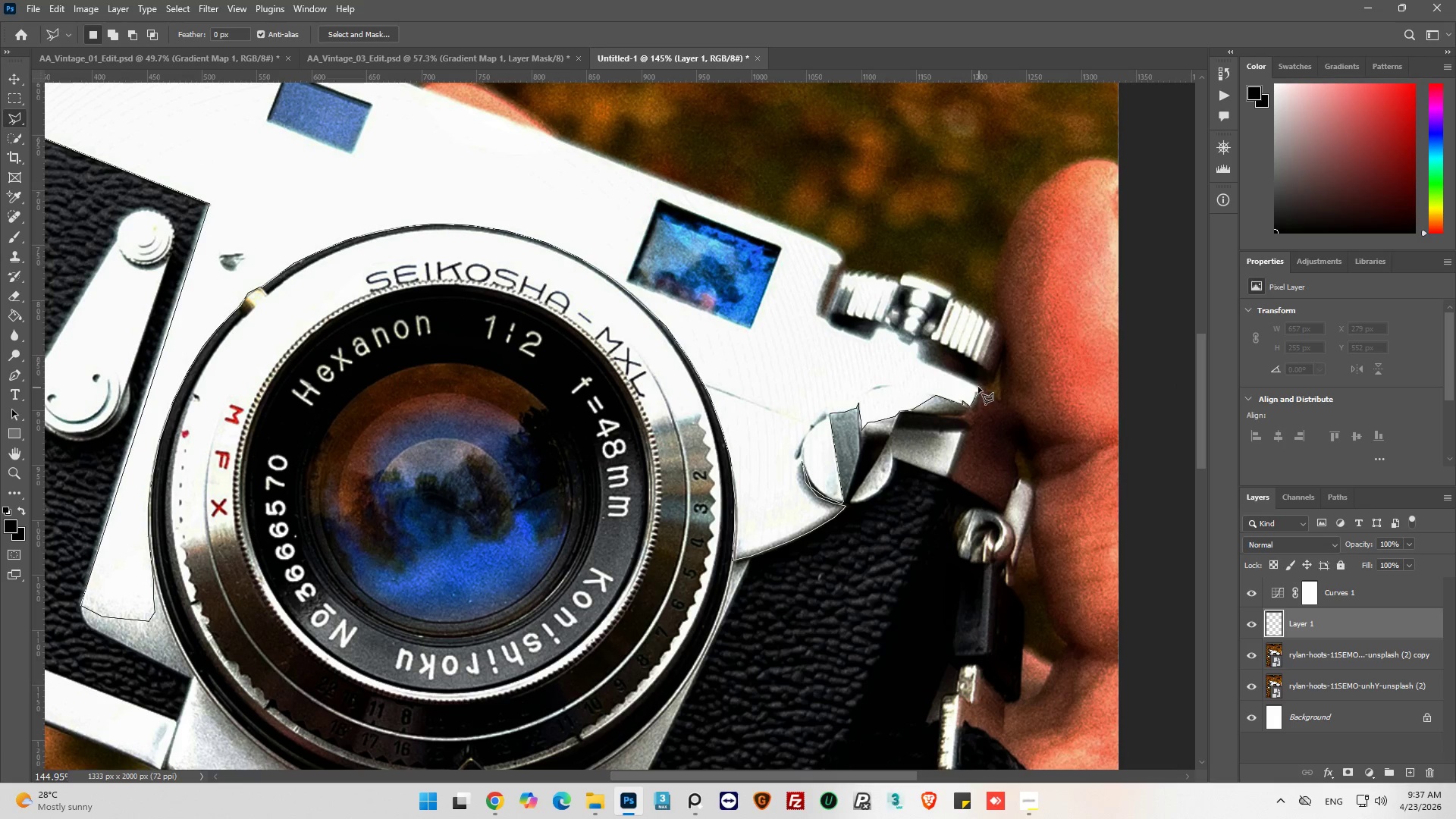 
double_click([978, 387])
 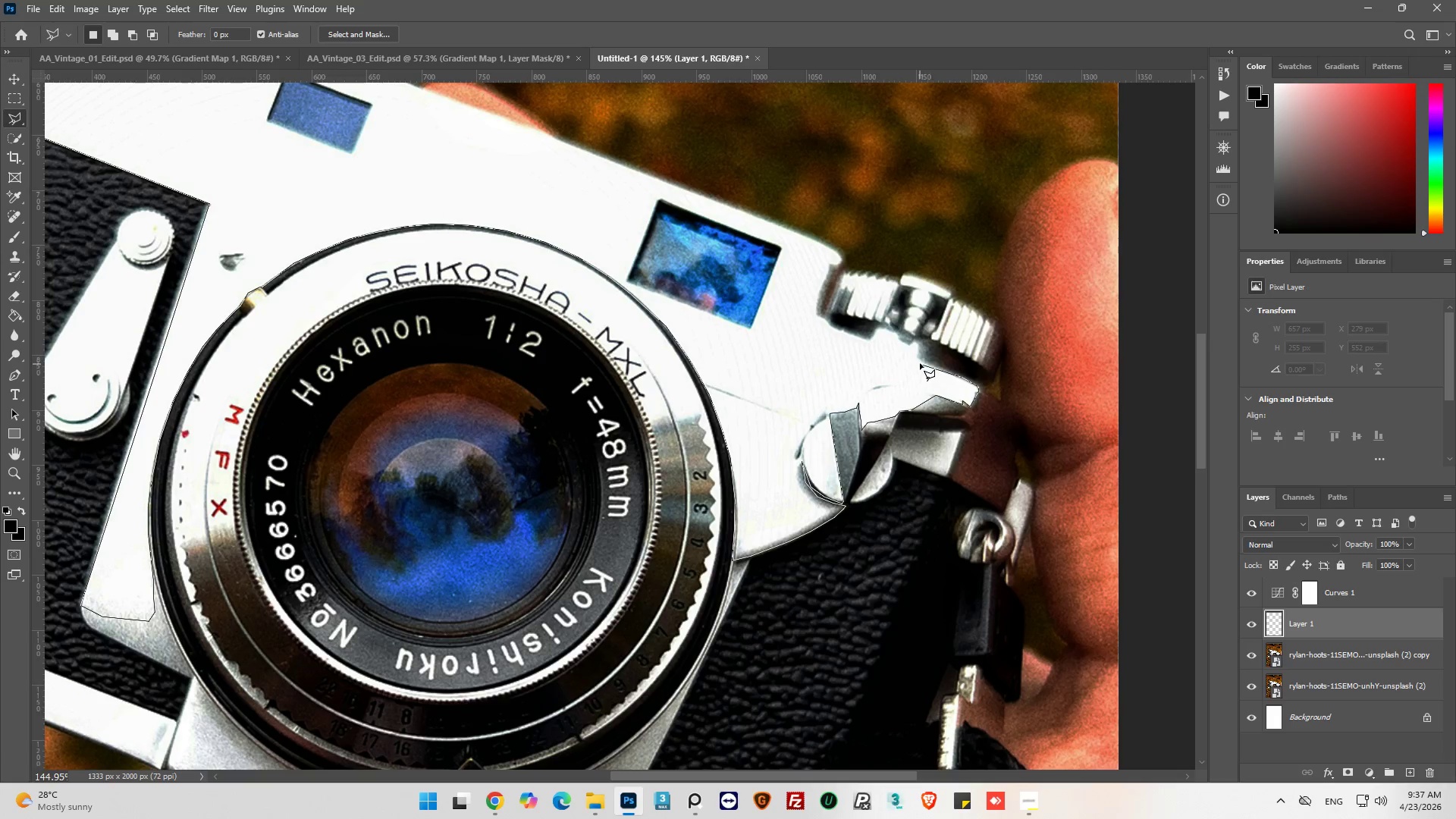 
left_click([918, 359])
 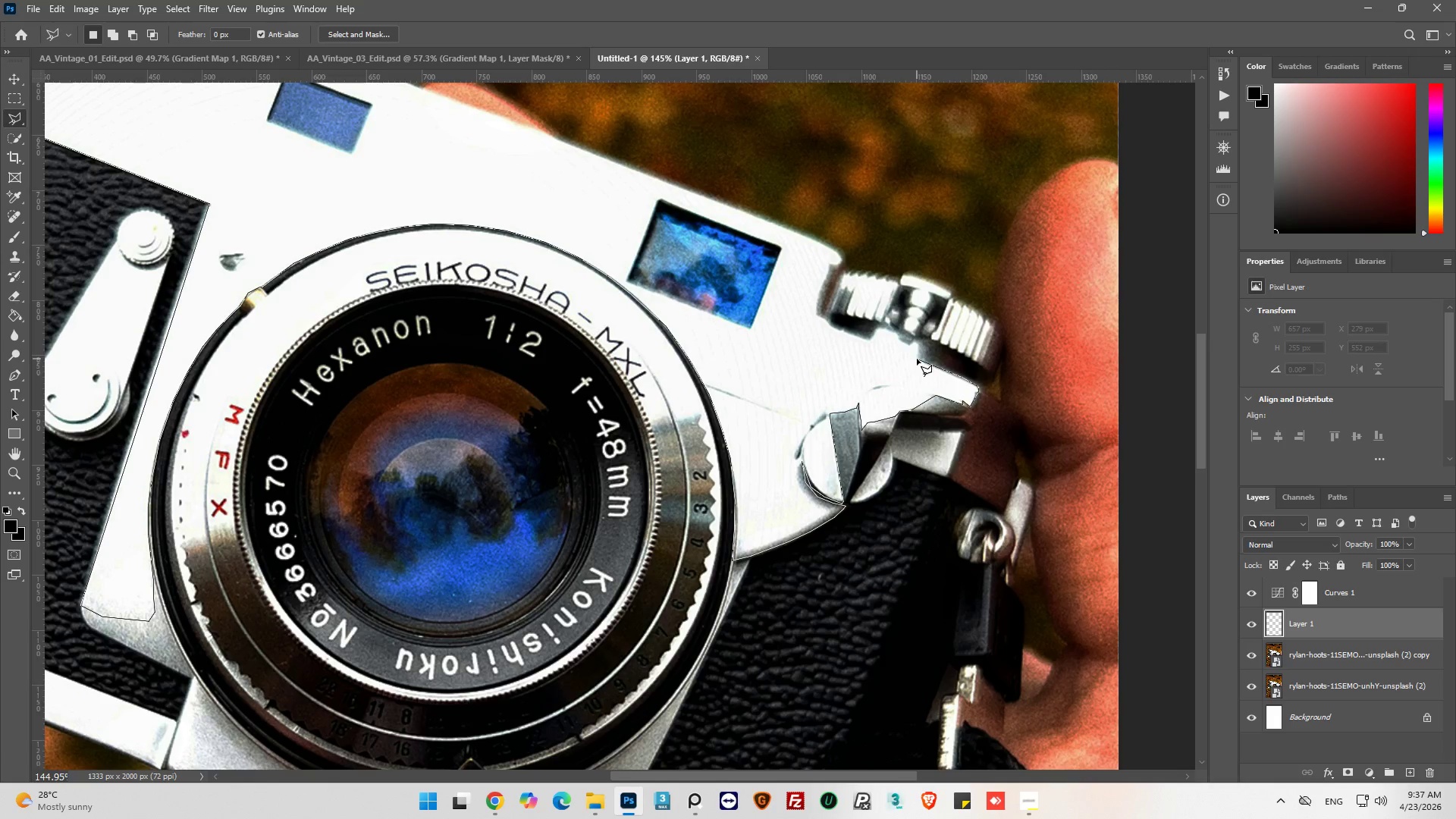 
left_click([917, 359])
 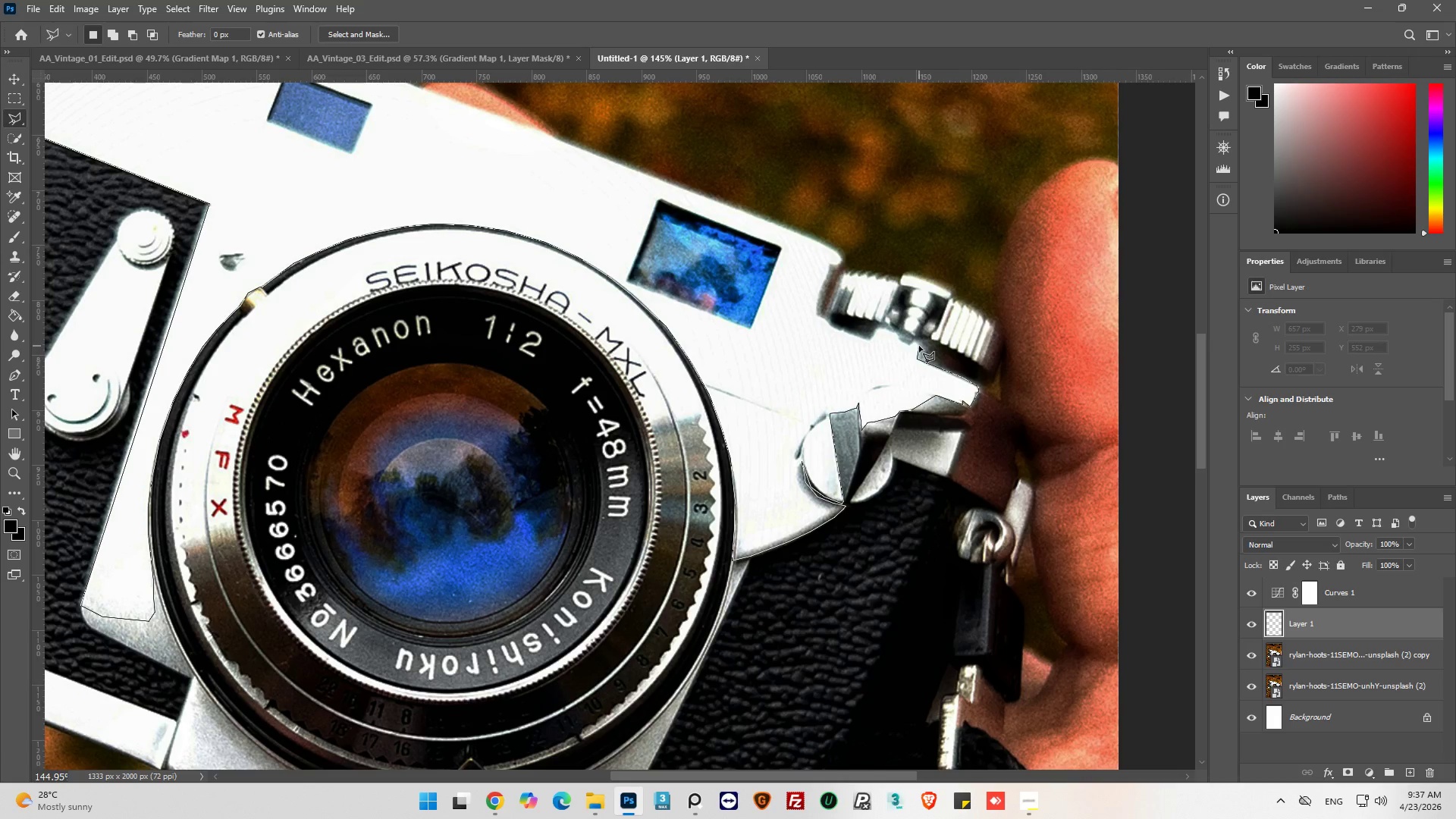 
left_click([919, 346])
 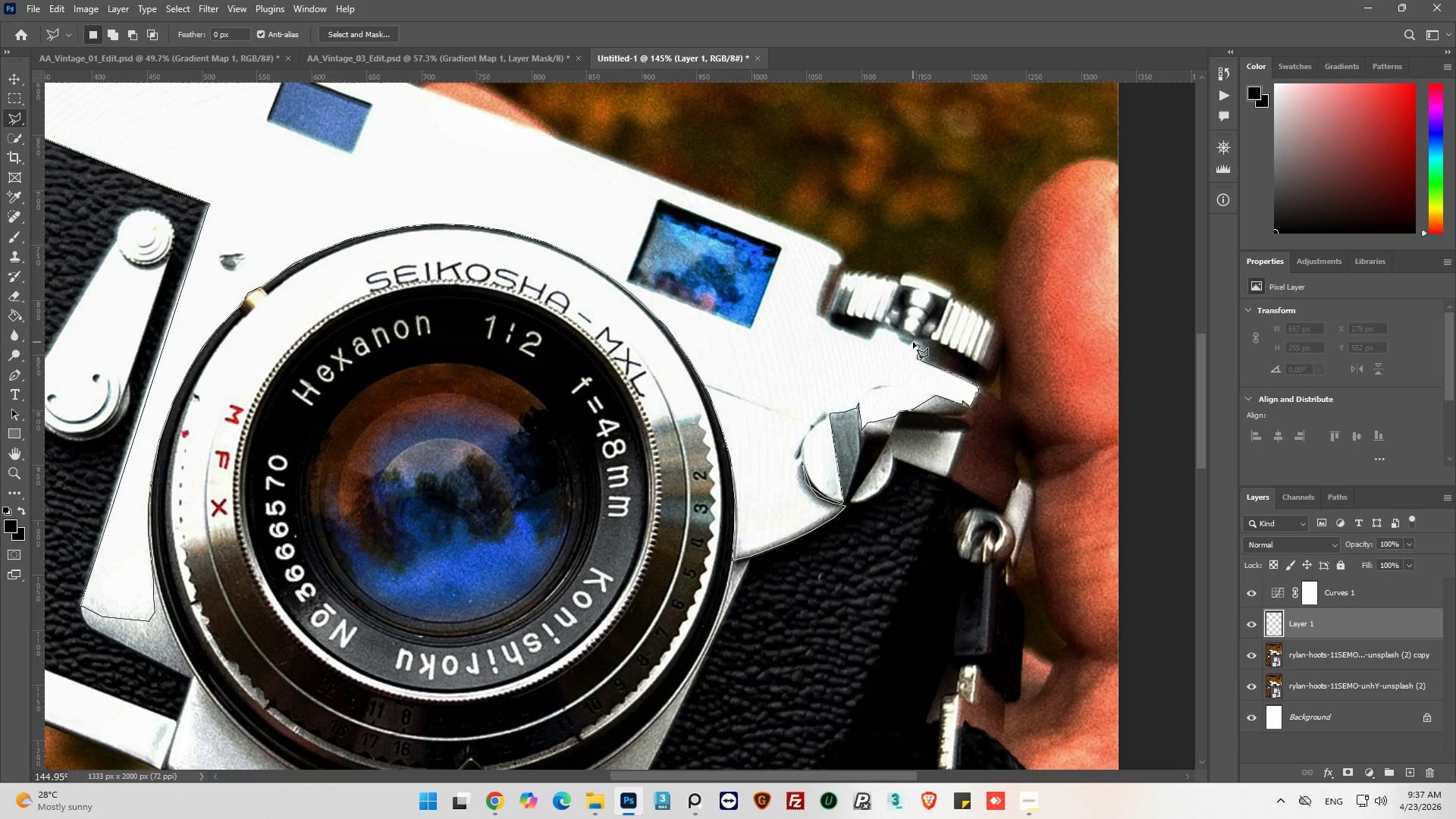 
left_click([913, 342])
 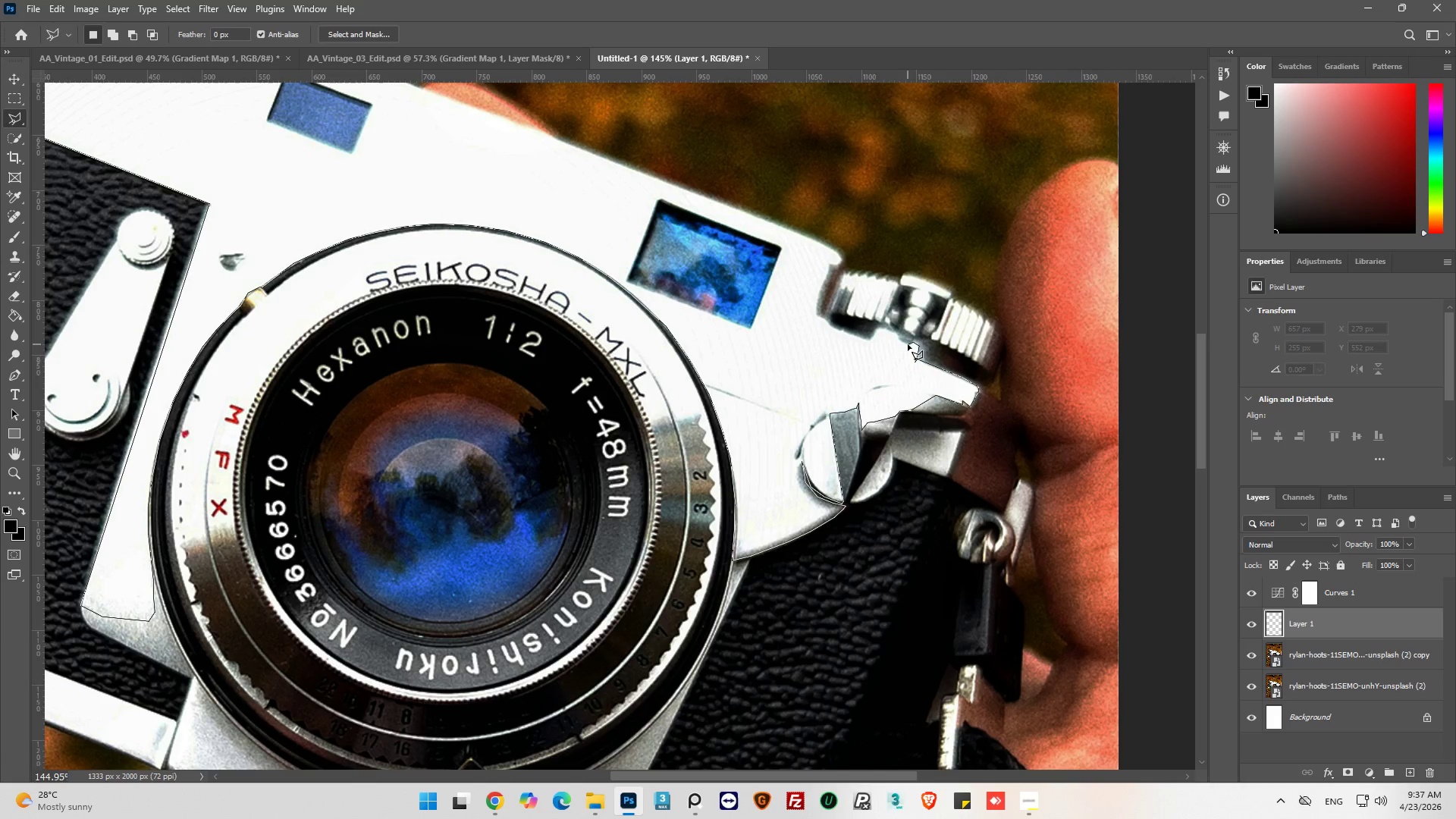 
left_click([908, 344])
 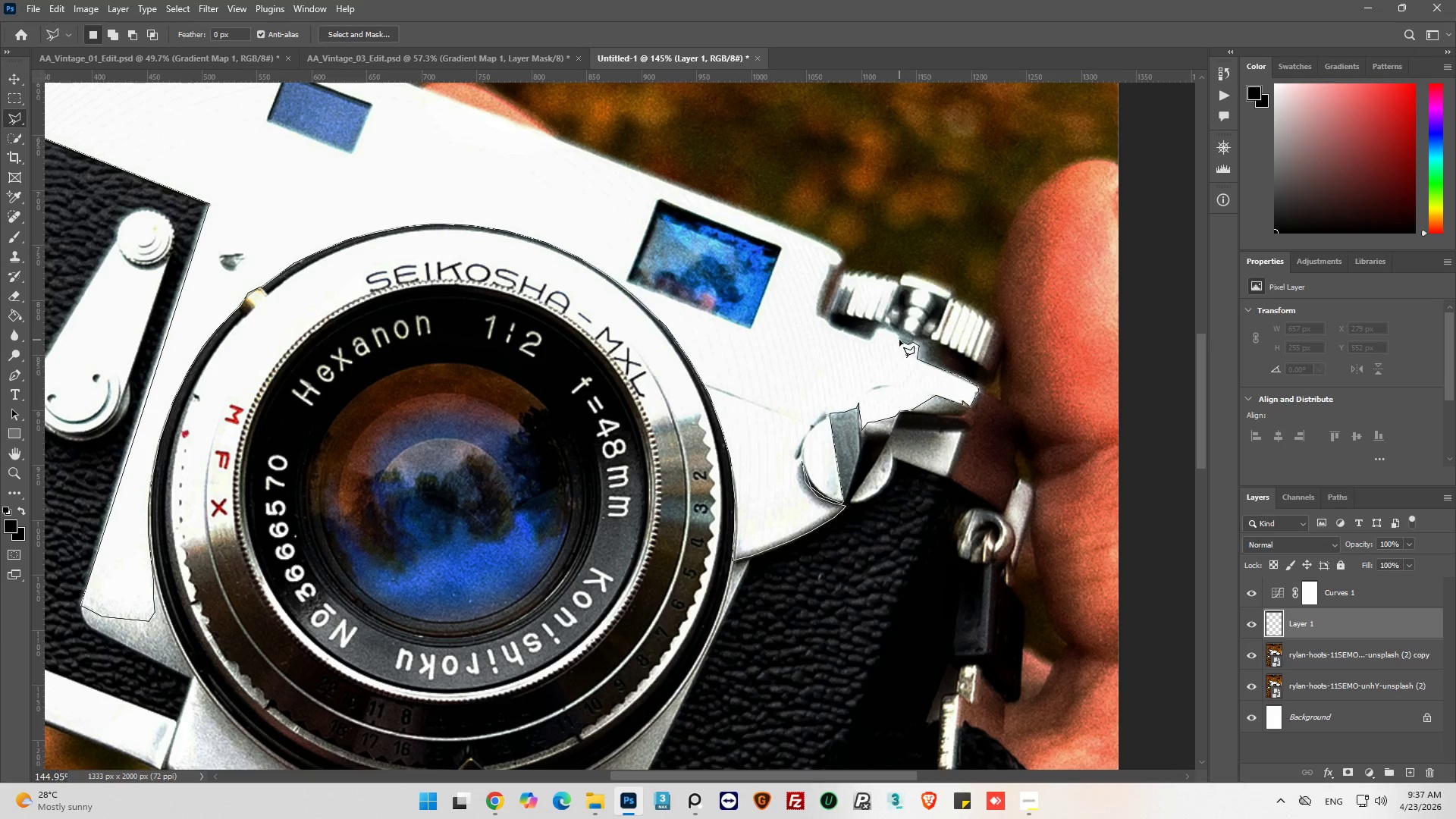 
left_click([899, 340])
 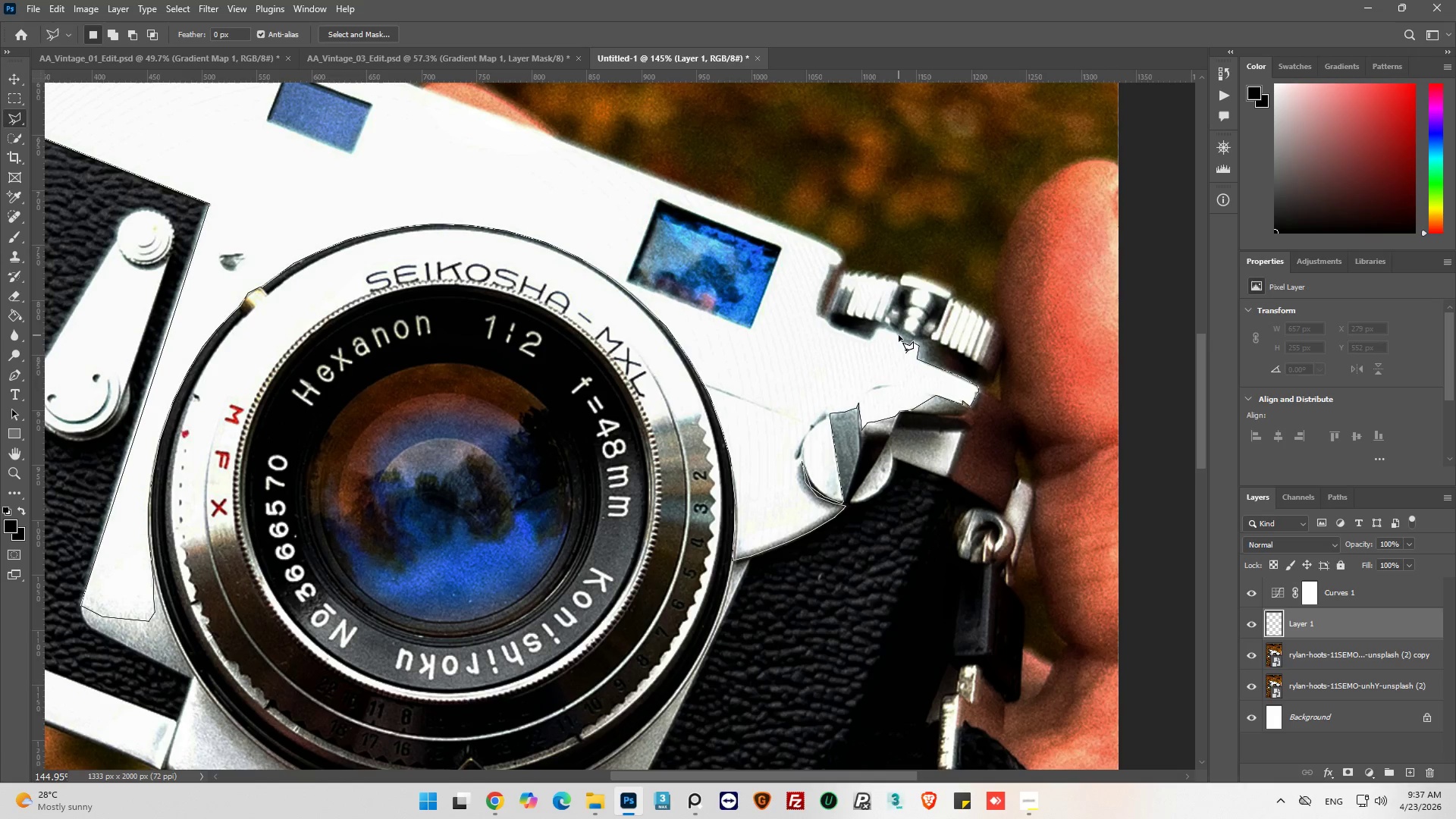 
left_click([899, 335])
 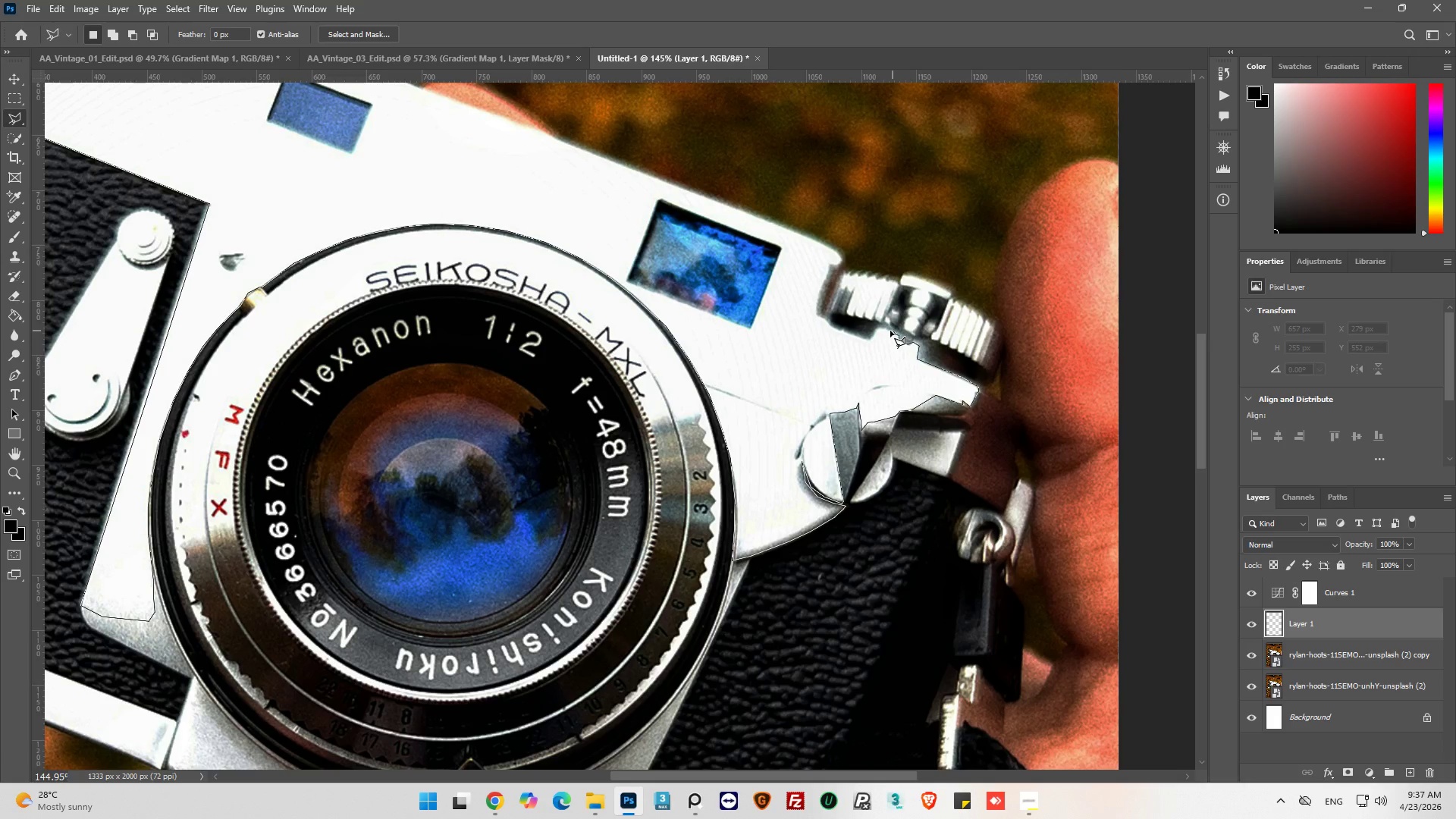 
double_click([888, 330])
 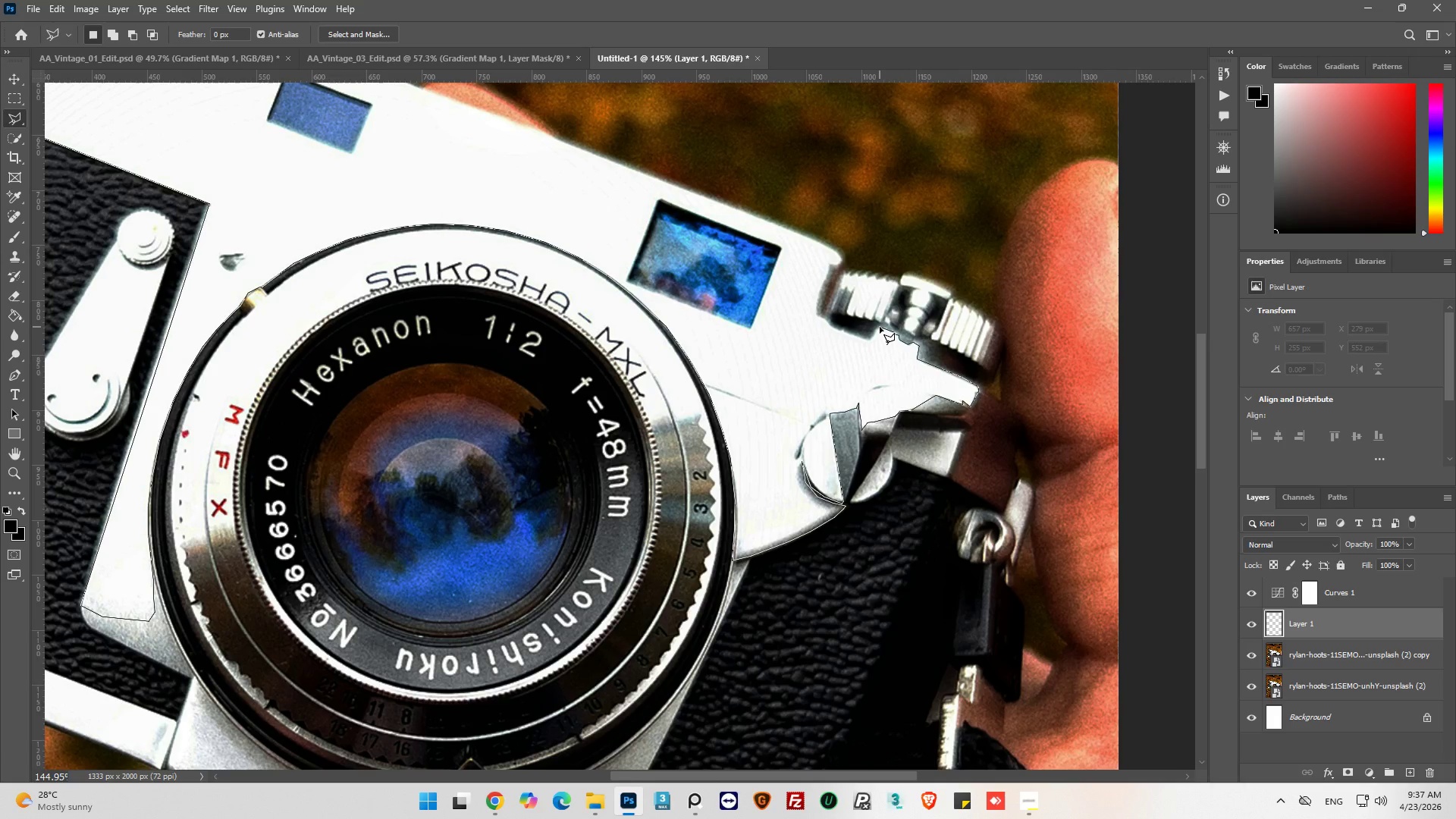 
left_click([880, 327])
 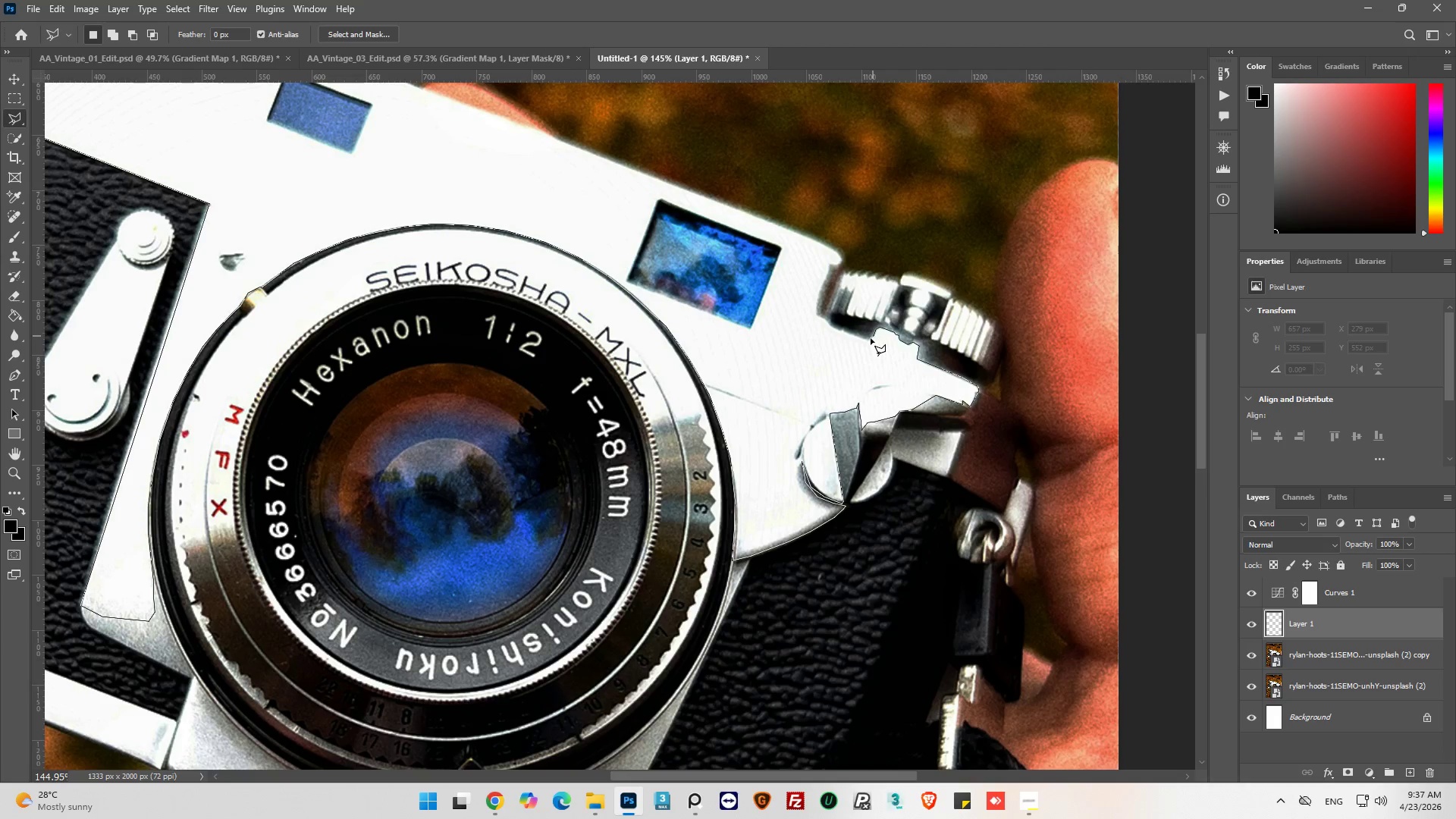 
left_click([871, 339])
 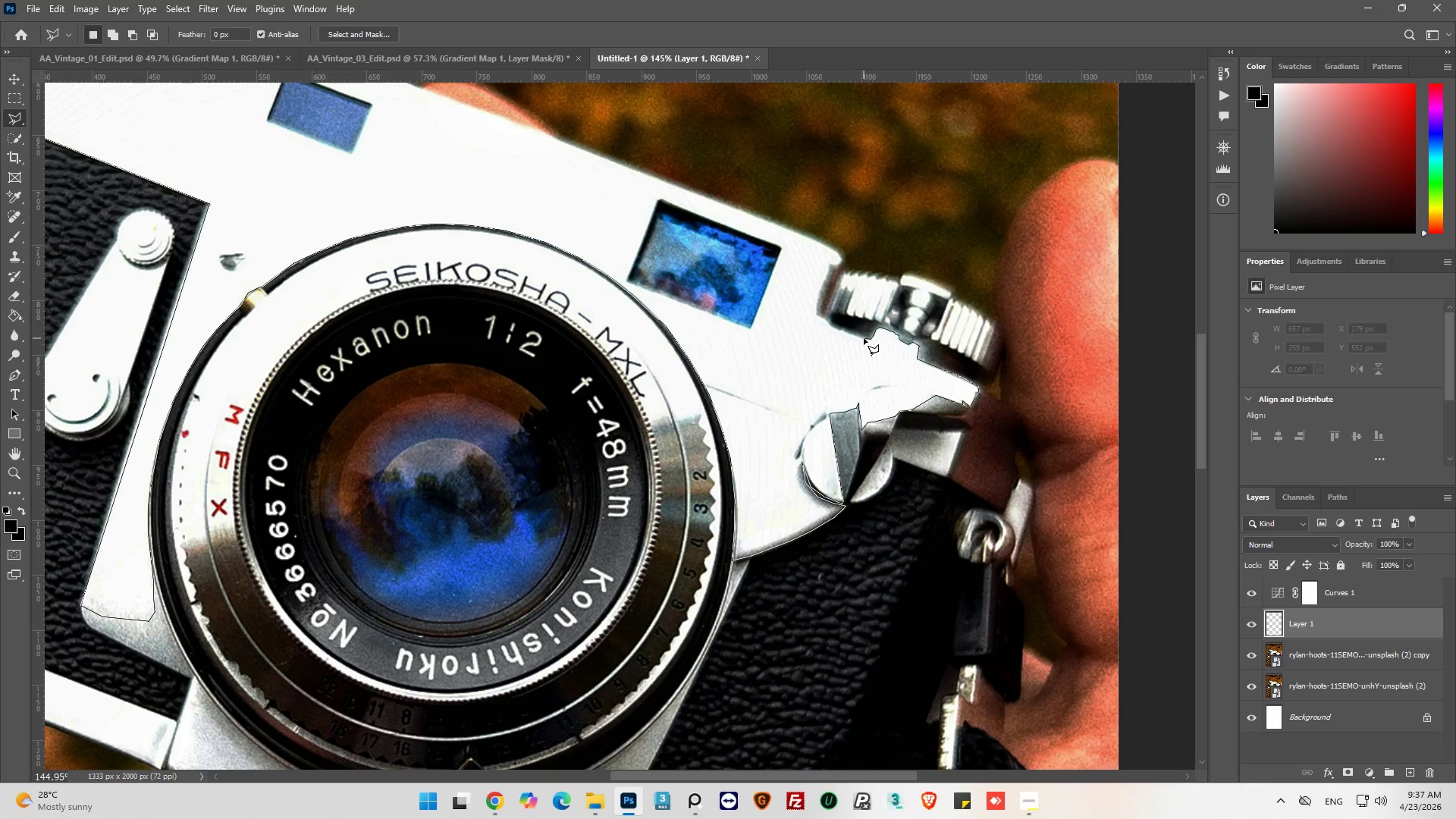 
left_click([864, 338])
 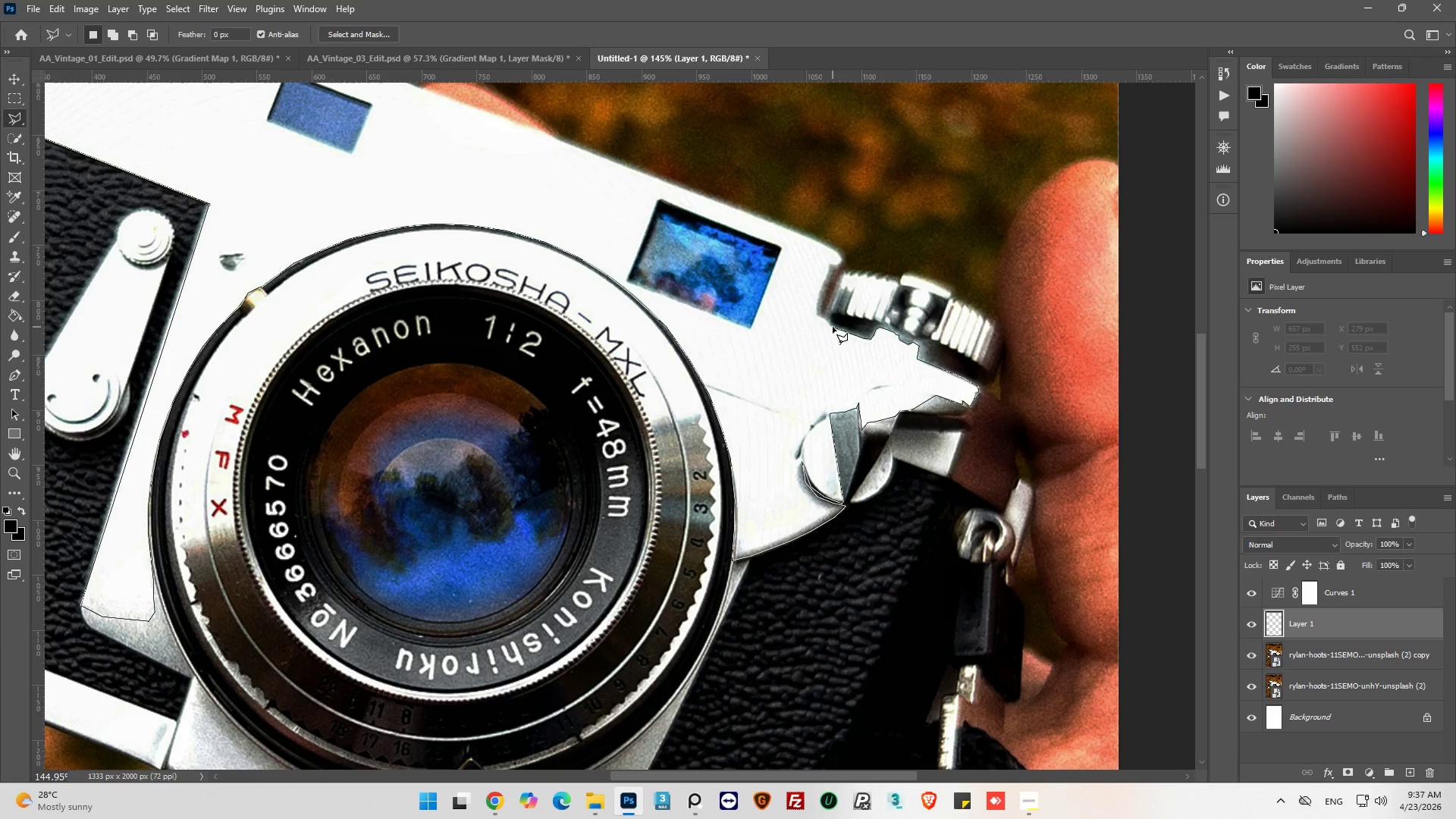 
left_click_drag(start_coordinate=[833, 326], to_coordinate=[830, 323])
 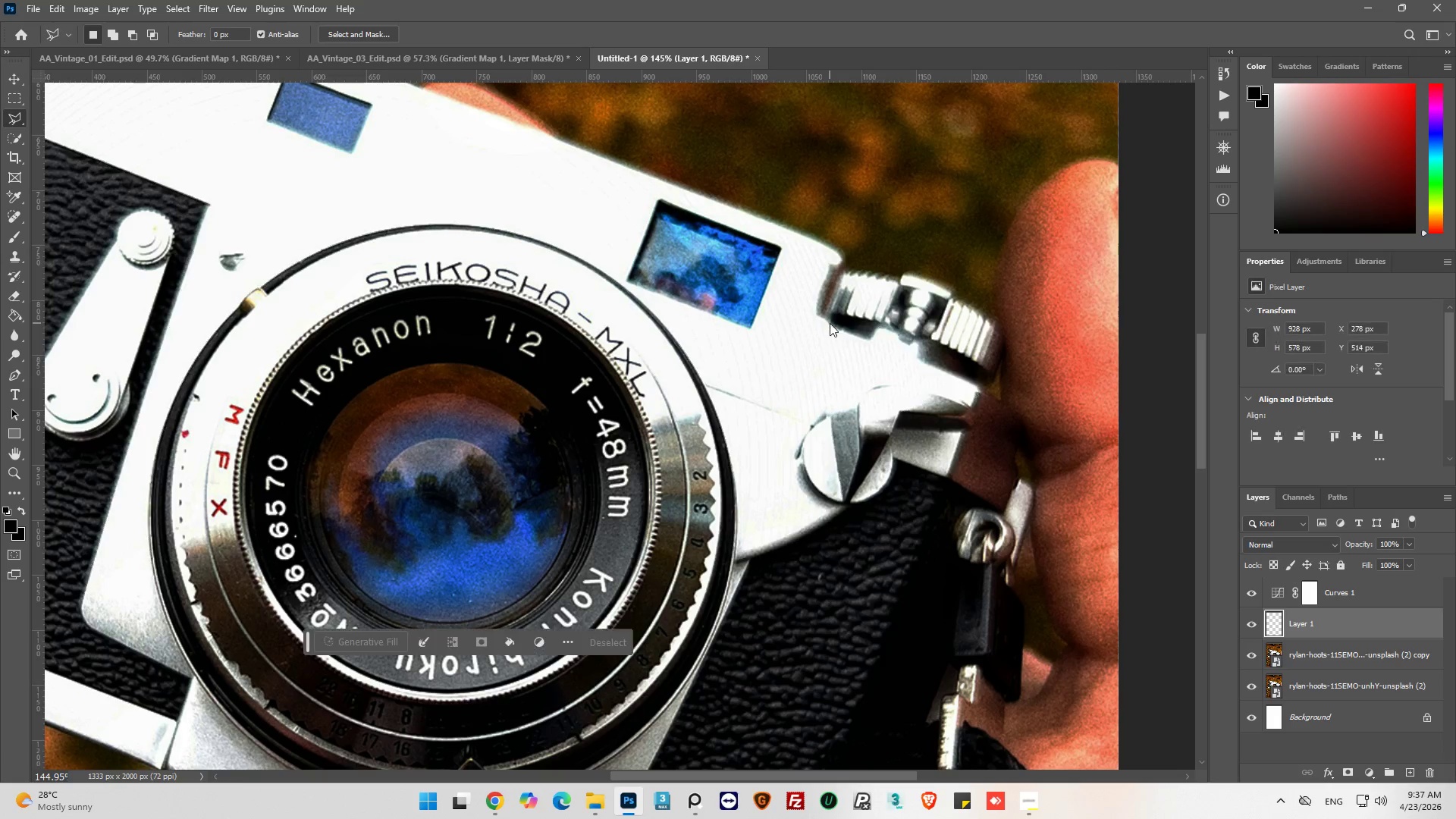 
double_click([830, 323])
 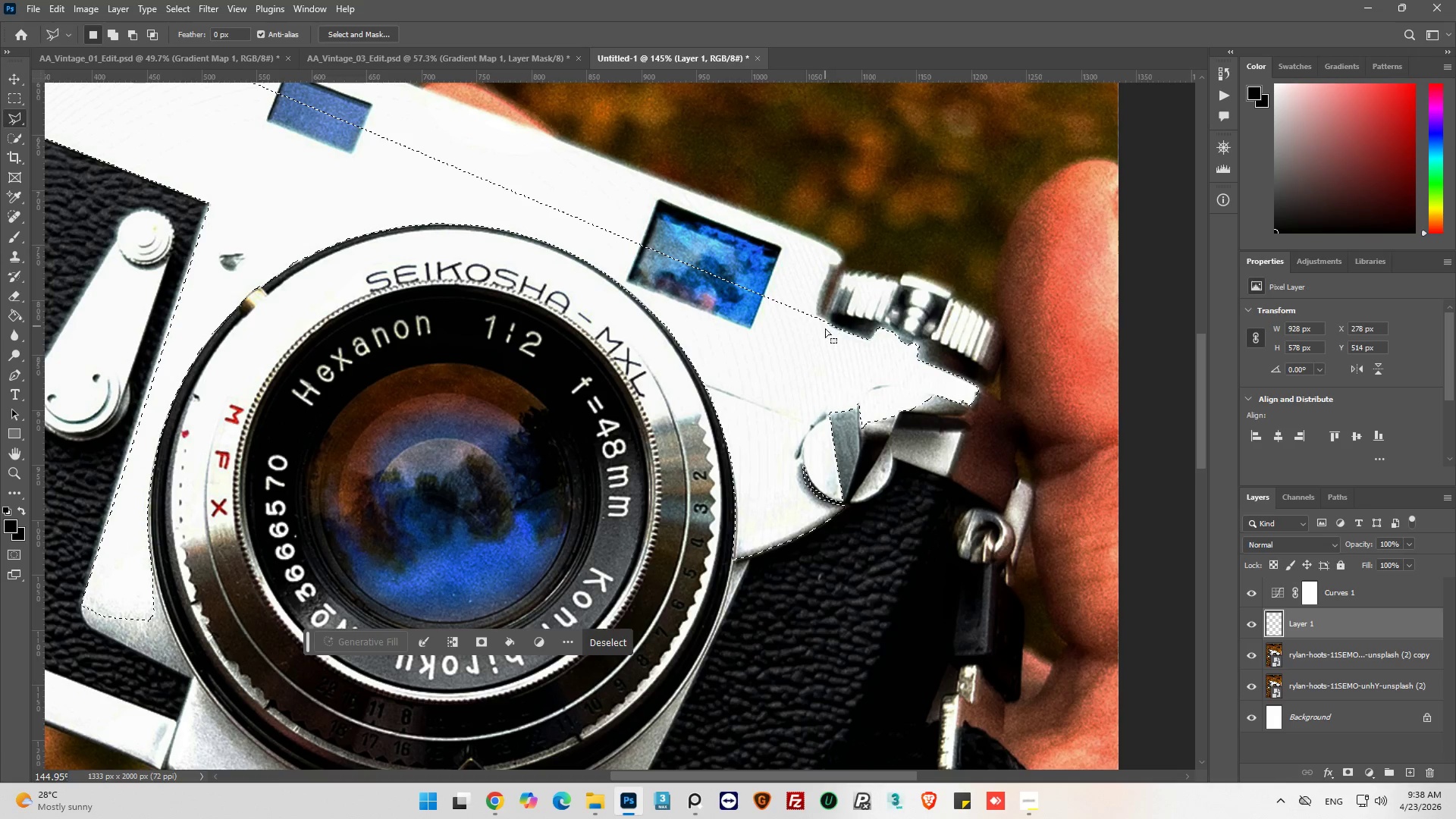 
hold_key(key=AltLeft, duration=0.36)
scroll: coordinate [834, 350], scroll_direction: down, amount: 5.0
 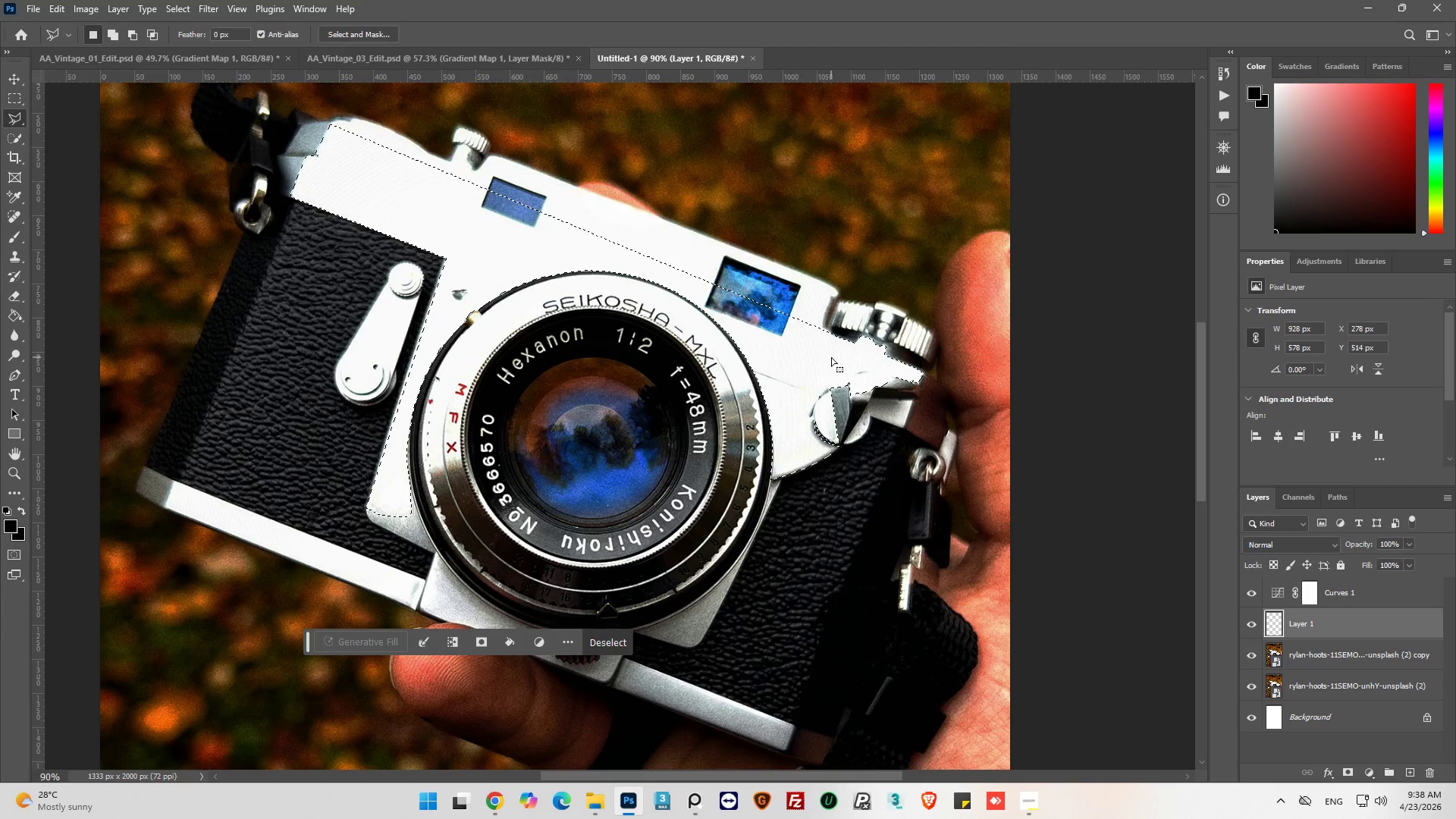 
scroll: coordinate [813, 382], scroll_direction: up, amount: 6.0
 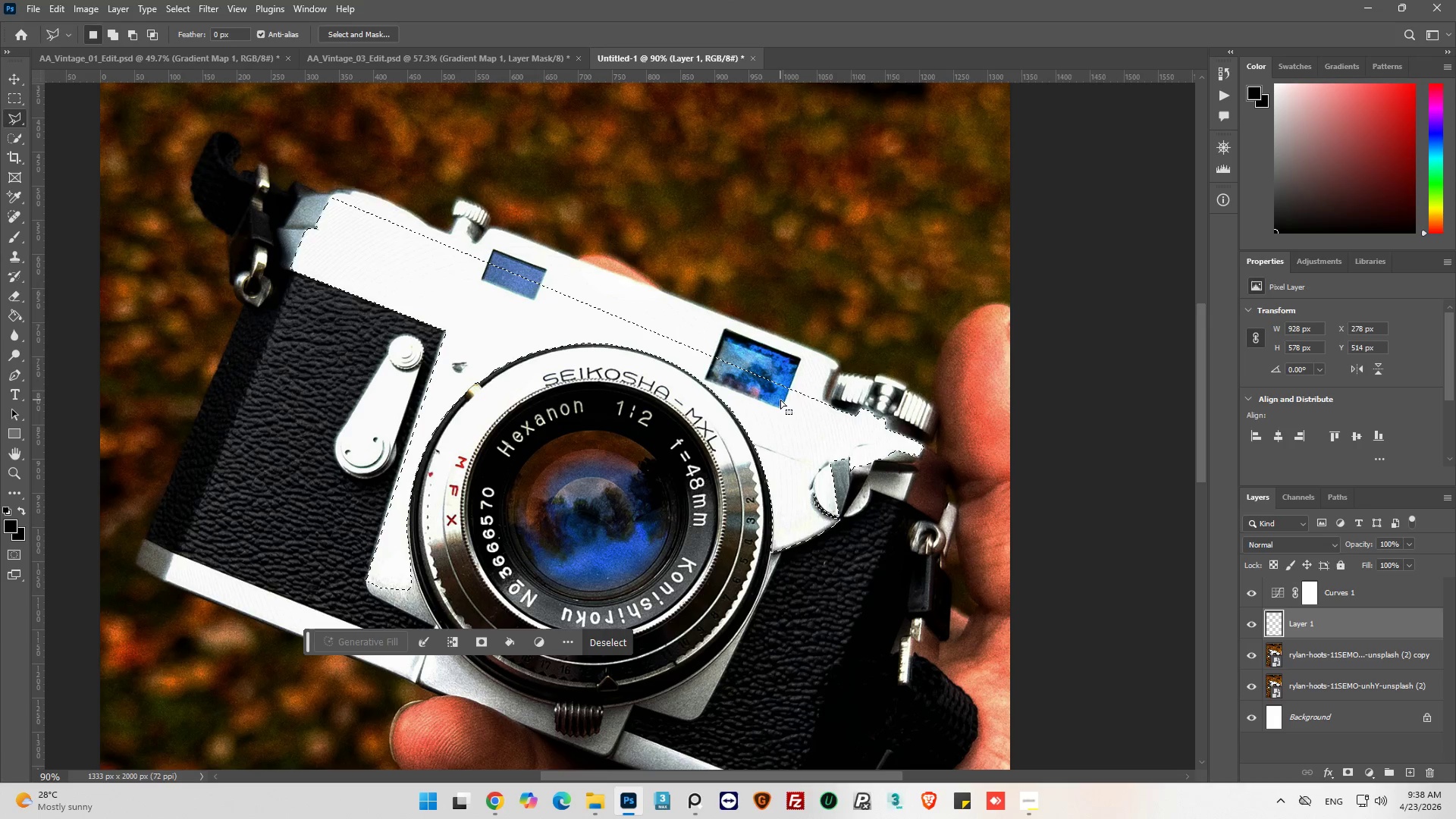 
scroll: coordinate [780, 400], scroll_direction: down, amount: 6.0
 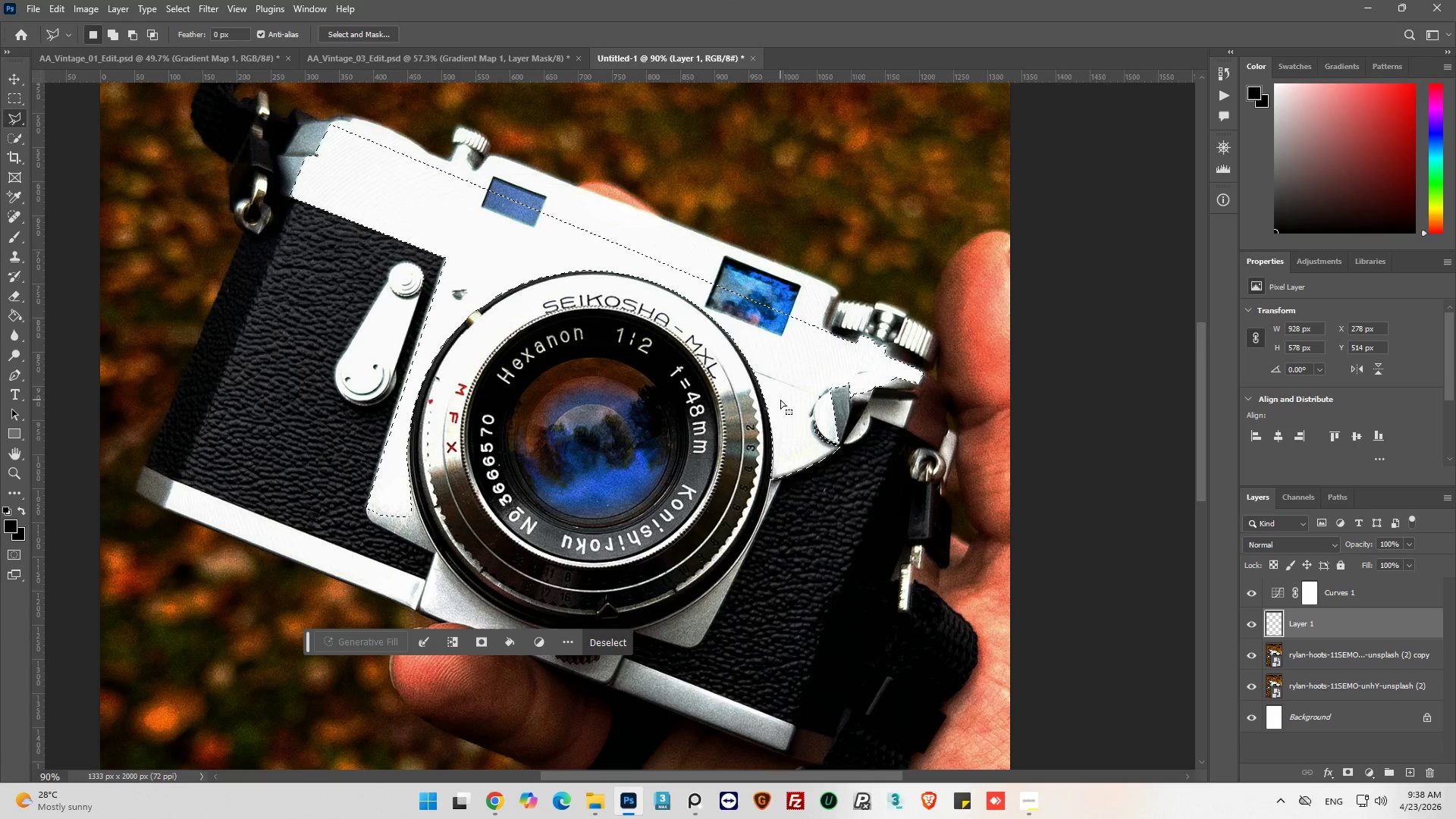 
key(Alt+AltLeft)
 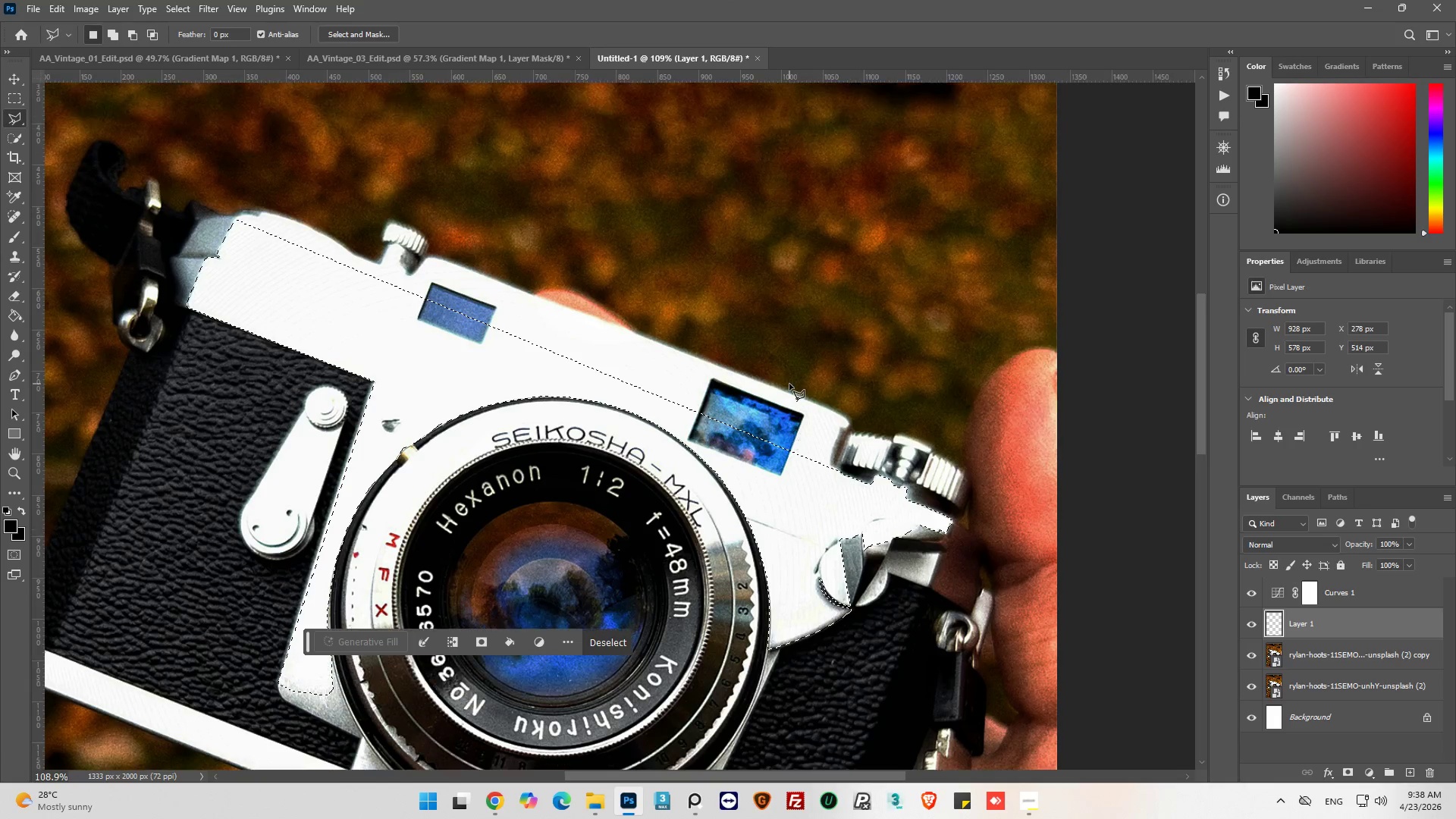 
key(Alt+AltLeft)
 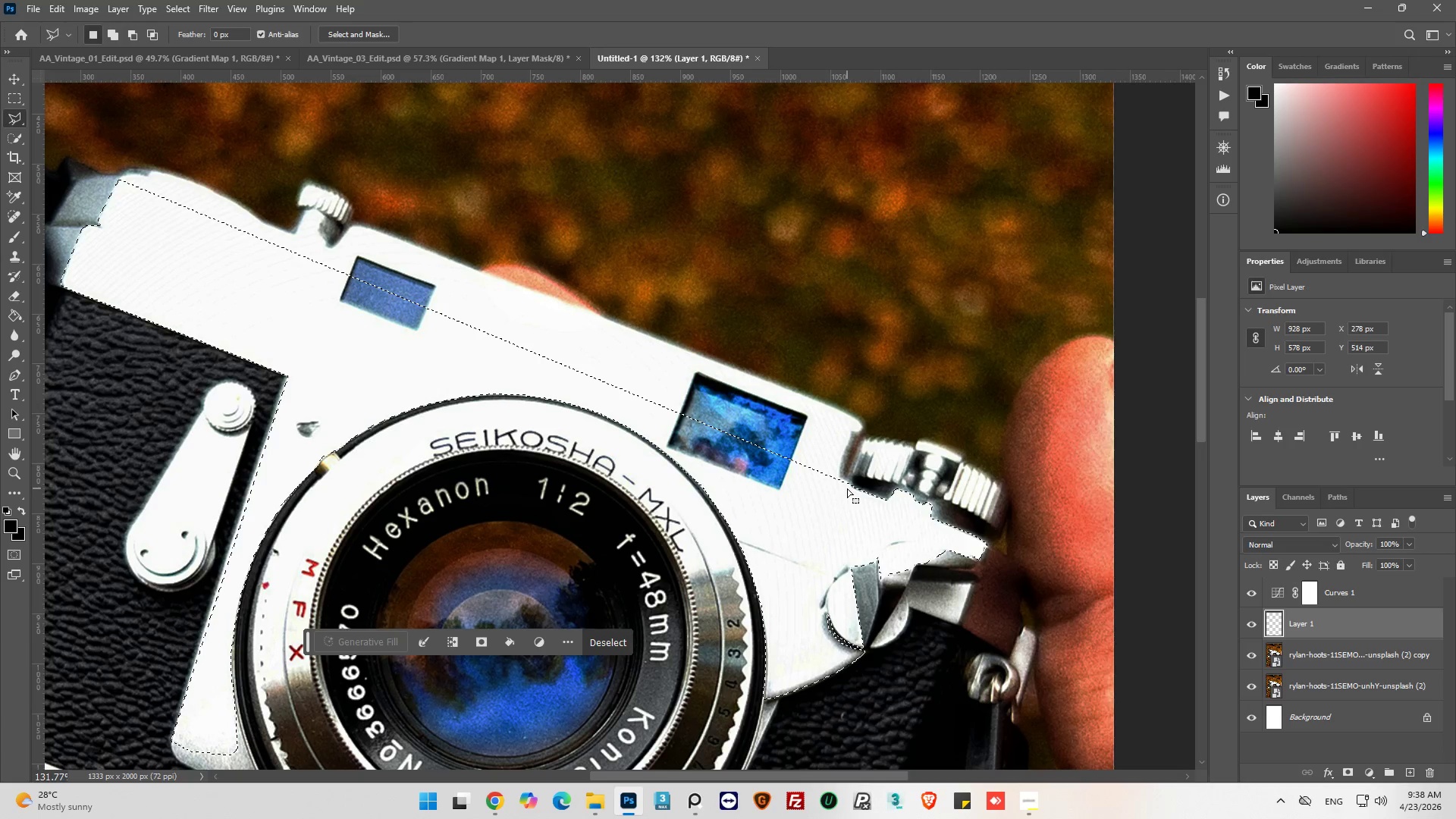 
scroll: coordinate [786, 409], scroll_direction: up, amount: 16.0
 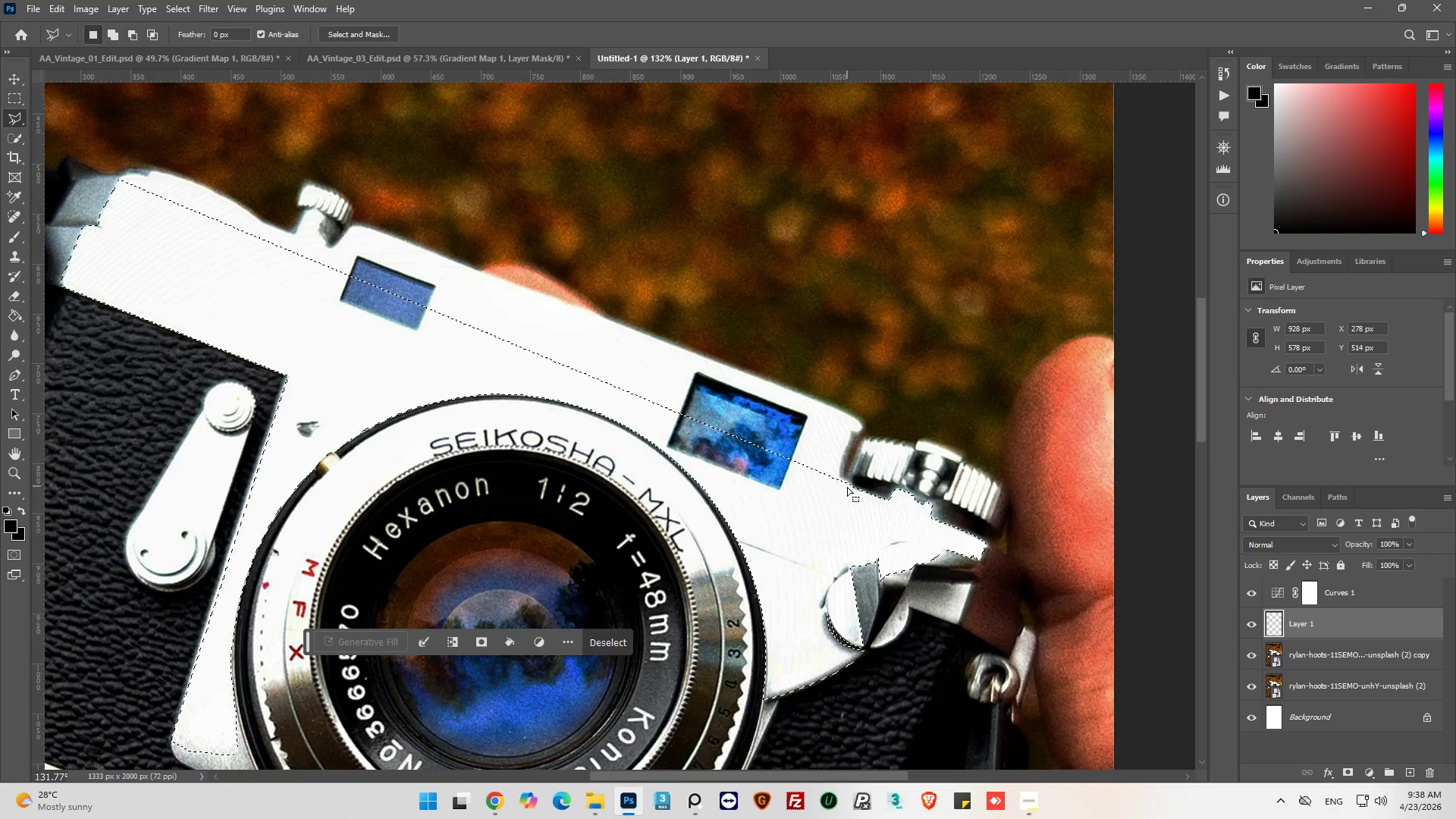 
hold_key(key=ShiftLeft, duration=1.97)
 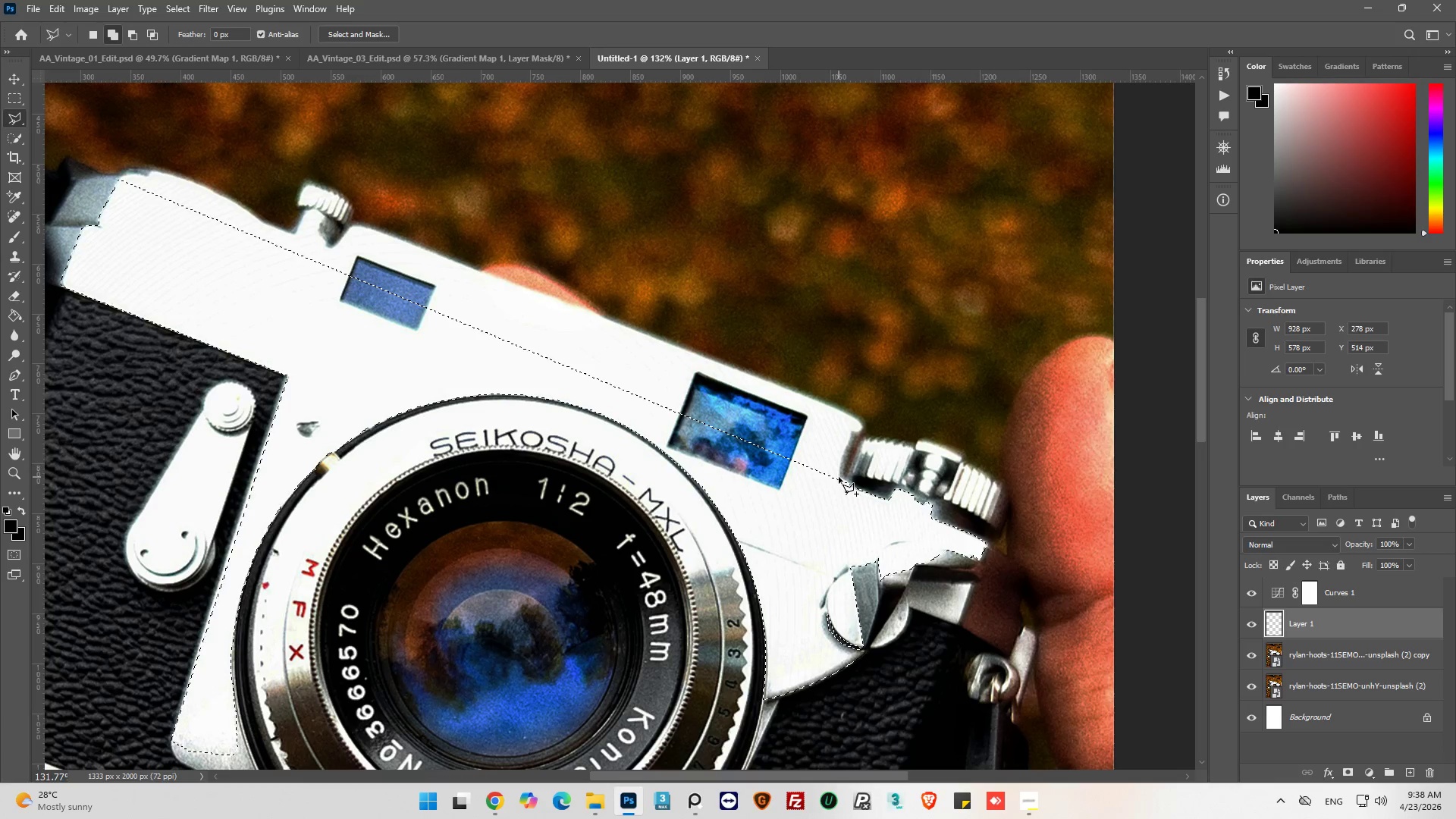 
left_click([839, 477])
 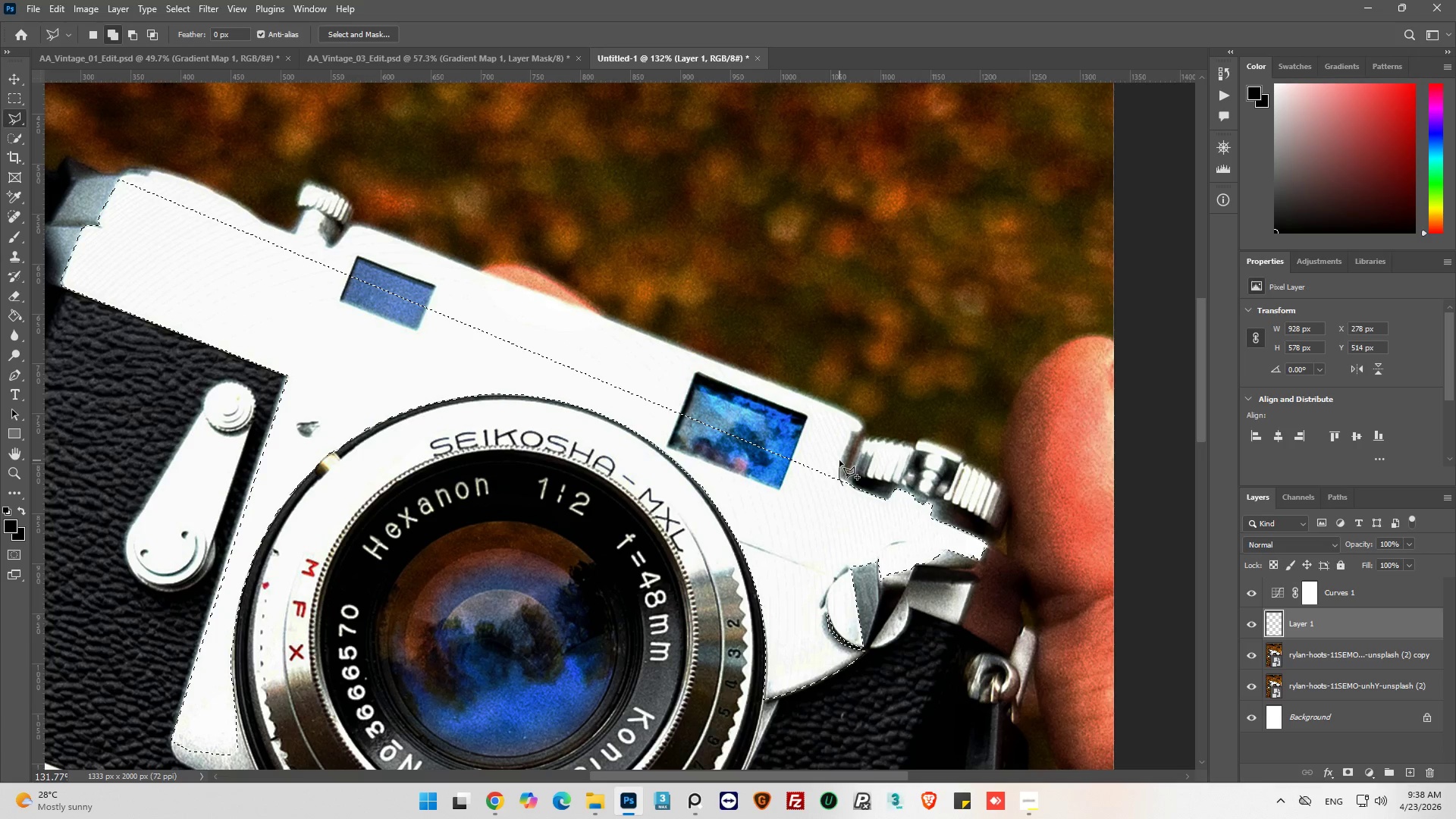 
left_click_drag(start_coordinate=[839, 460], to_coordinate=[841, 454])
 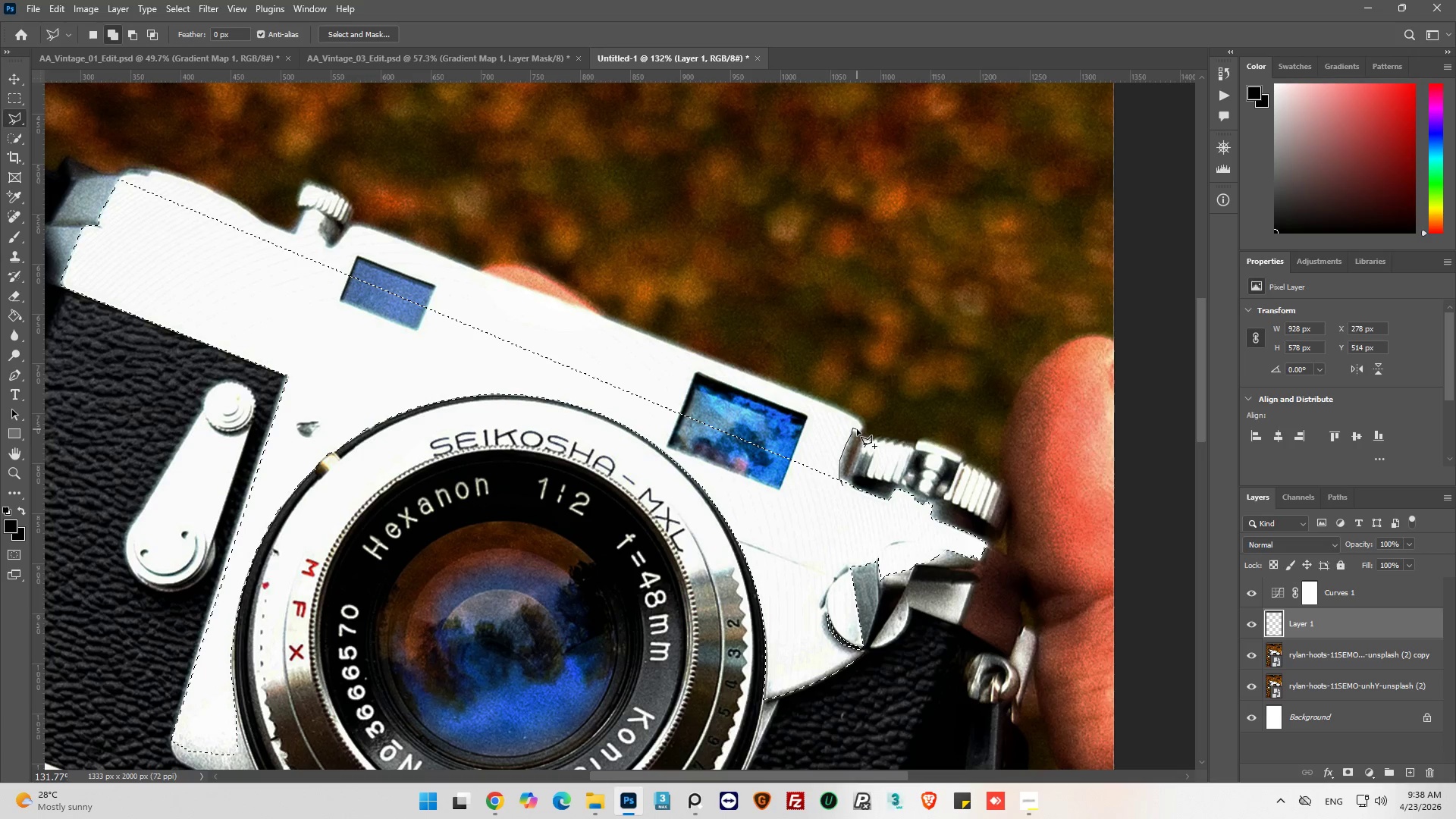 
left_click_drag(start_coordinate=[856, 431], to_coordinate=[860, 431])
 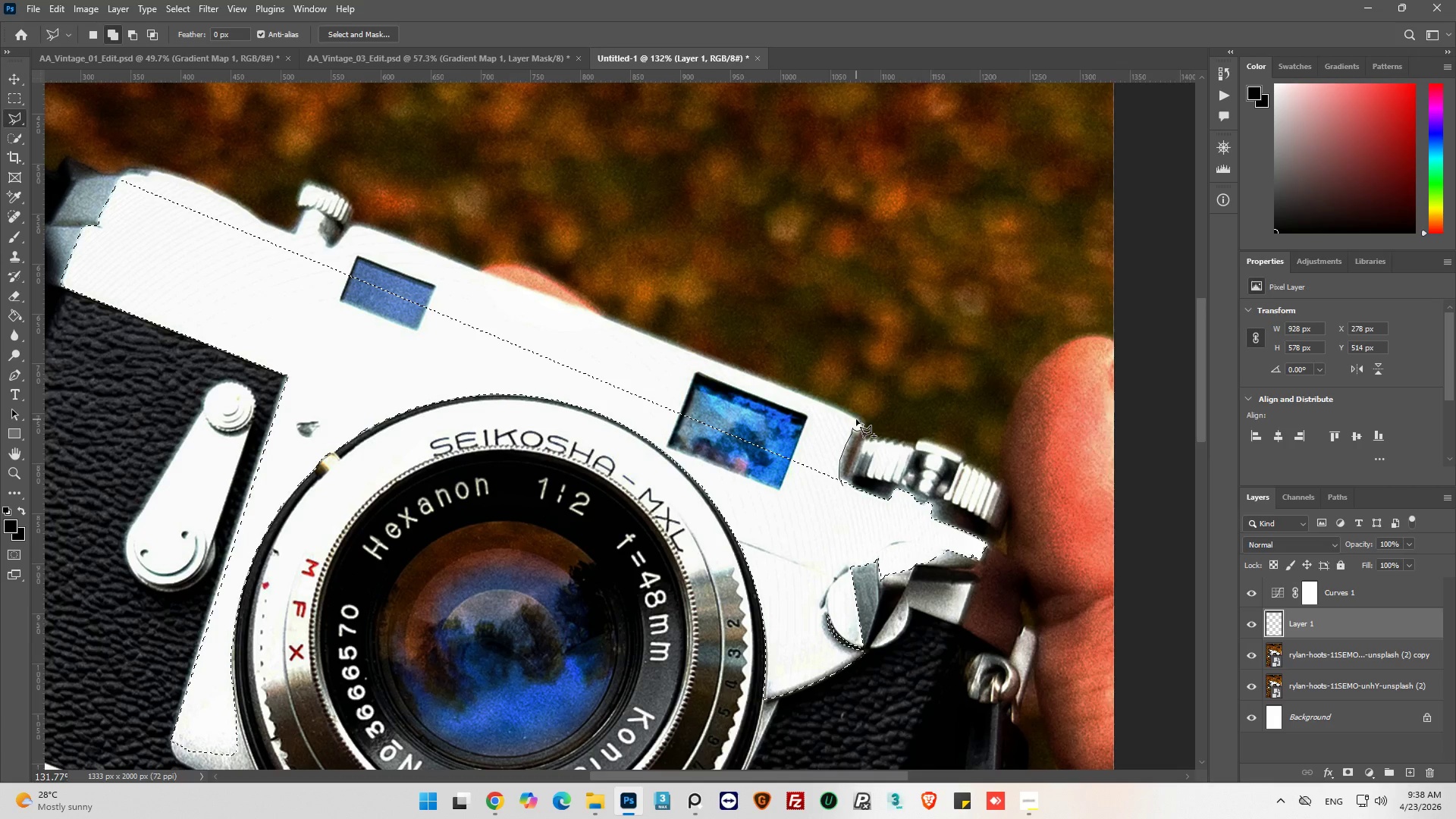 
left_click([856, 418])
 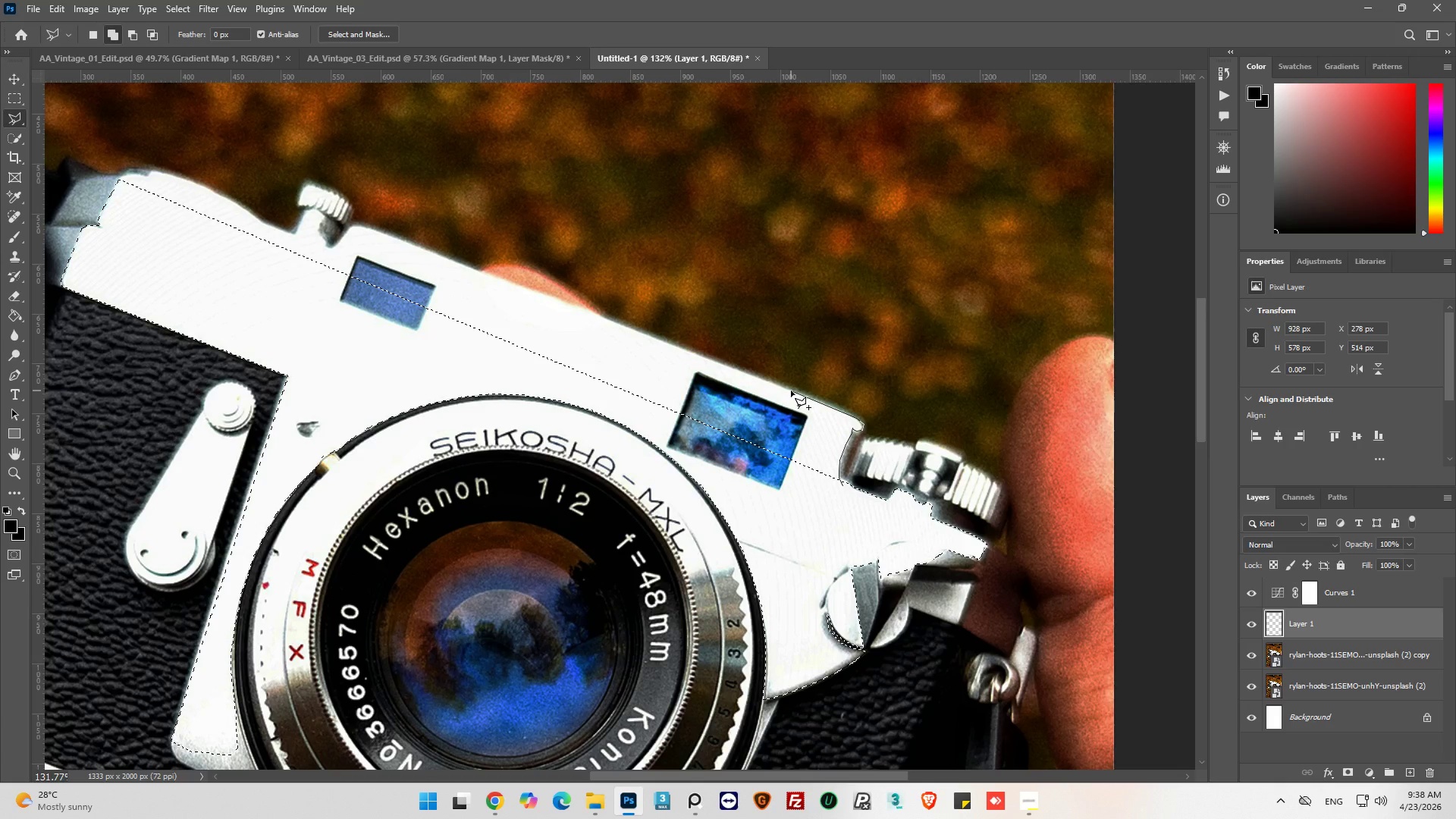 
left_click([791, 391])
 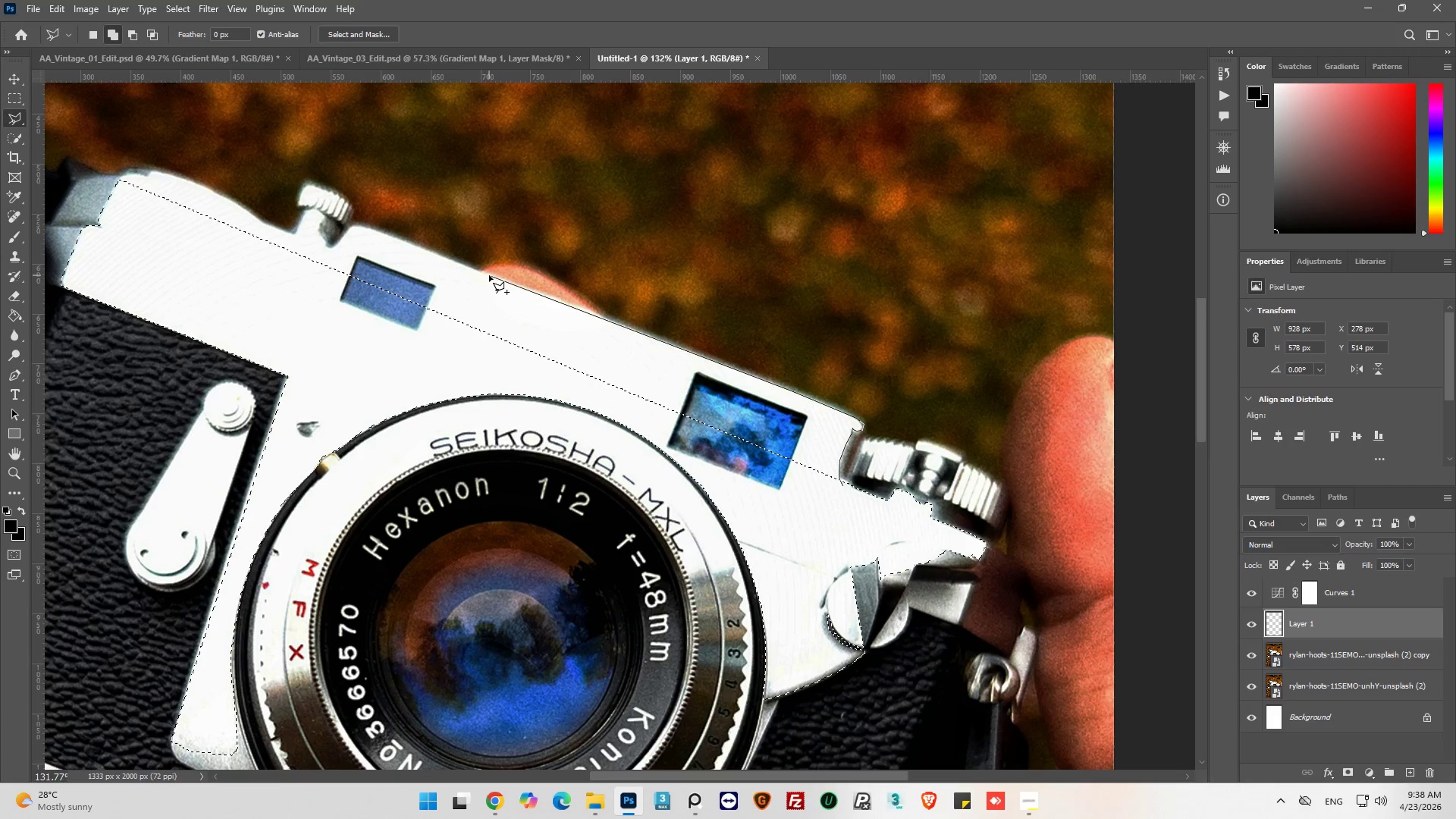 
left_click([489, 275])
 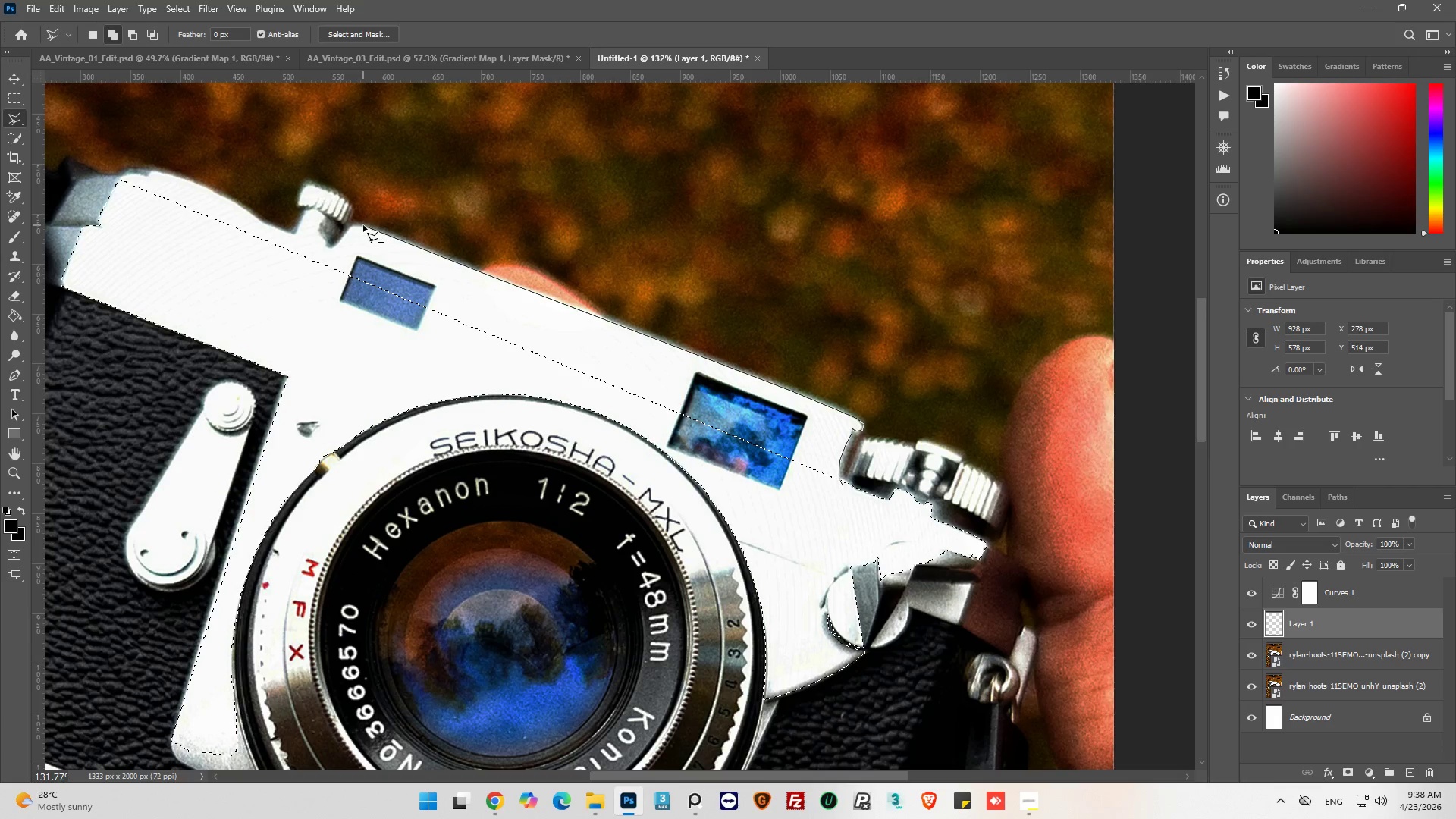 
left_click([366, 226])
 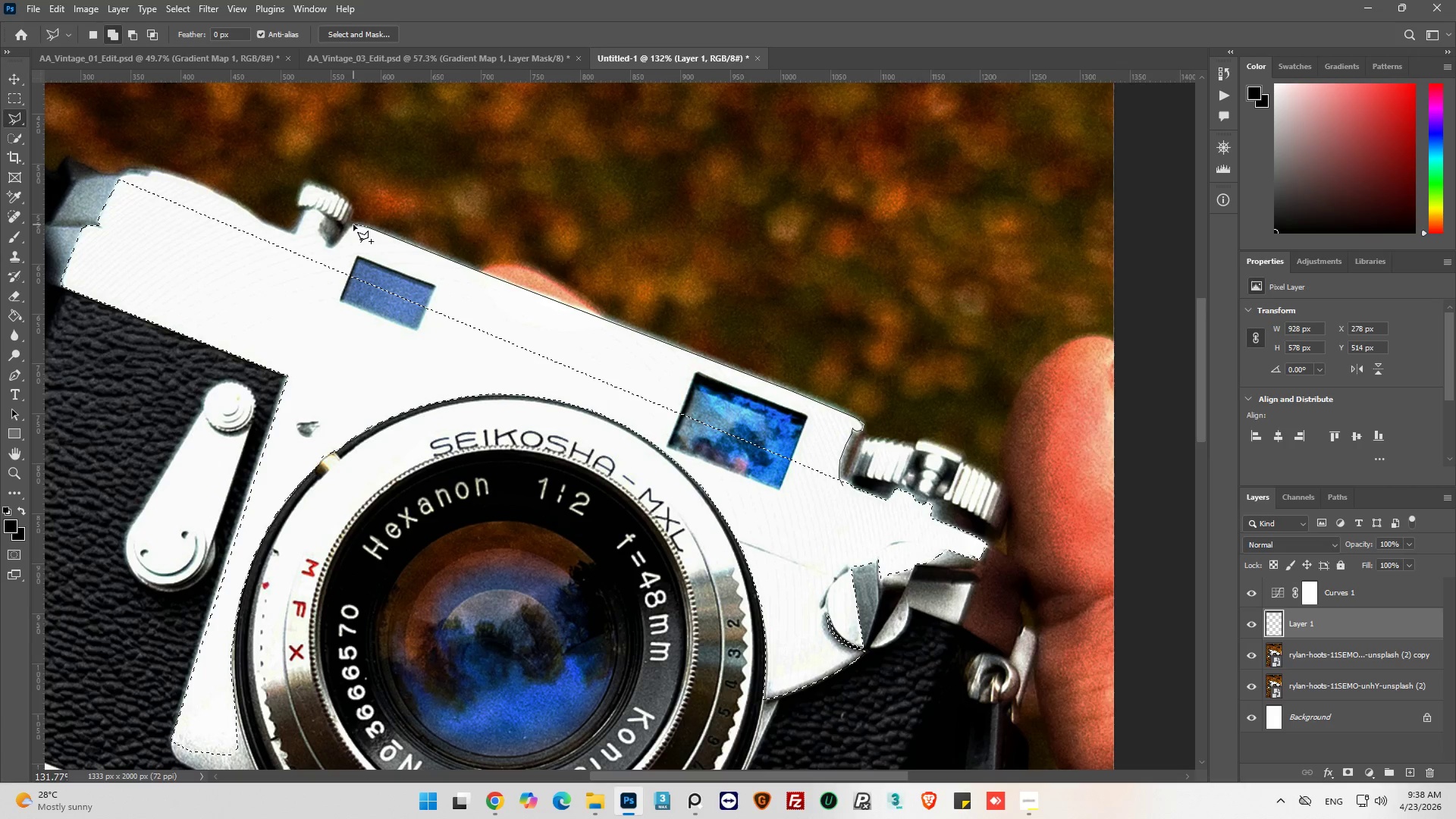 
left_click([350, 226])
 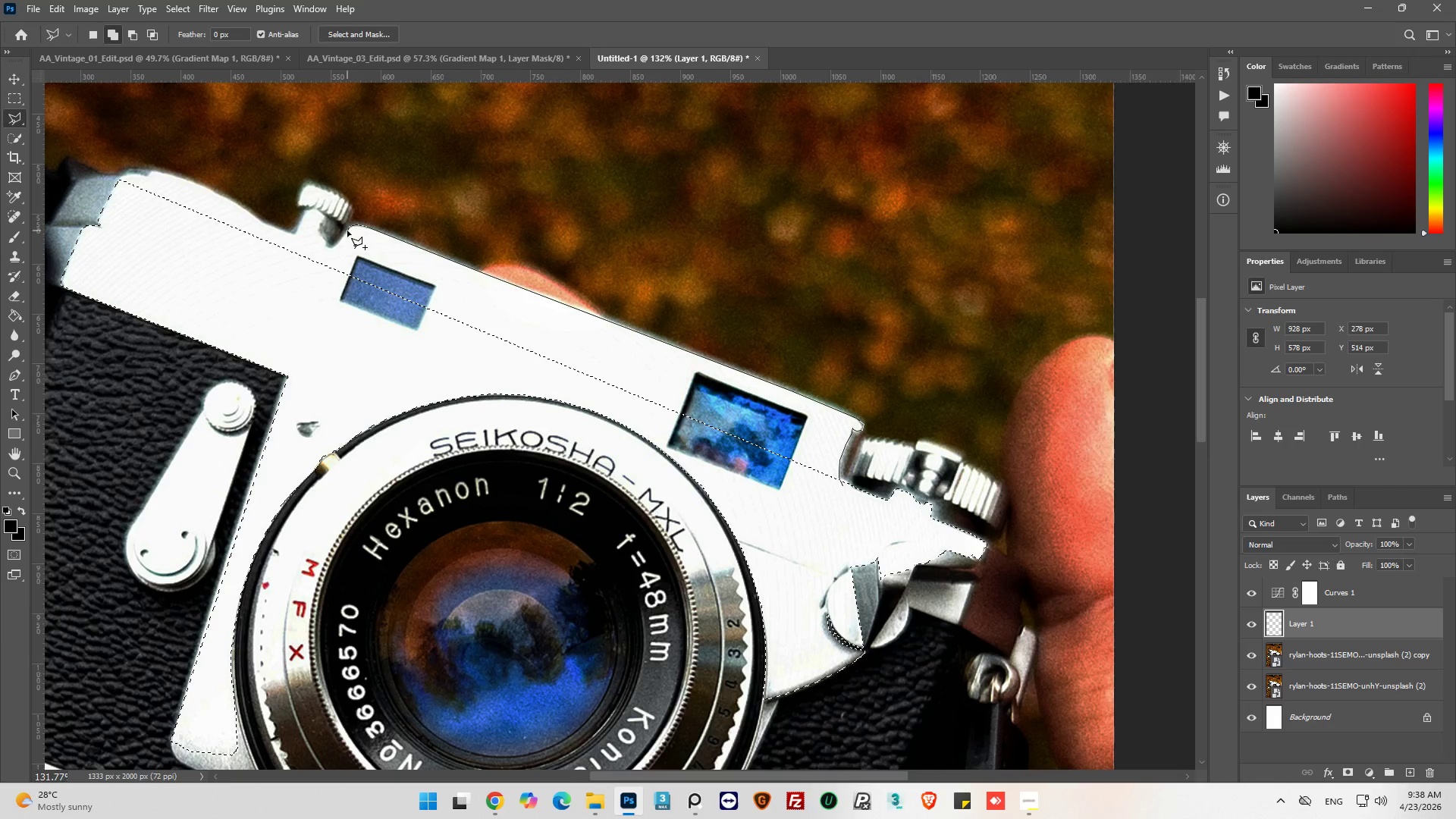 
left_click([347, 231])
 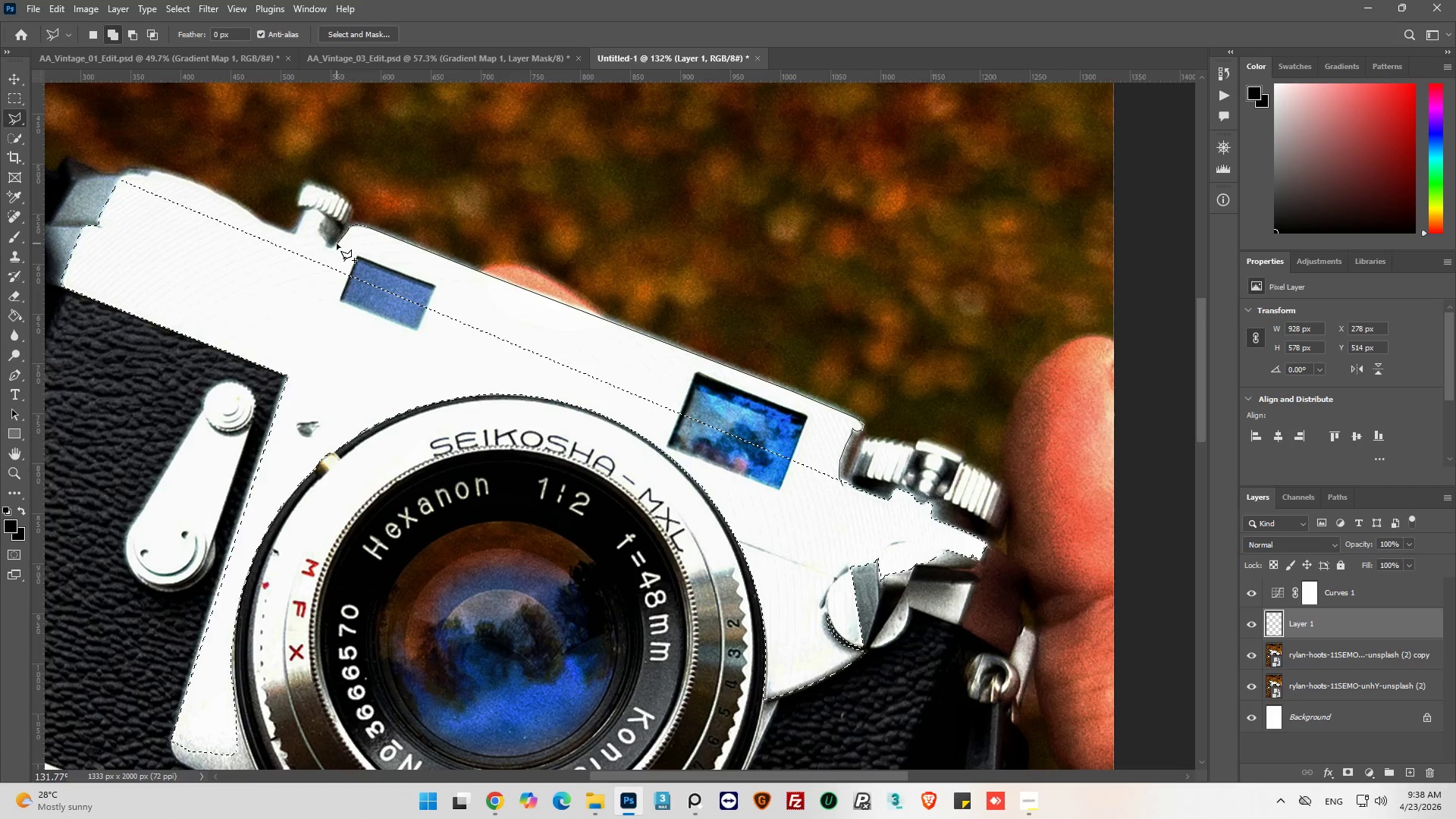 
left_click([337, 243])
 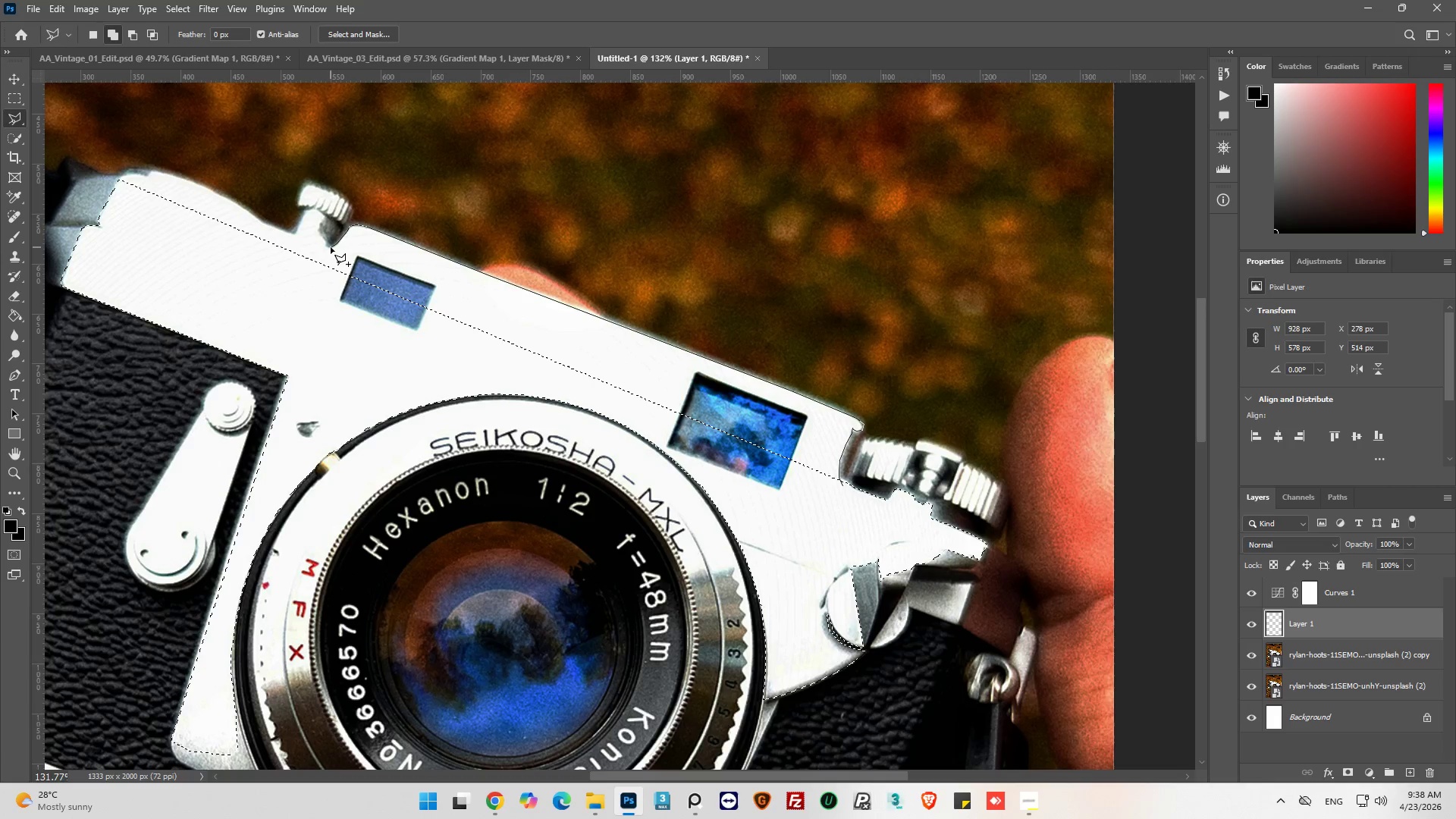 
left_click([331, 247])
 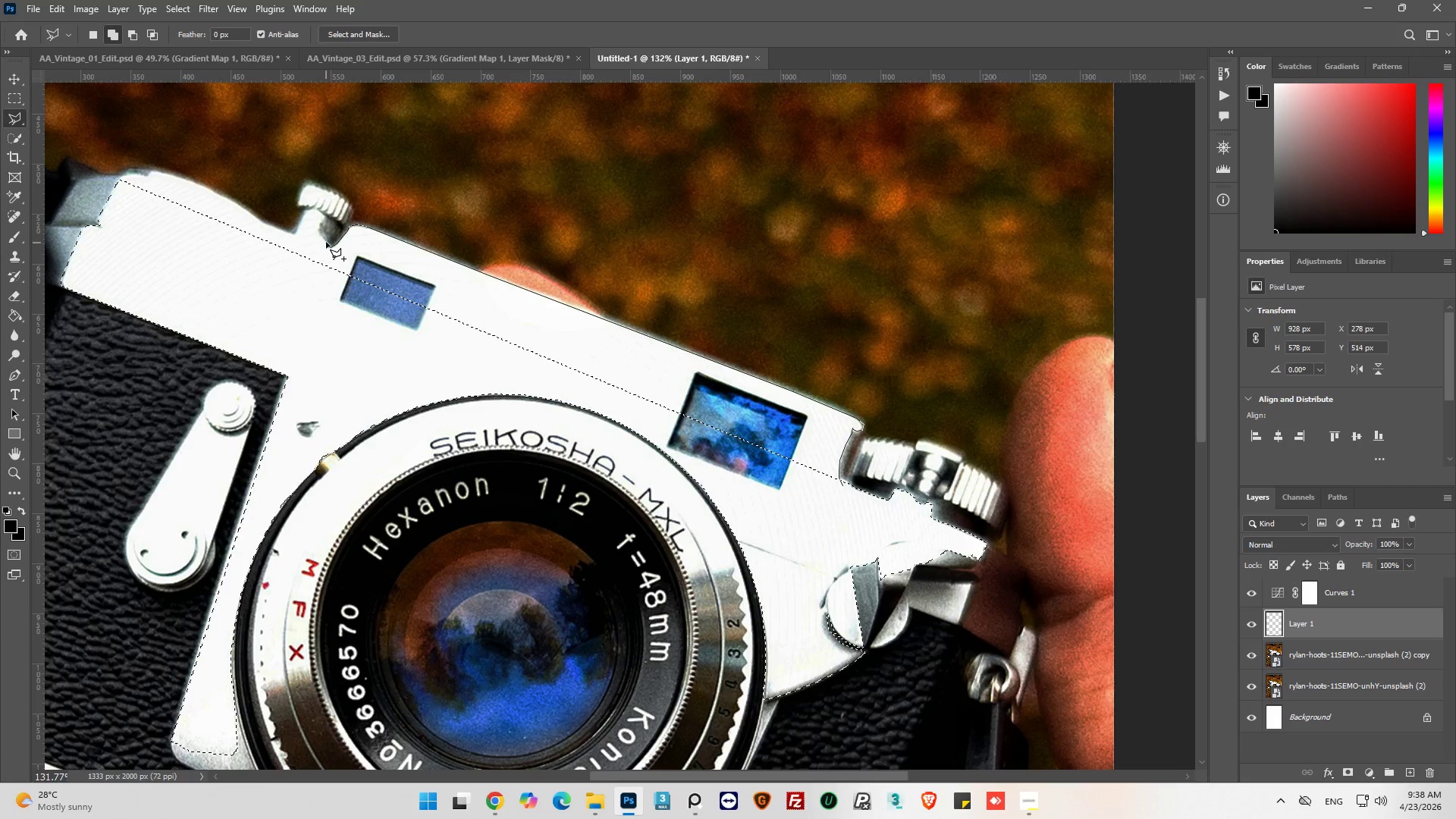 
double_click([326, 240])
 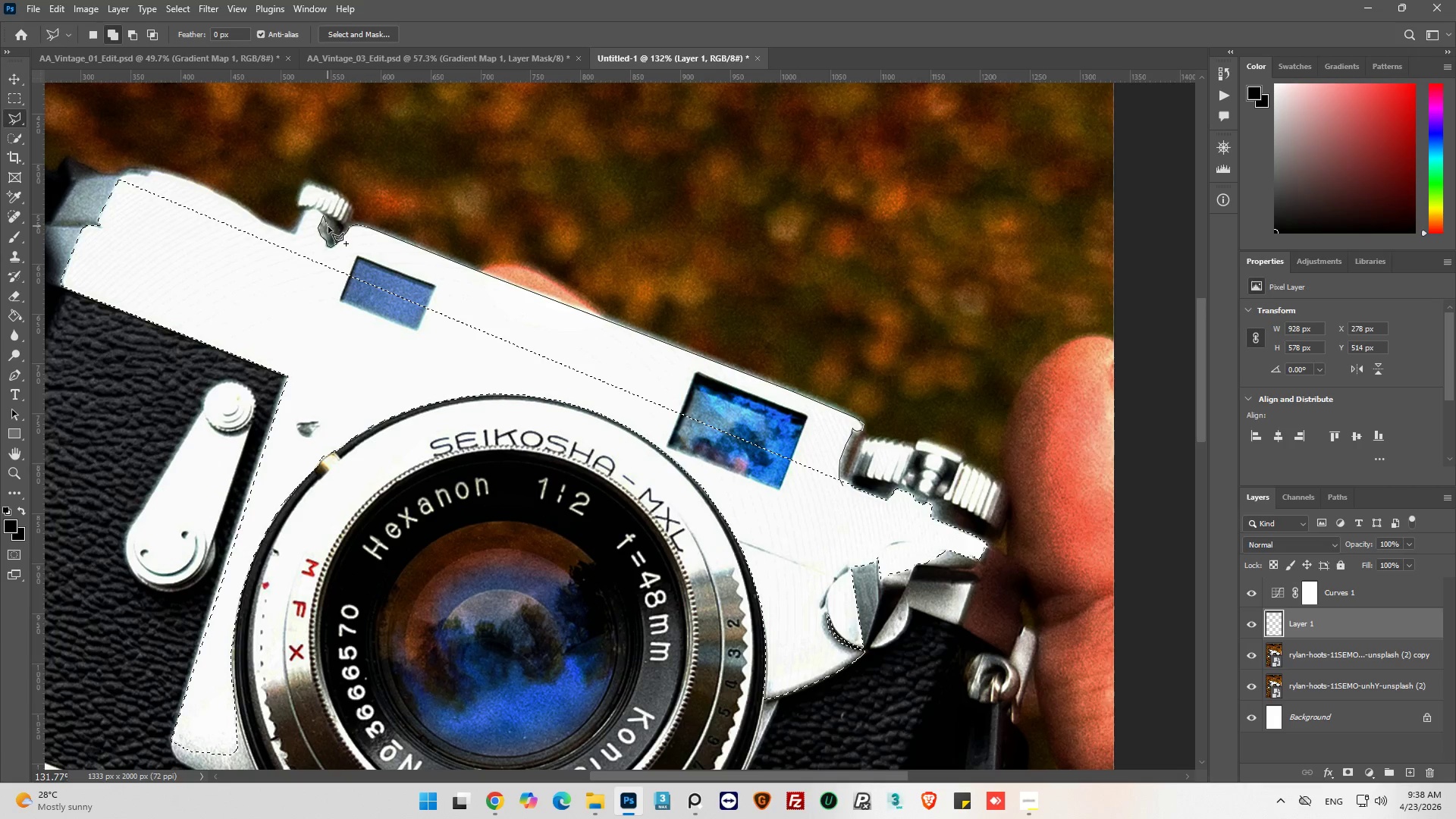 
left_click([334, 218])
 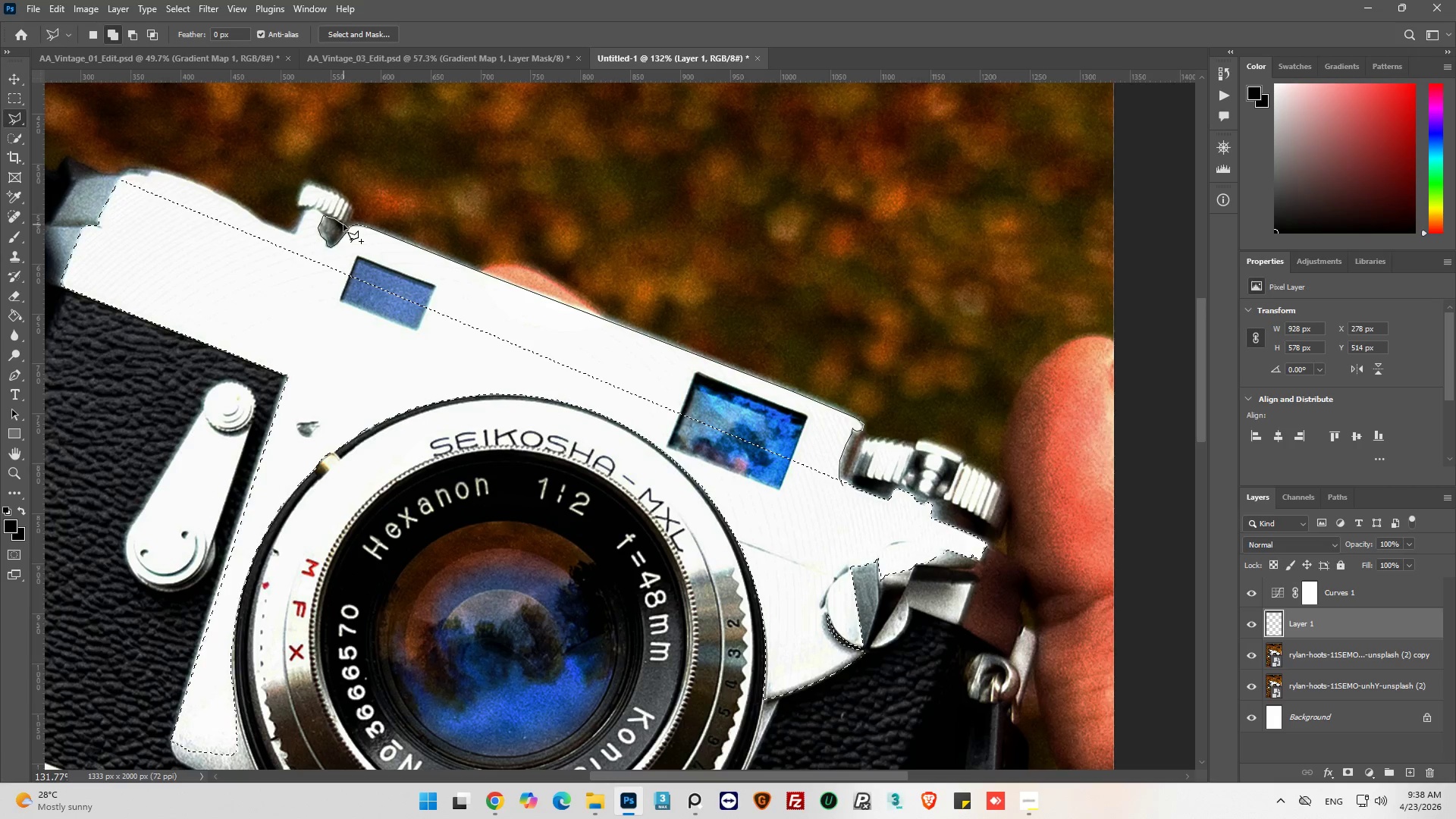 
left_click([344, 224])
 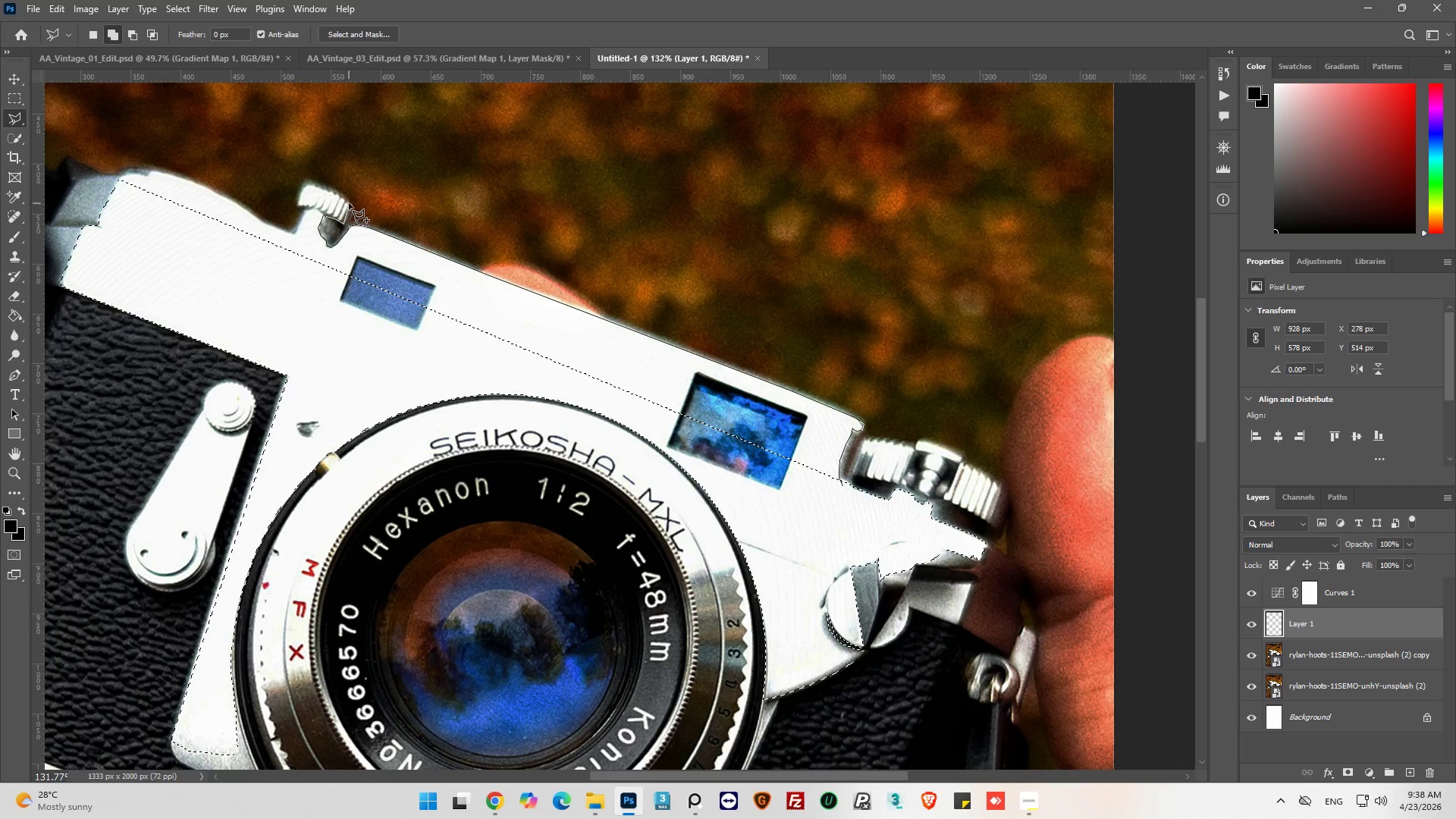 
left_click([349, 203])
 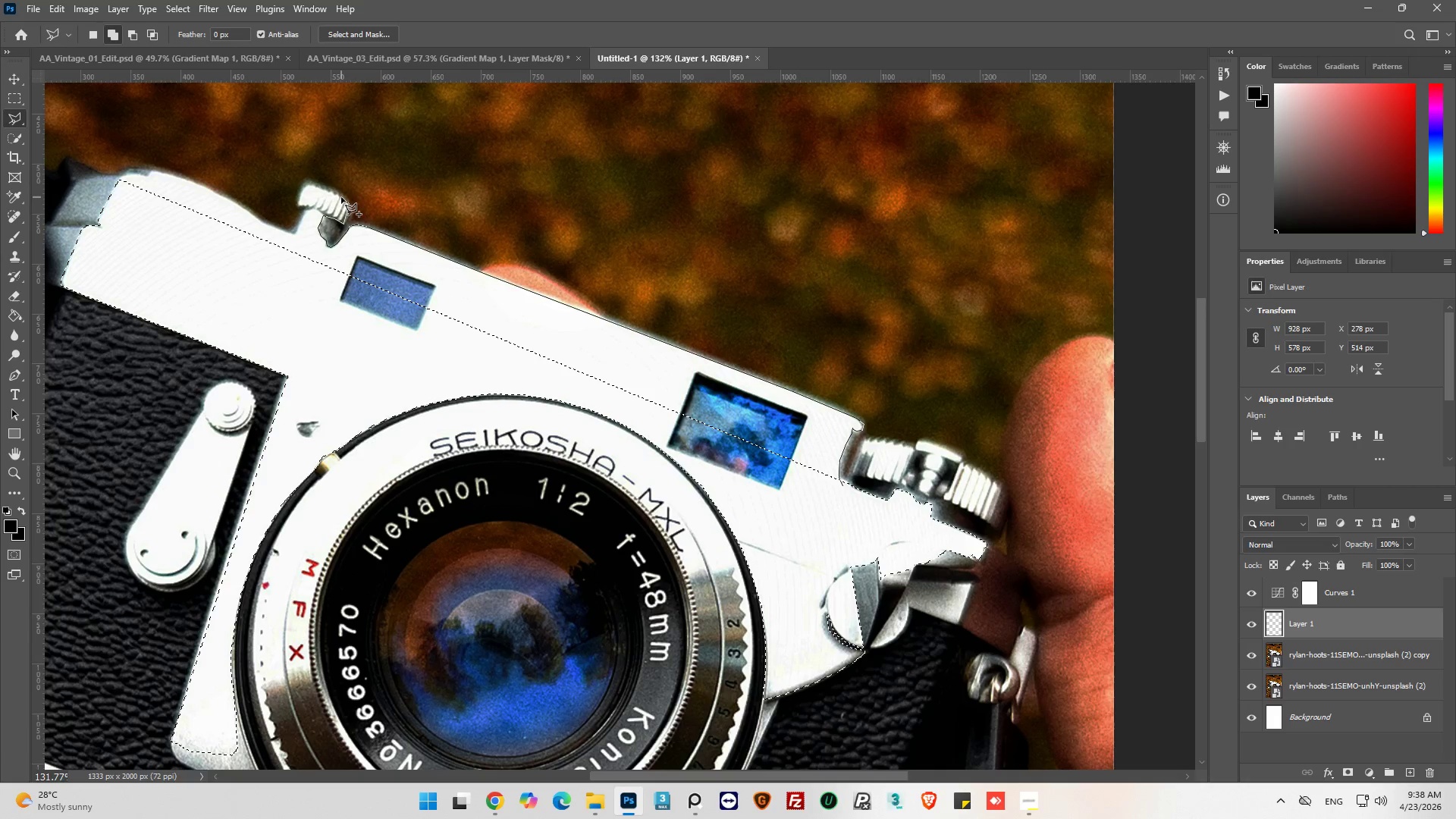 
left_click_drag(start_coordinate=[340, 194], to_coordinate=[334, 193])
 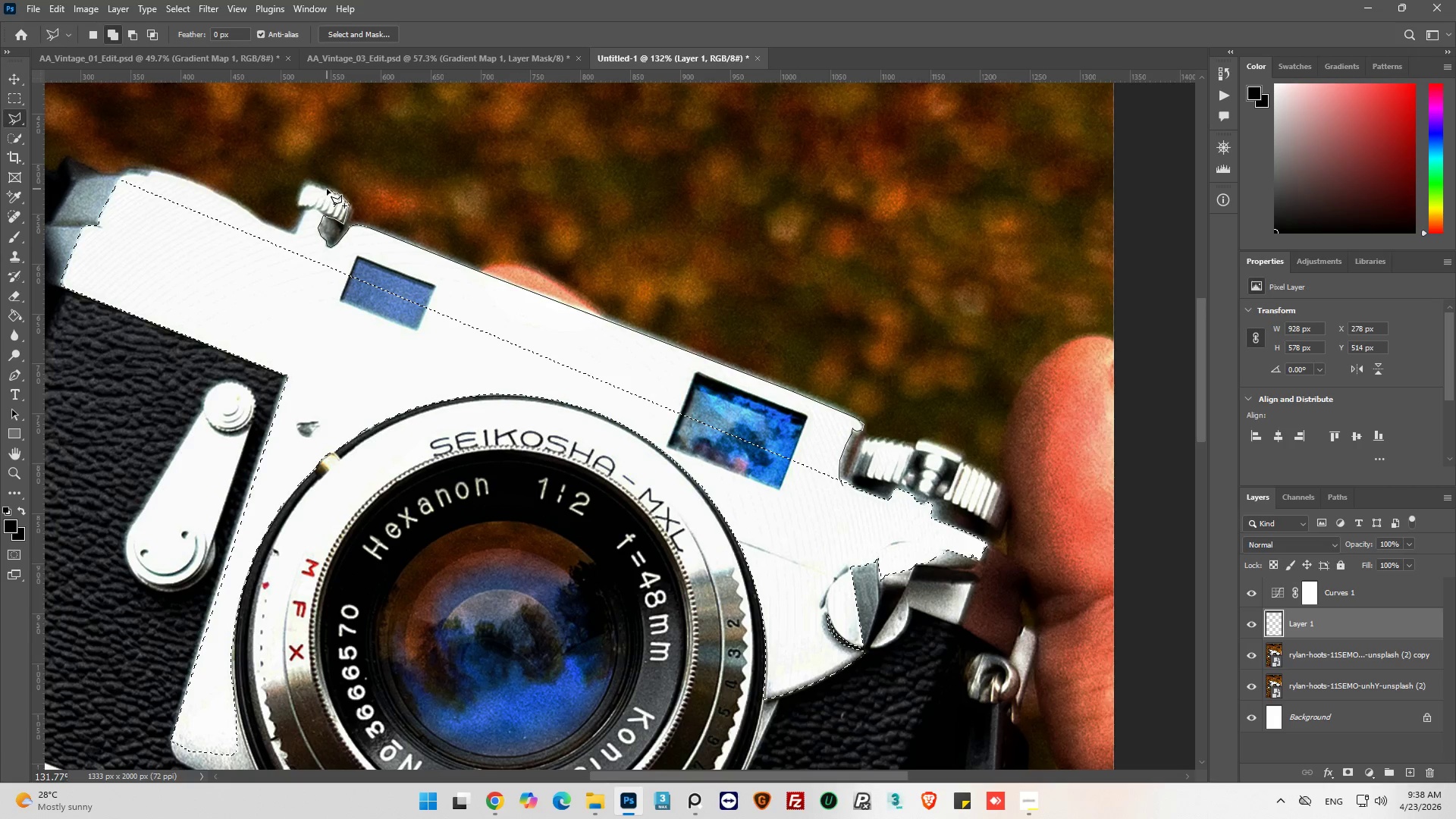 
left_click_drag(start_coordinate=[327, 189], to_coordinate=[322, 188])
 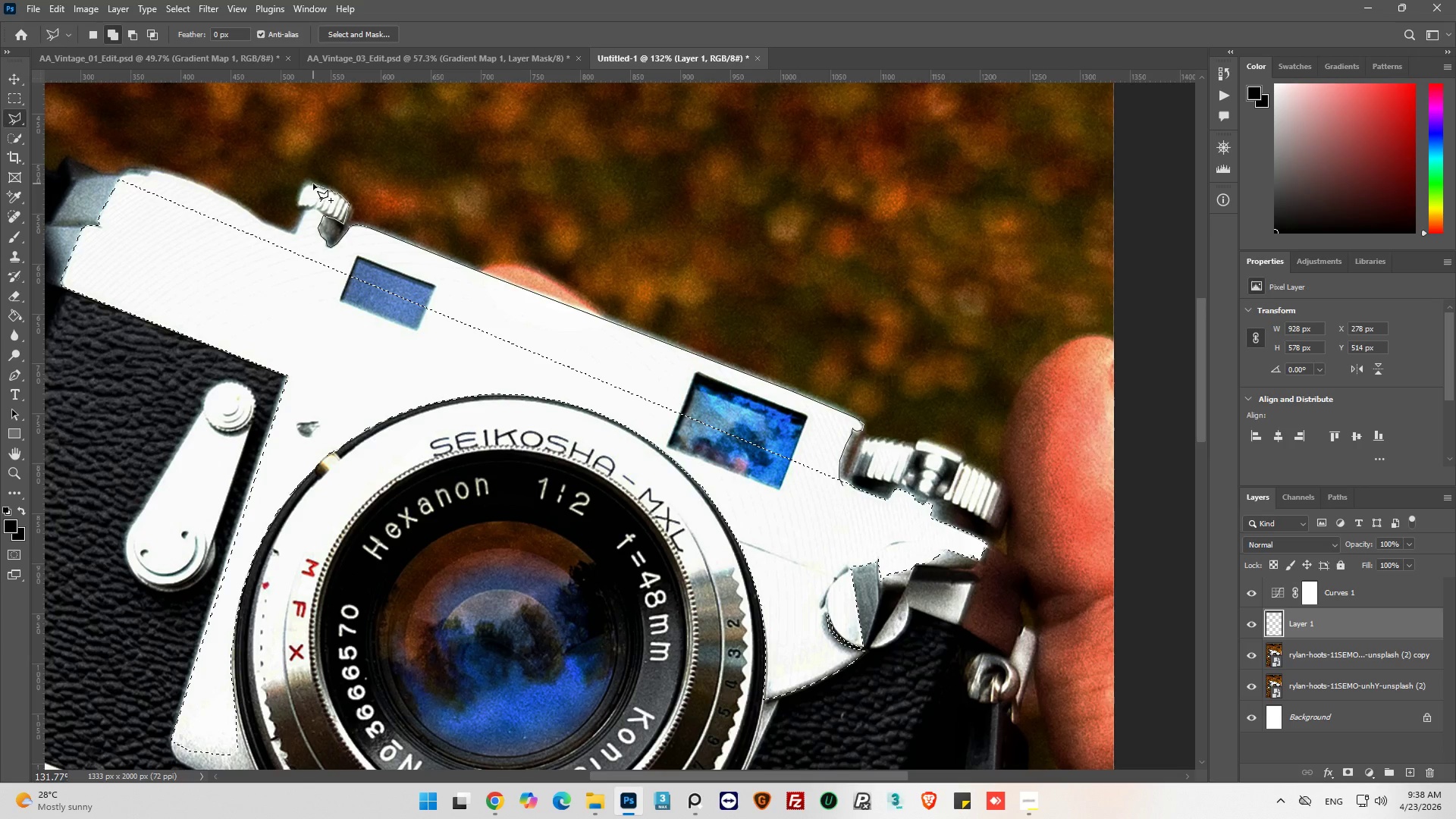 
left_click([313, 184])
 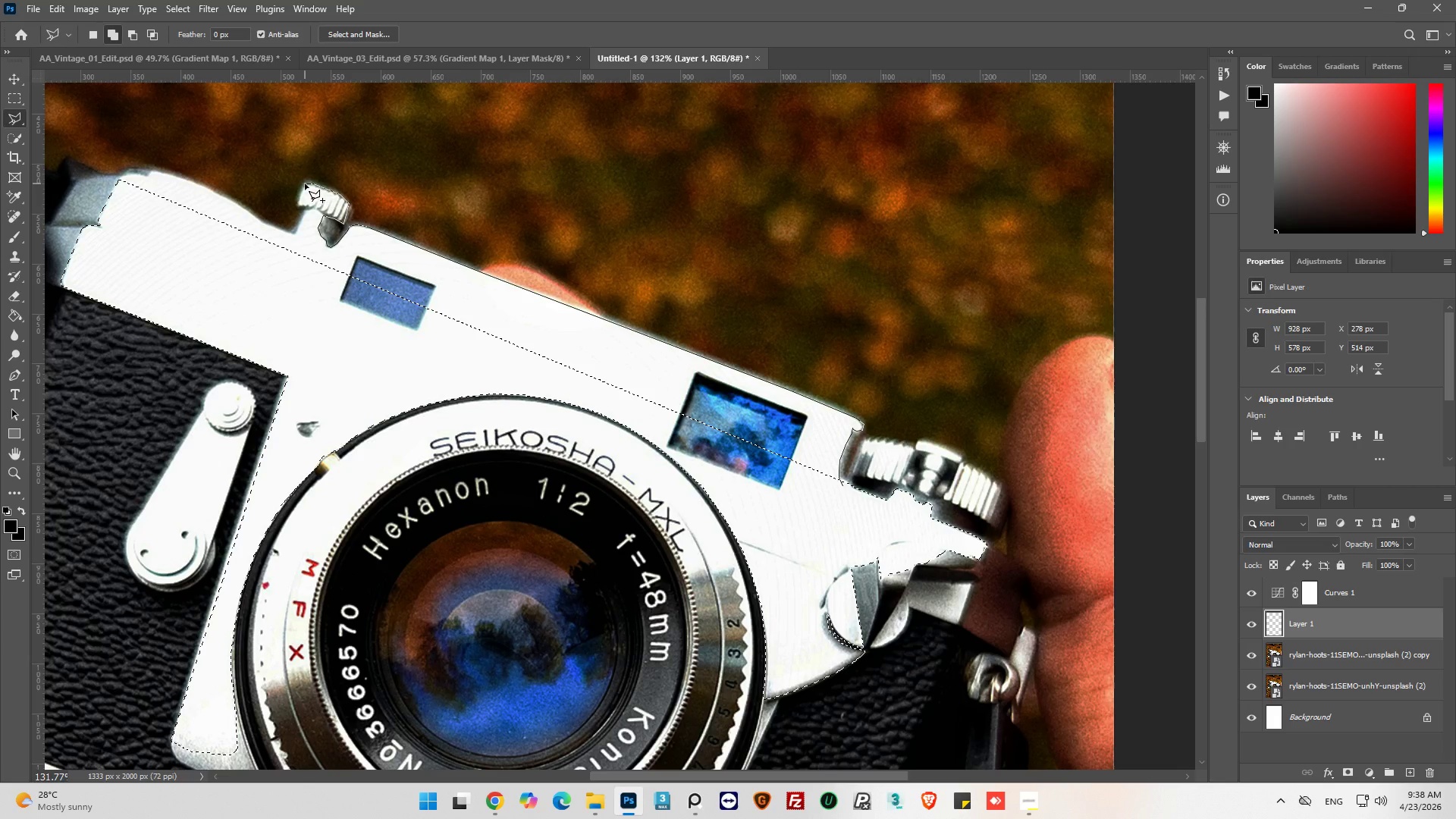 
left_click([305, 184])
 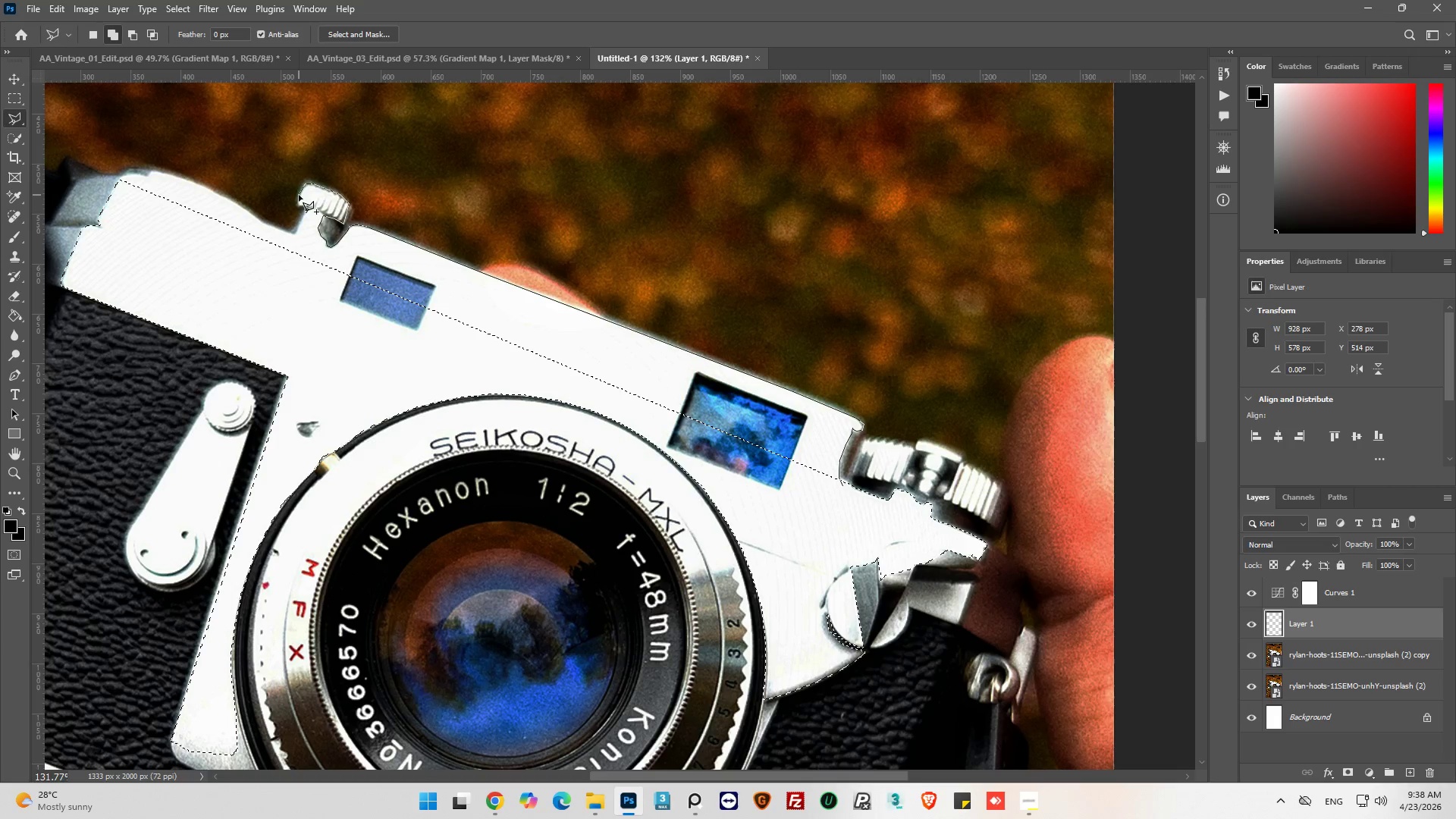 
left_click([299, 195])
 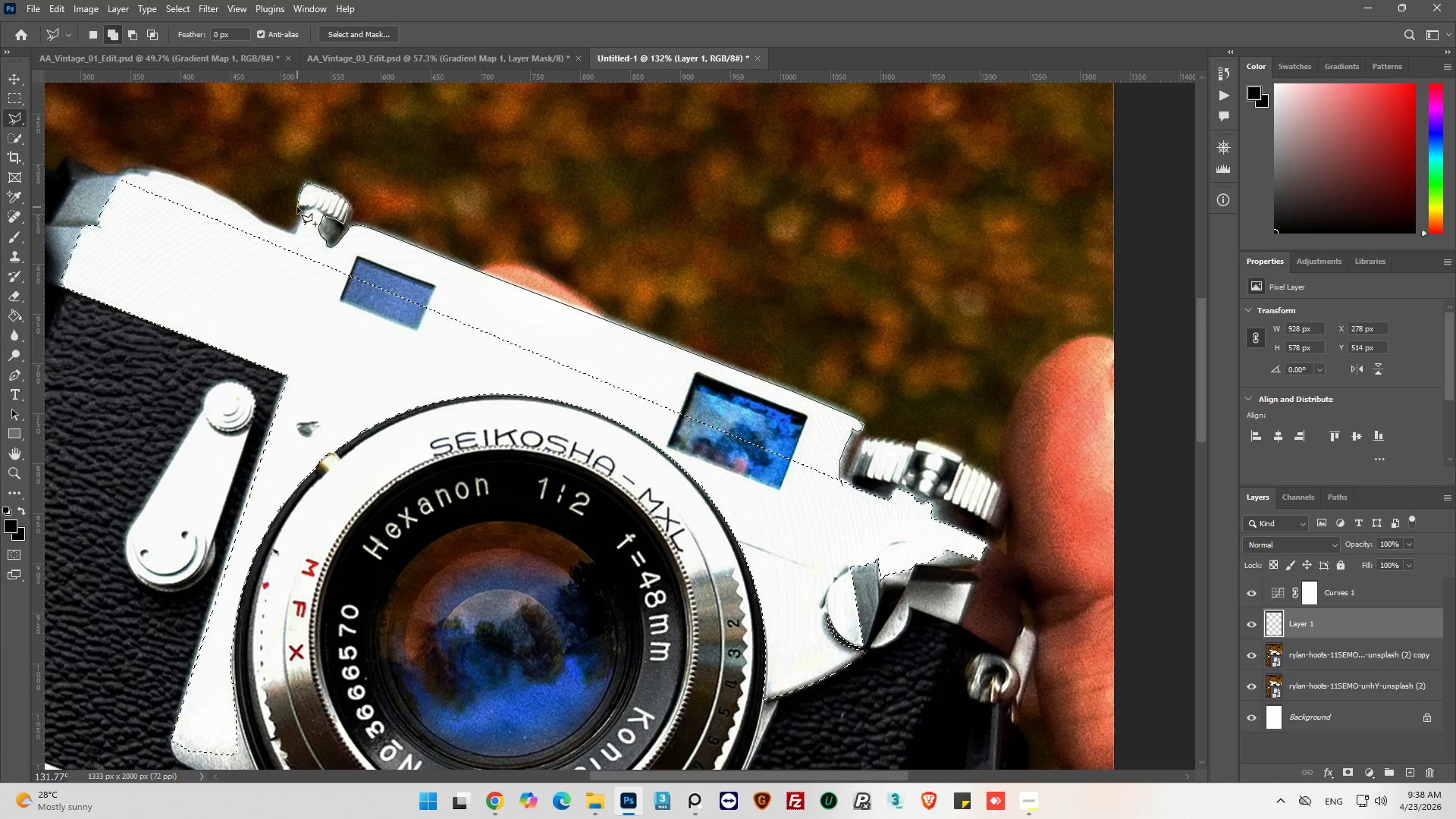 
left_click([298, 206])
 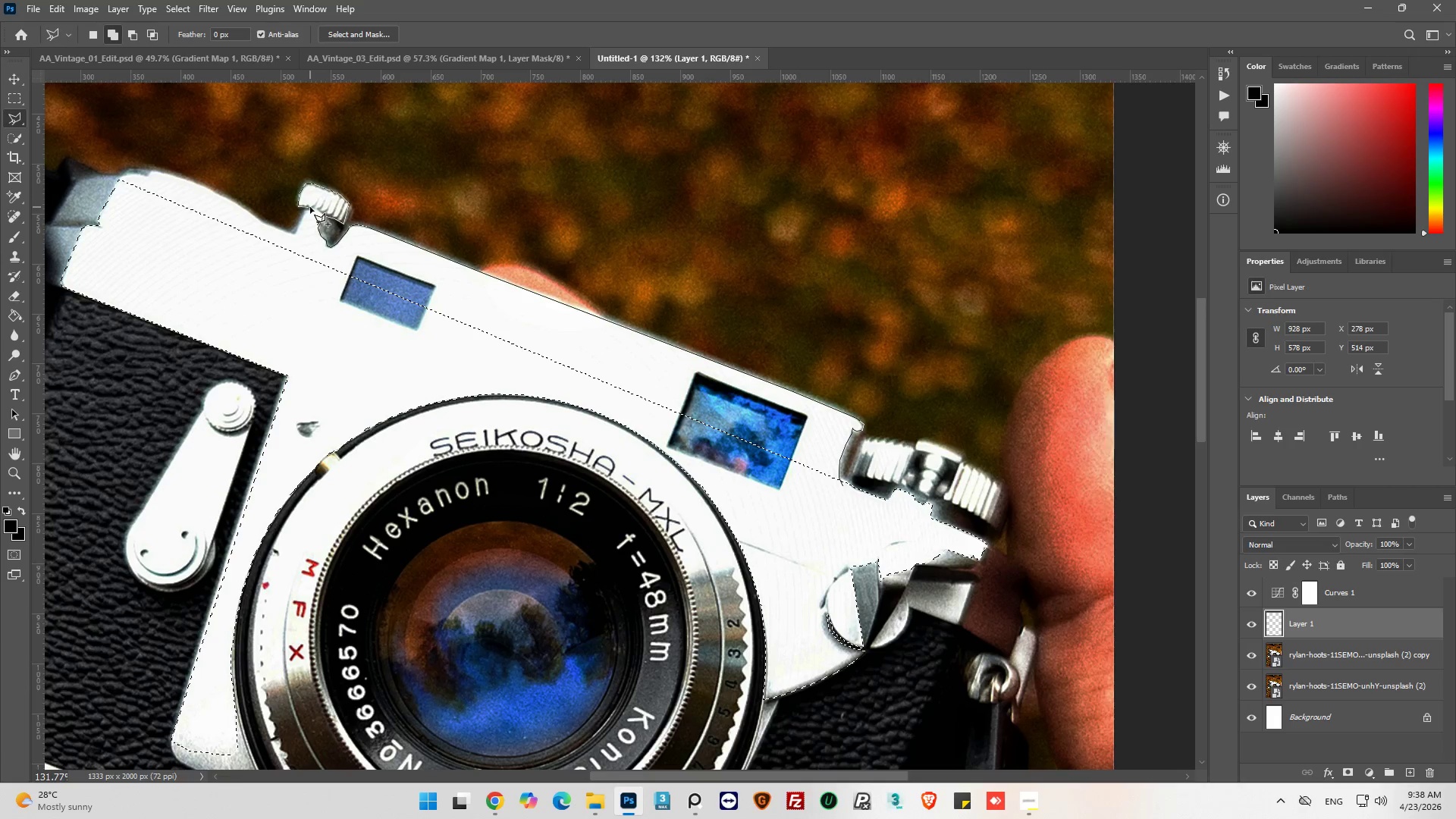 
left_click([310, 207])
 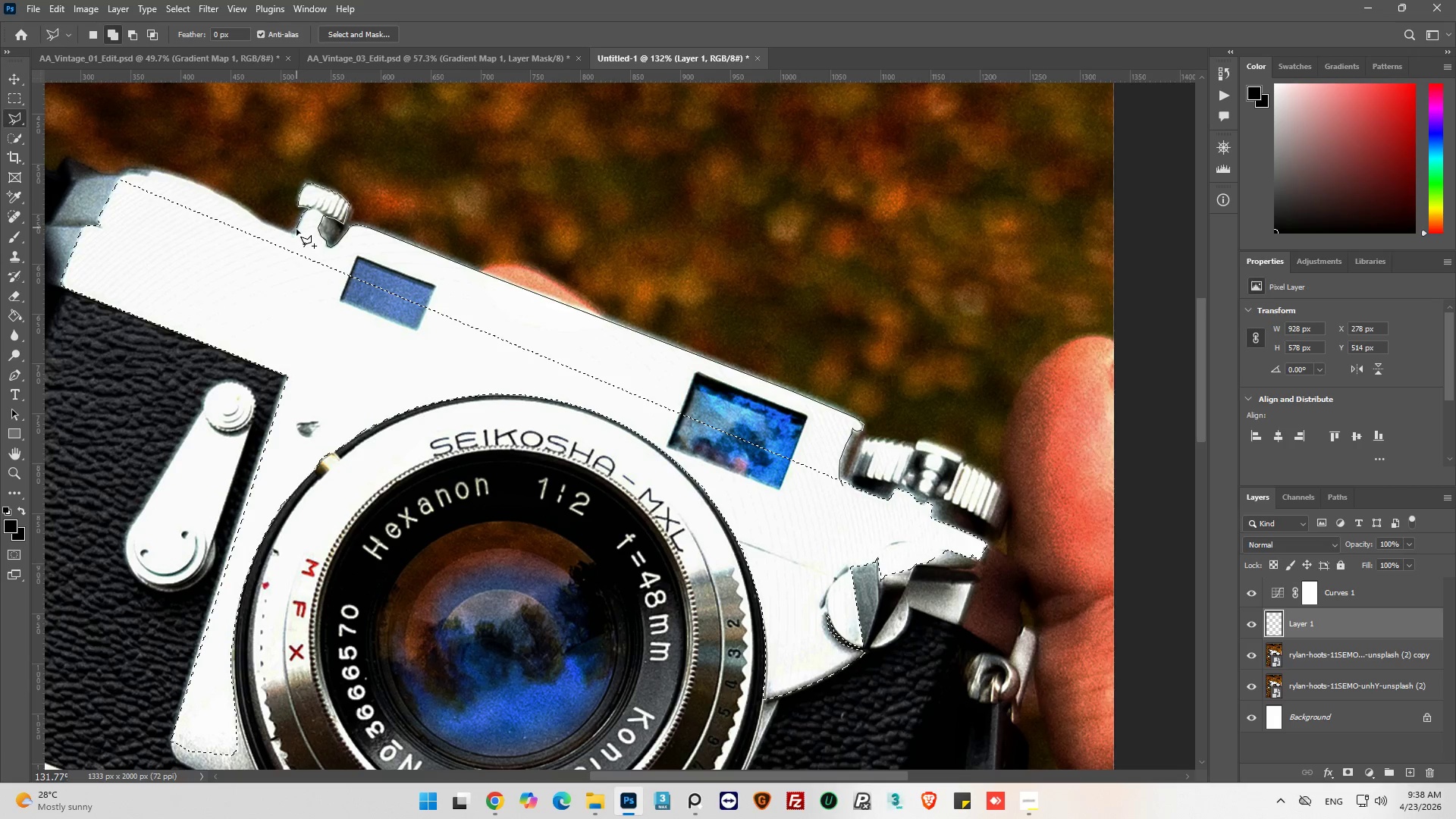 
left_click([295, 232])
 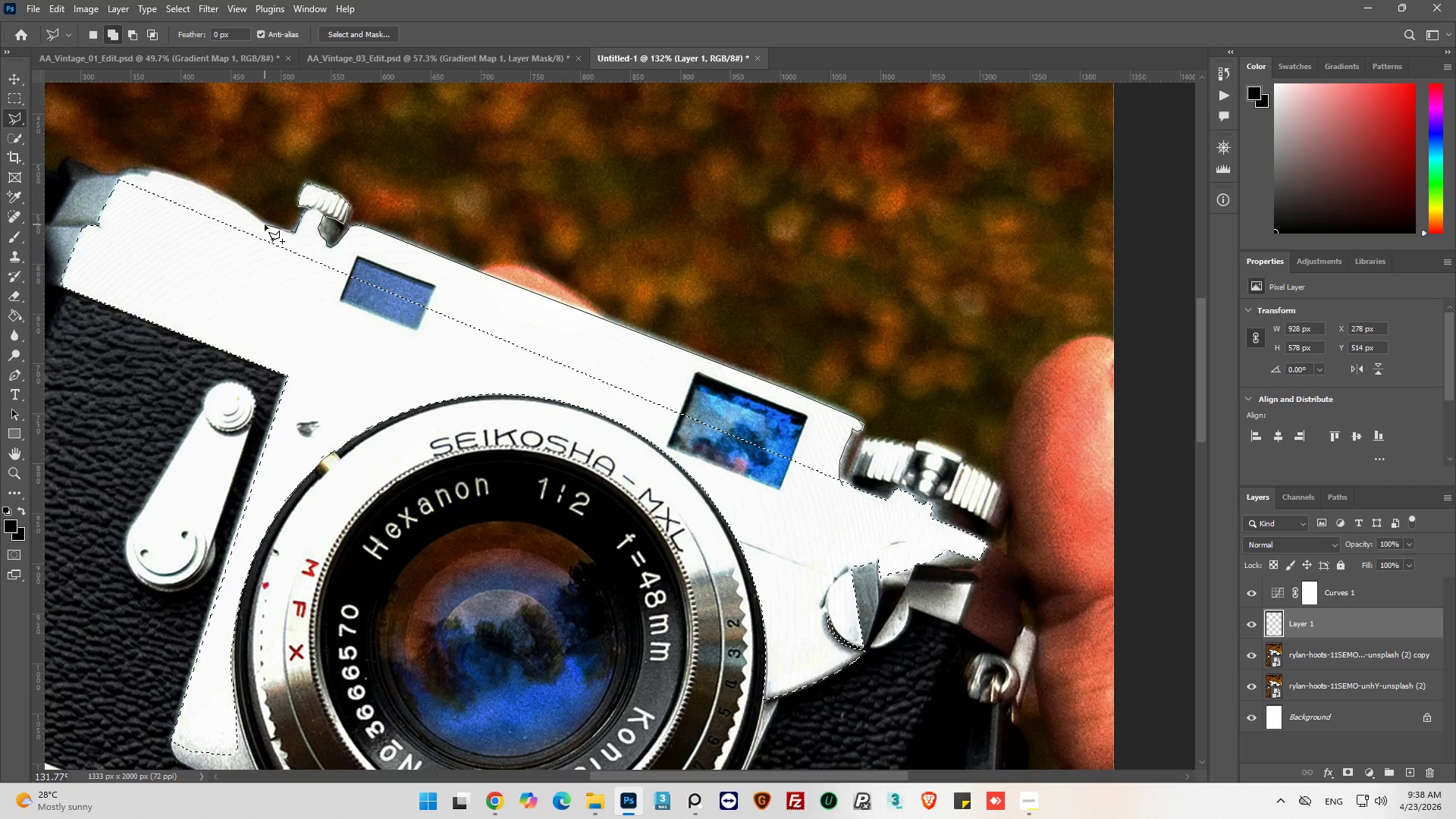 
left_click([264, 223])
 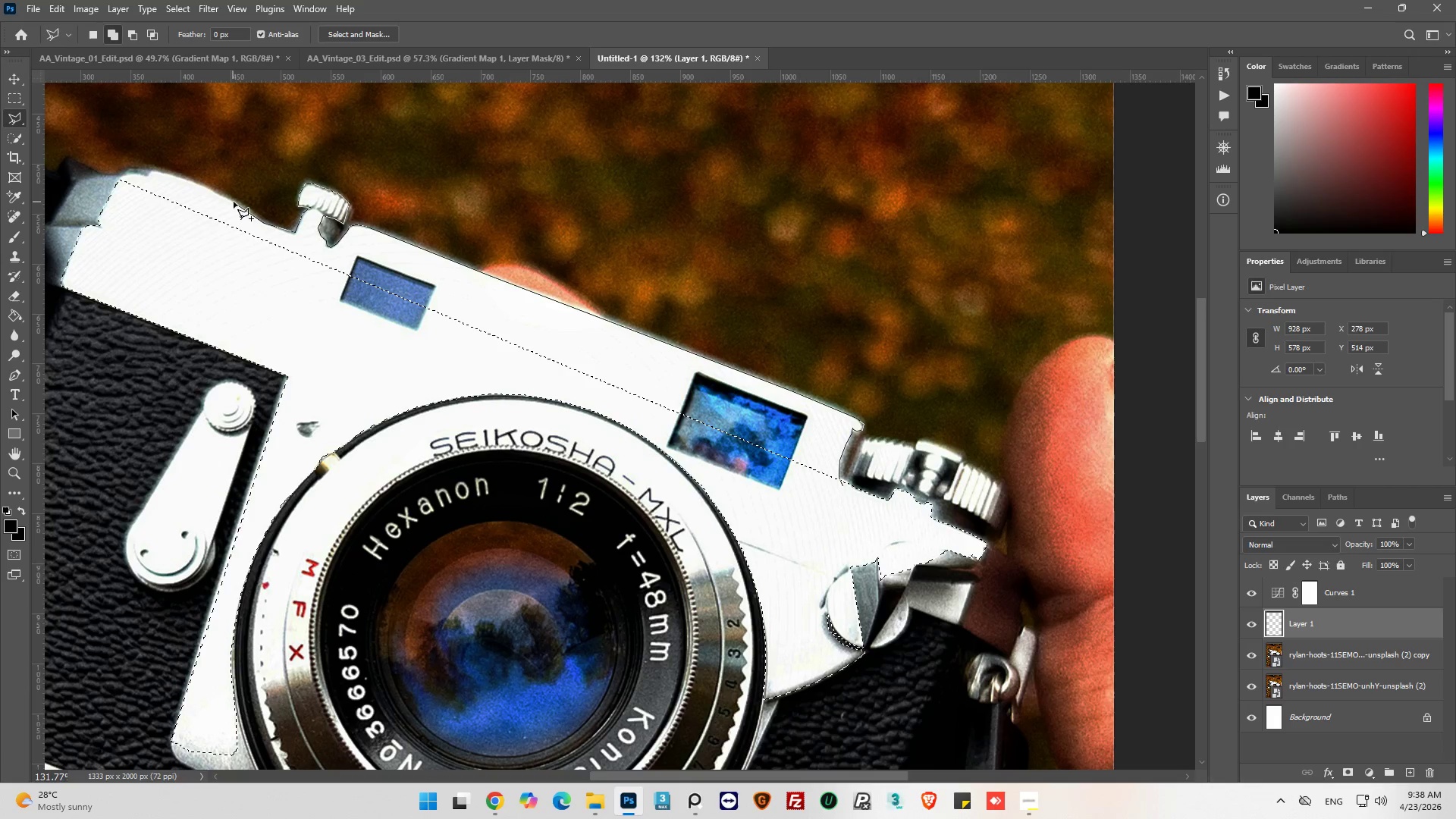 
left_click([235, 201])
 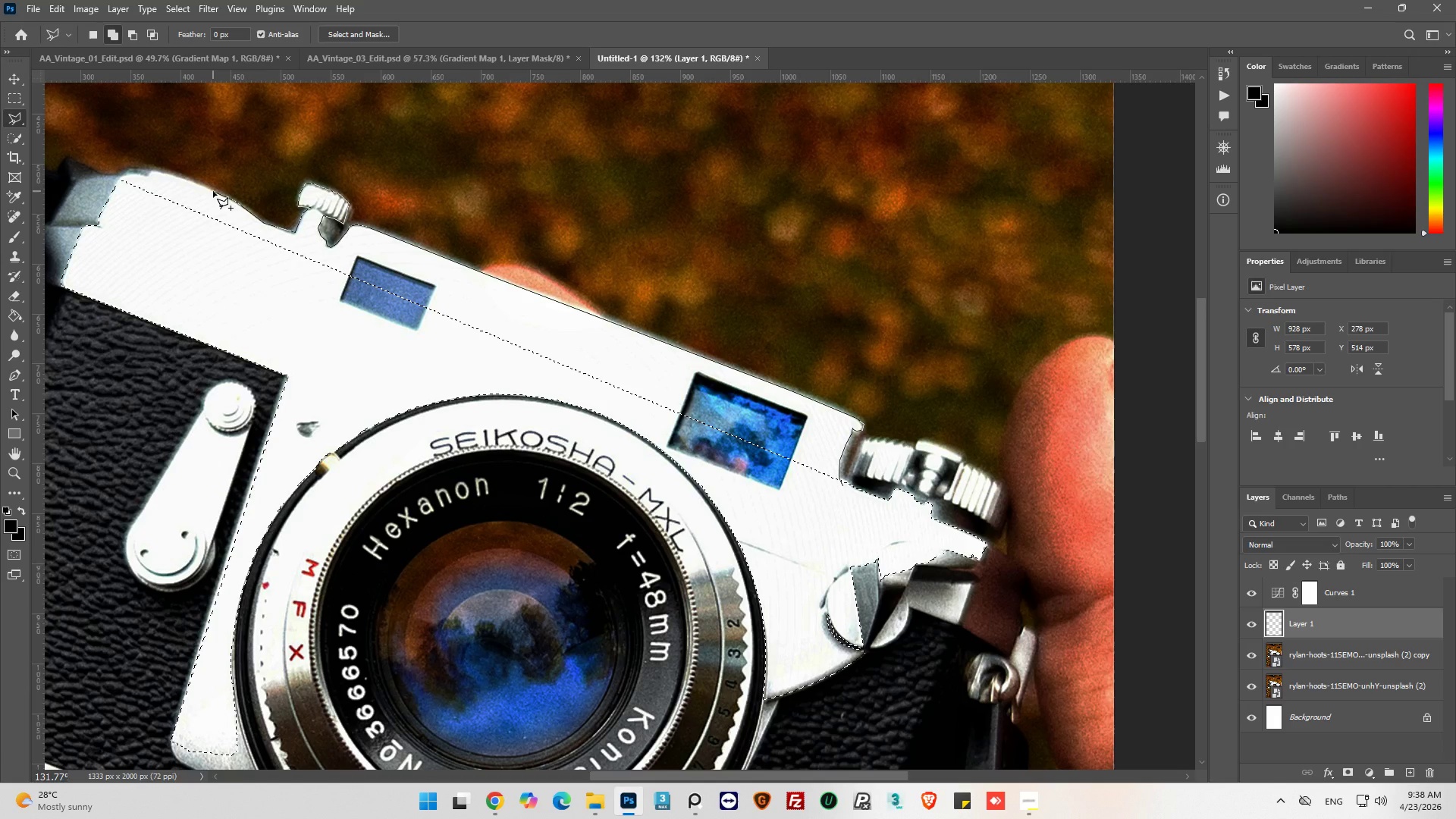 
left_click([213, 191])
 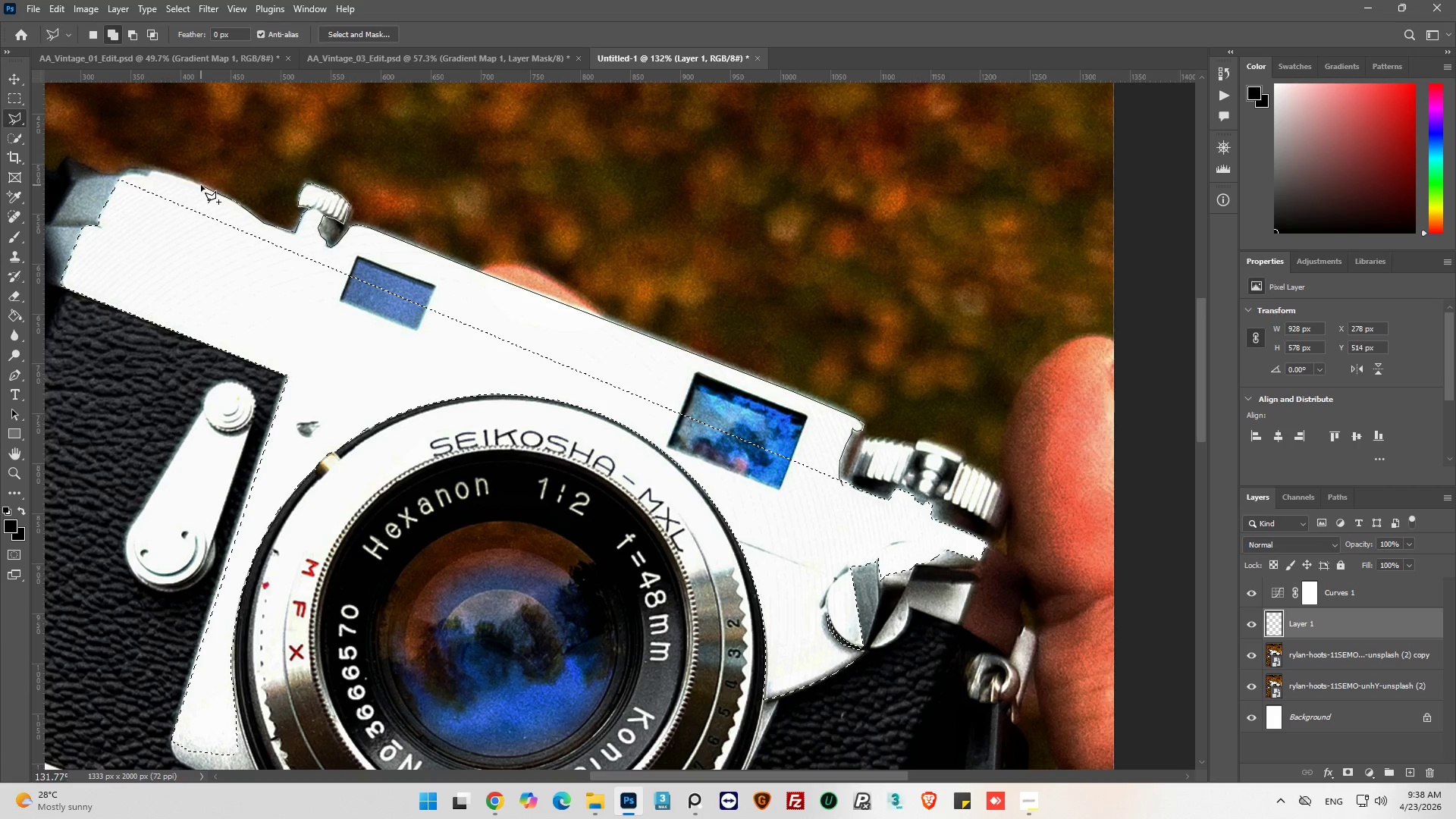 
left_click([201, 185])
 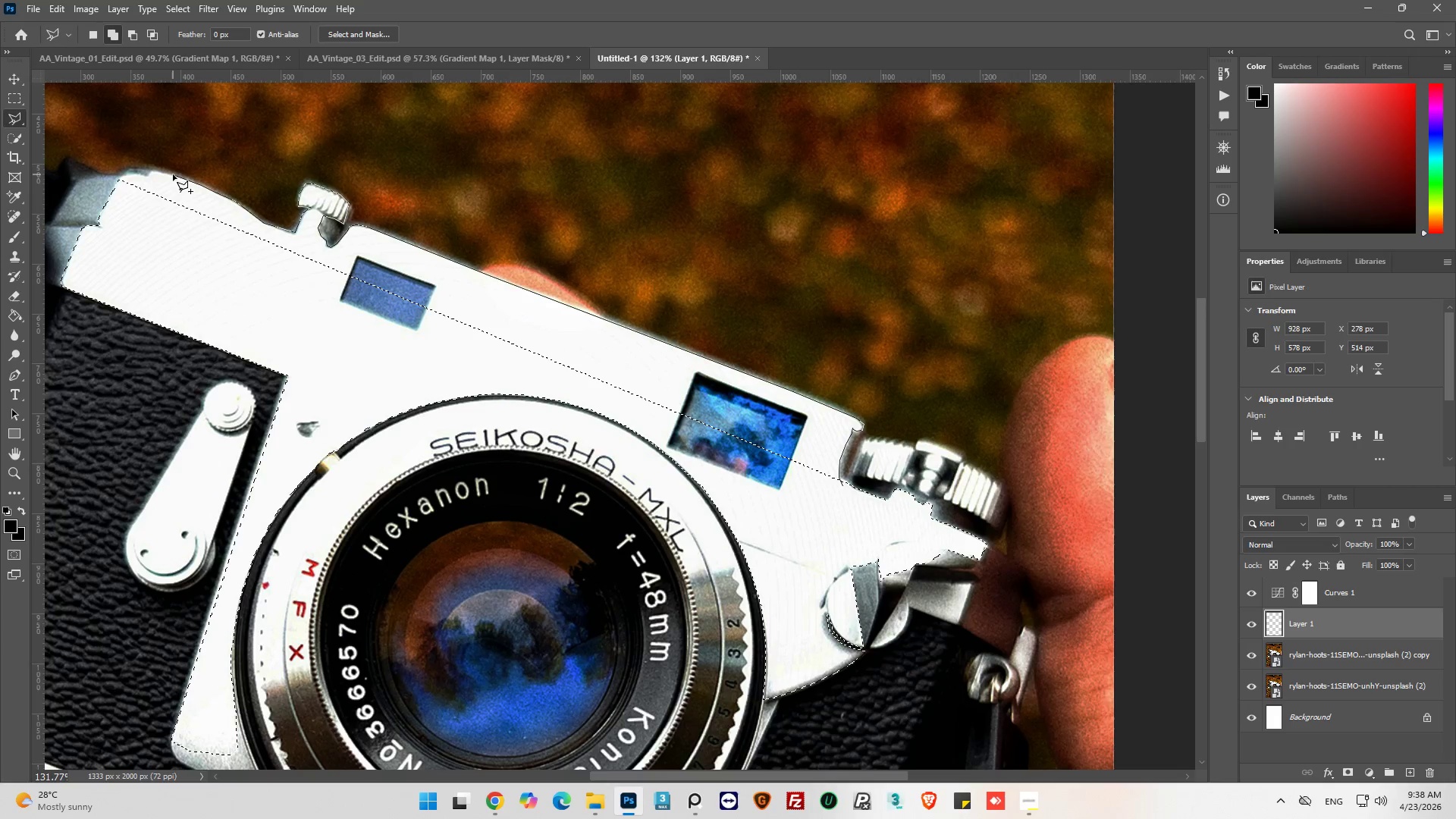 
left_click([172, 174])
 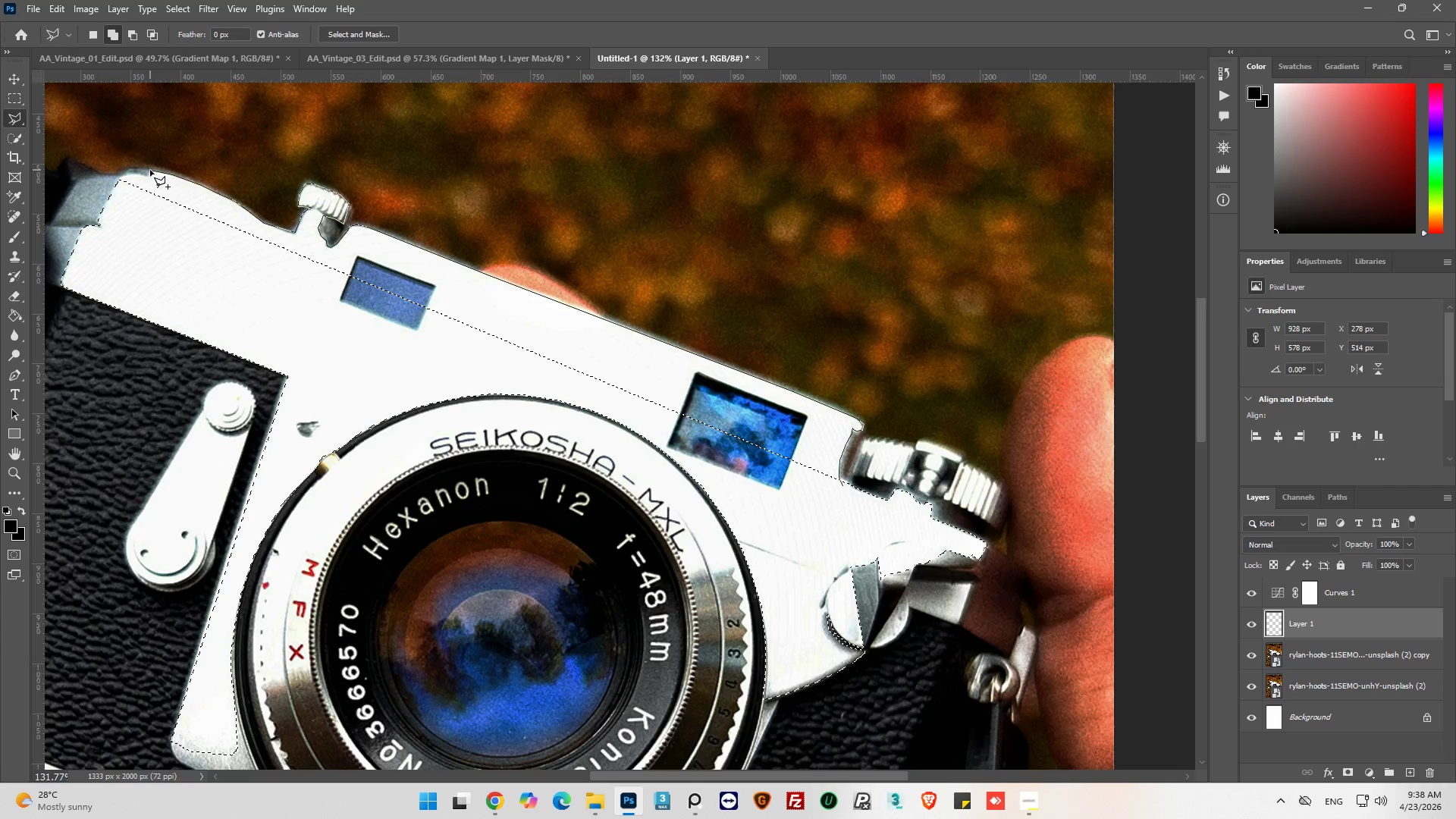 
left_click([150, 170])
 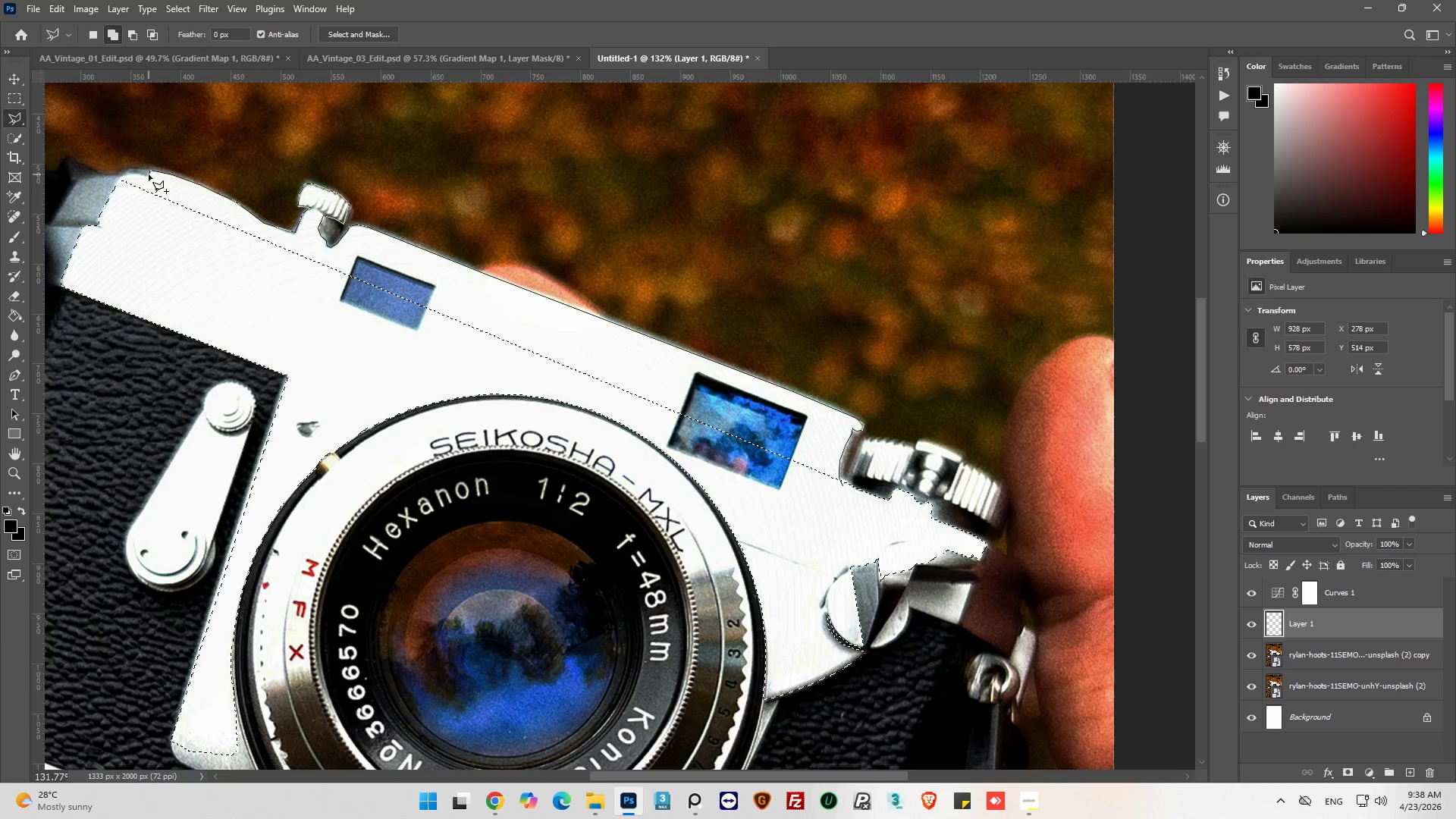 
left_click([149, 174])
 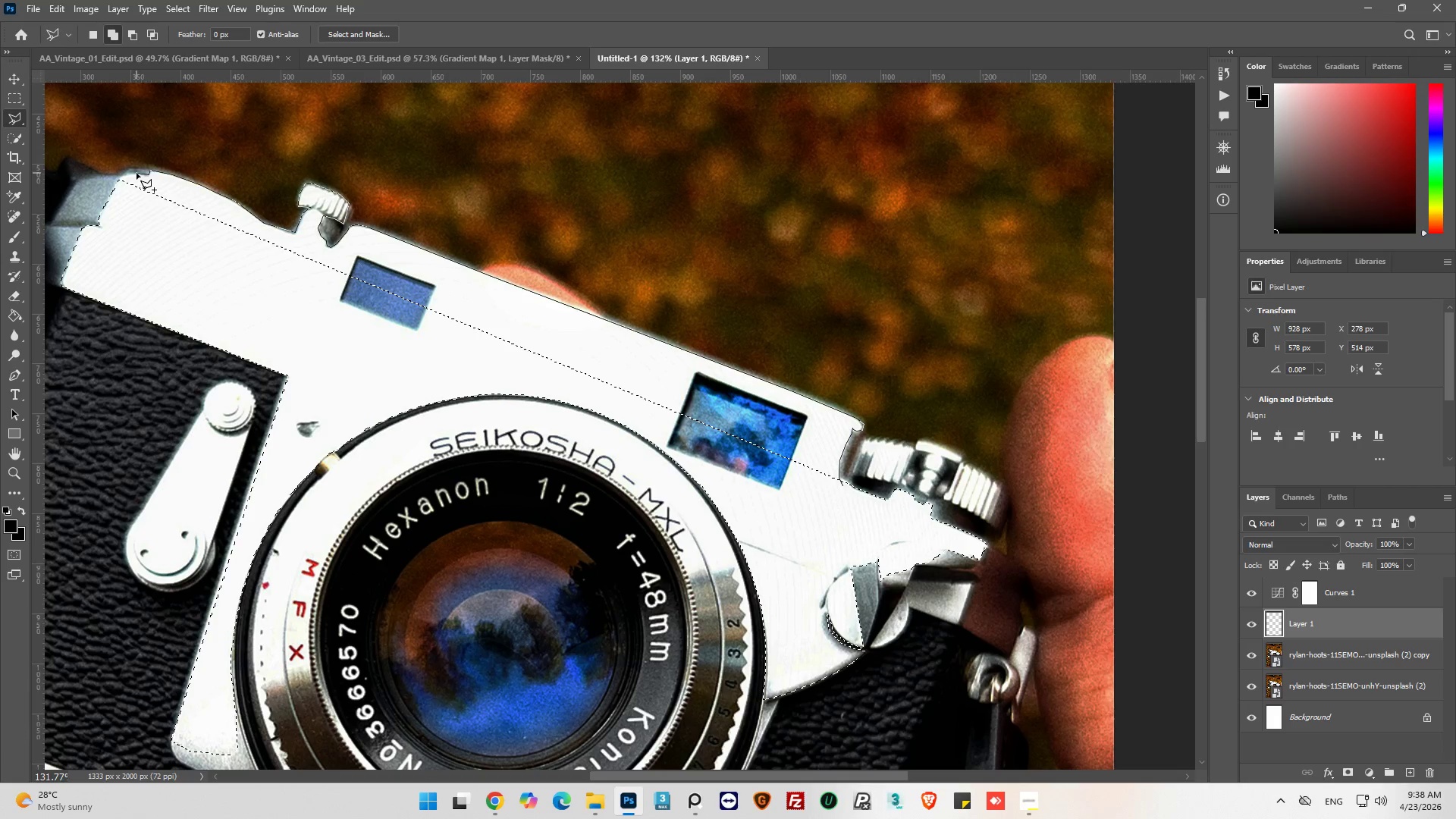 
left_click([136, 173])
 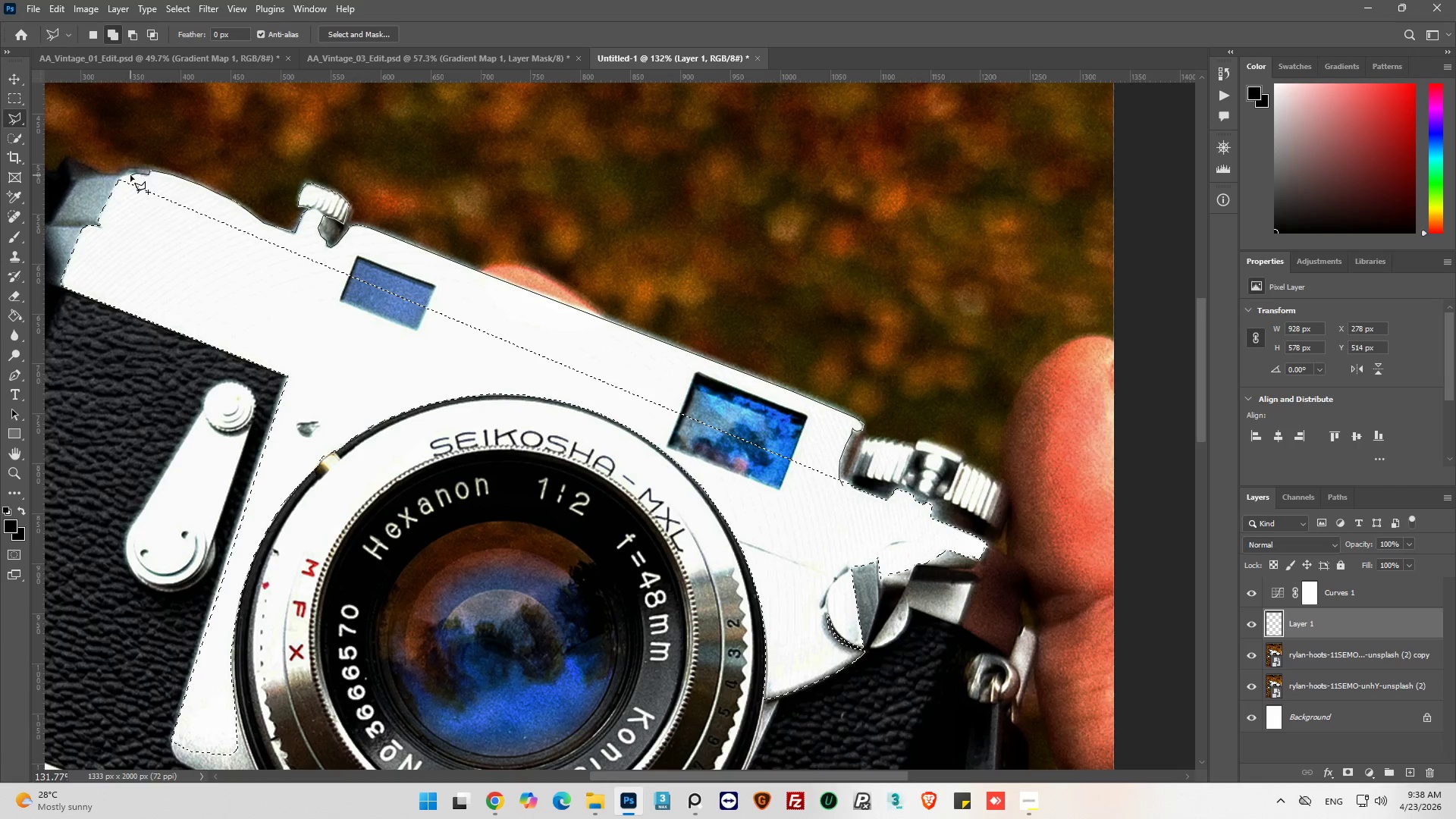 
left_click([130, 175])
 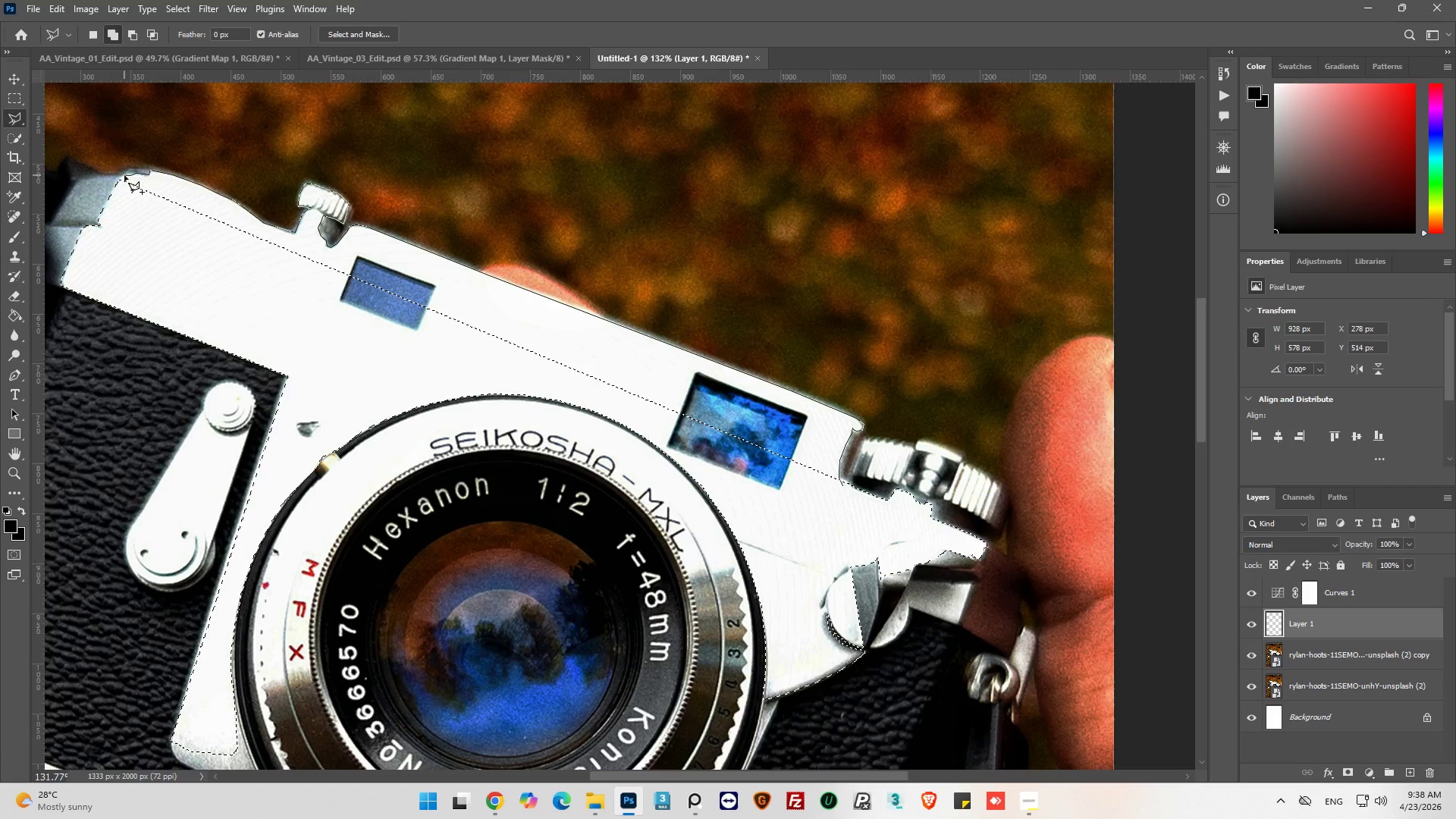 
left_click([124, 175])
 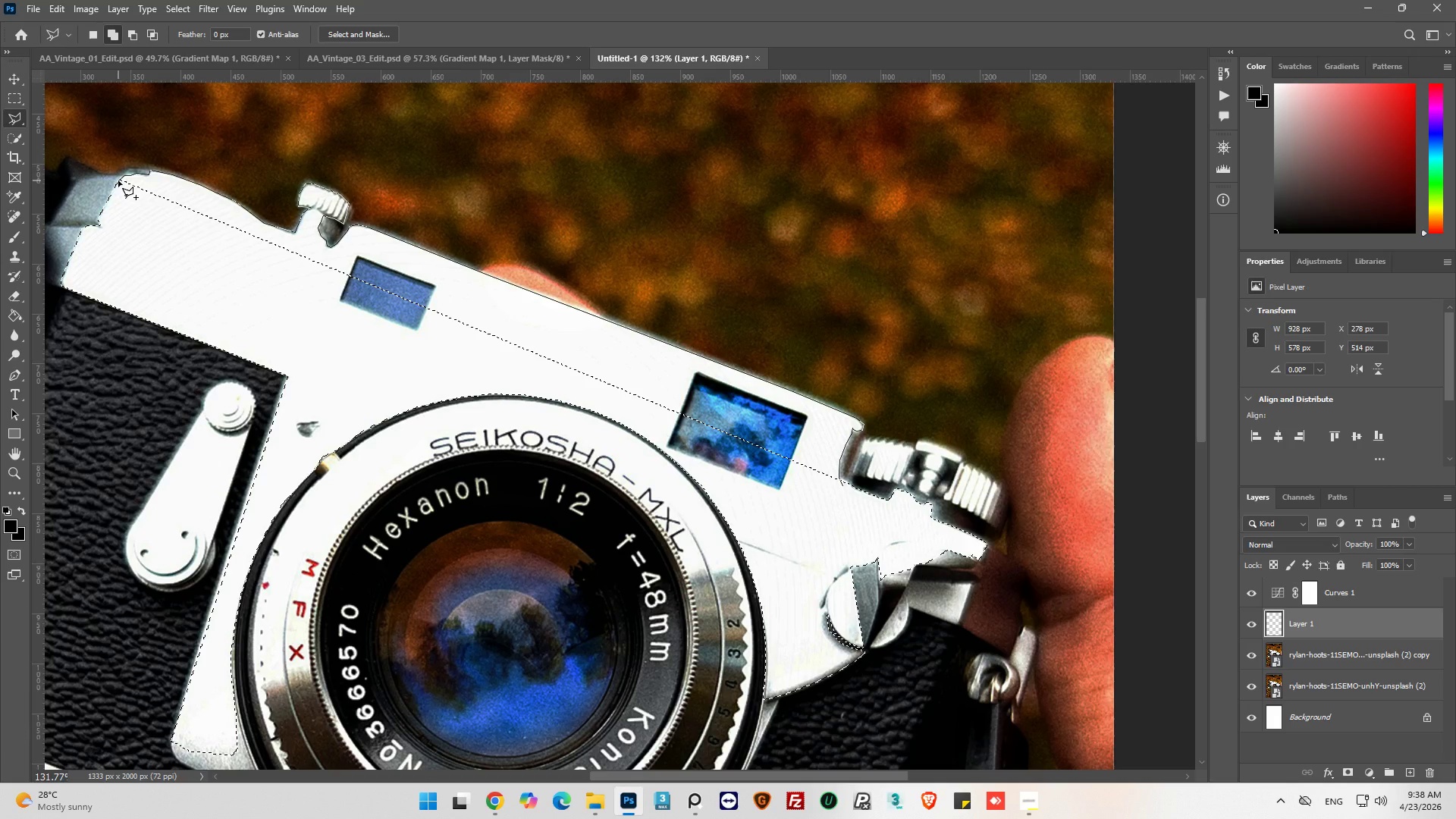 
left_click([118, 180])
 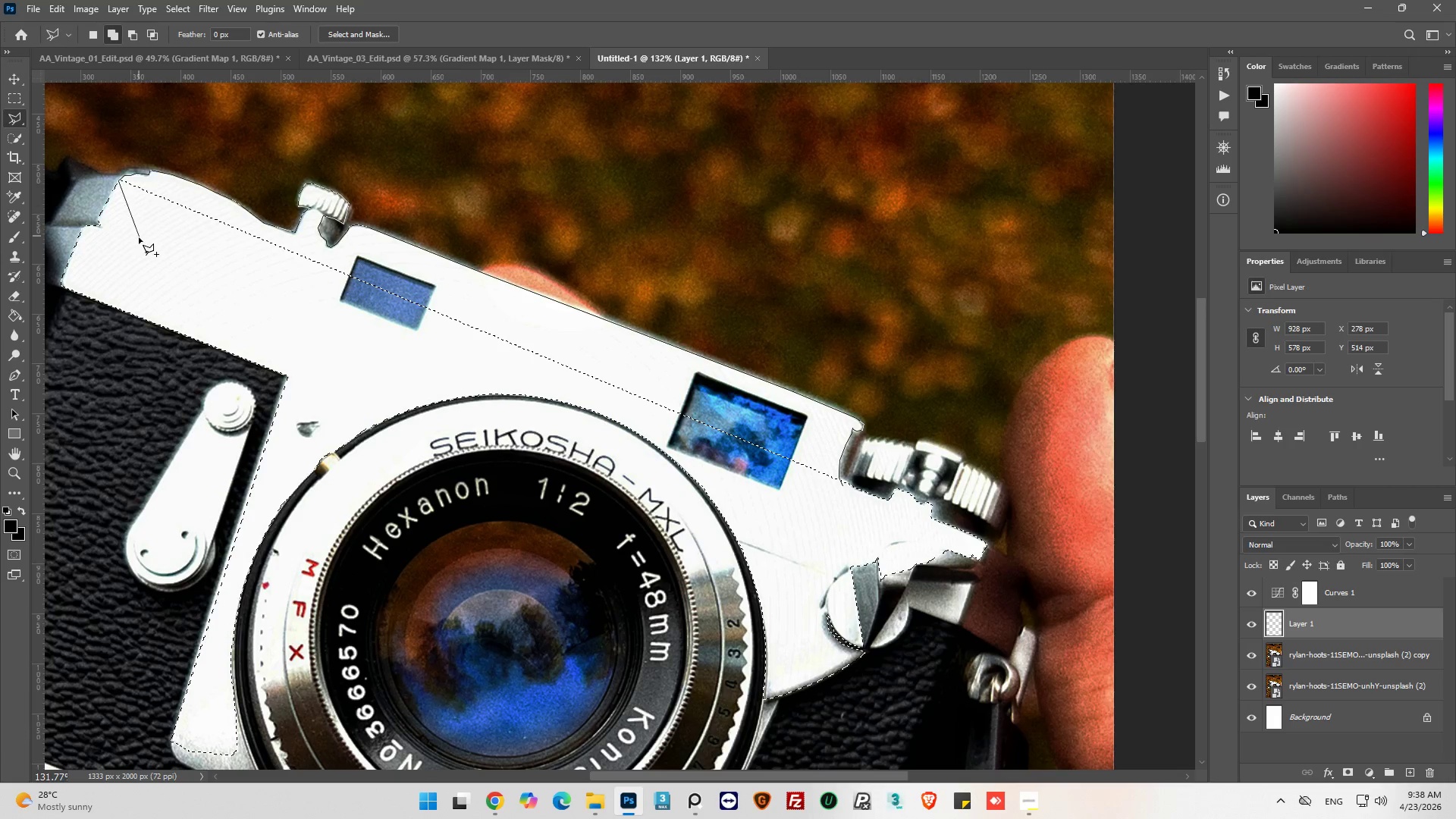 
left_click([139, 237])
 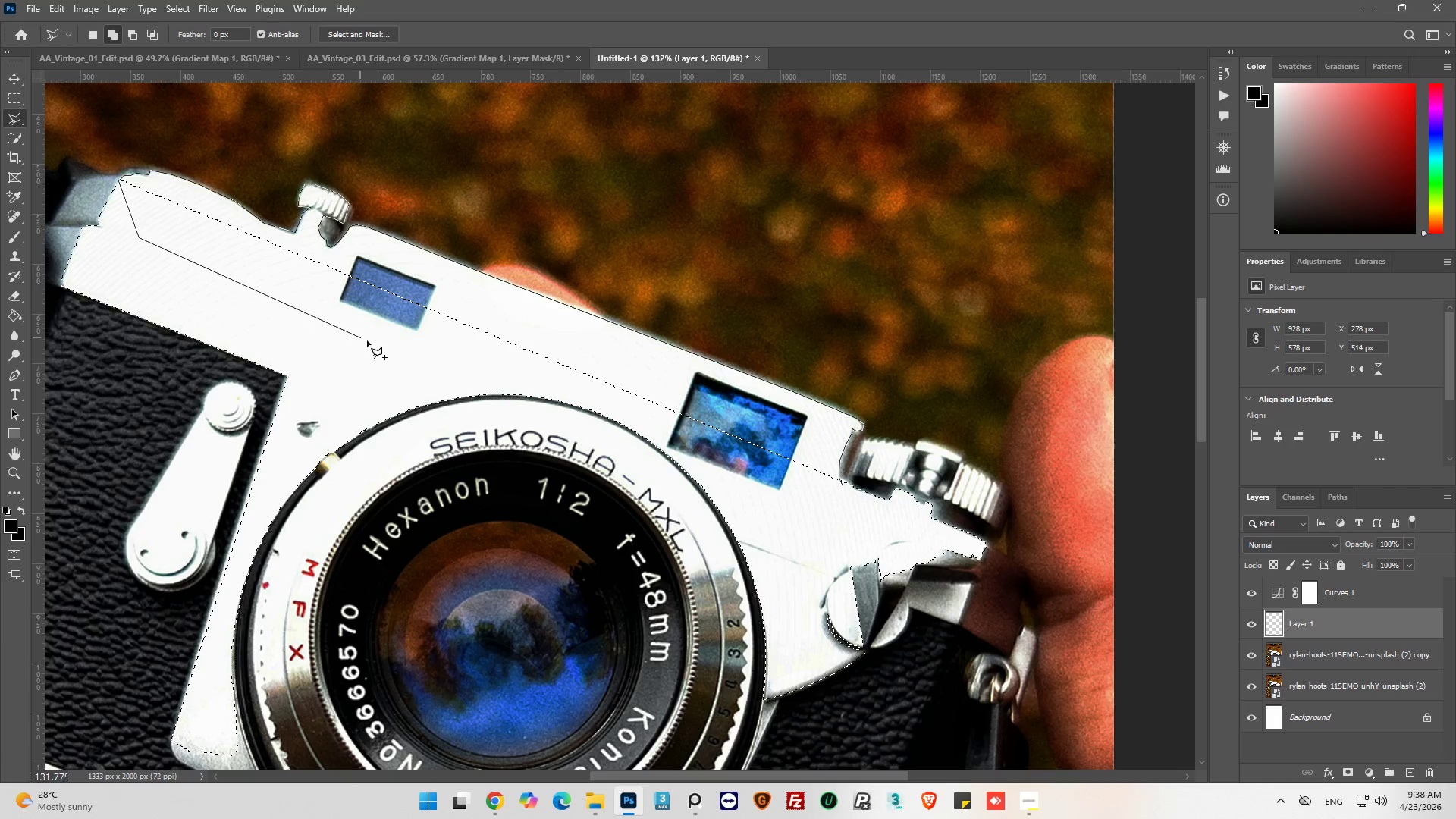 
left_click_drag(start_coordinate=[367, 341], to_coordinate=[381, 347])
 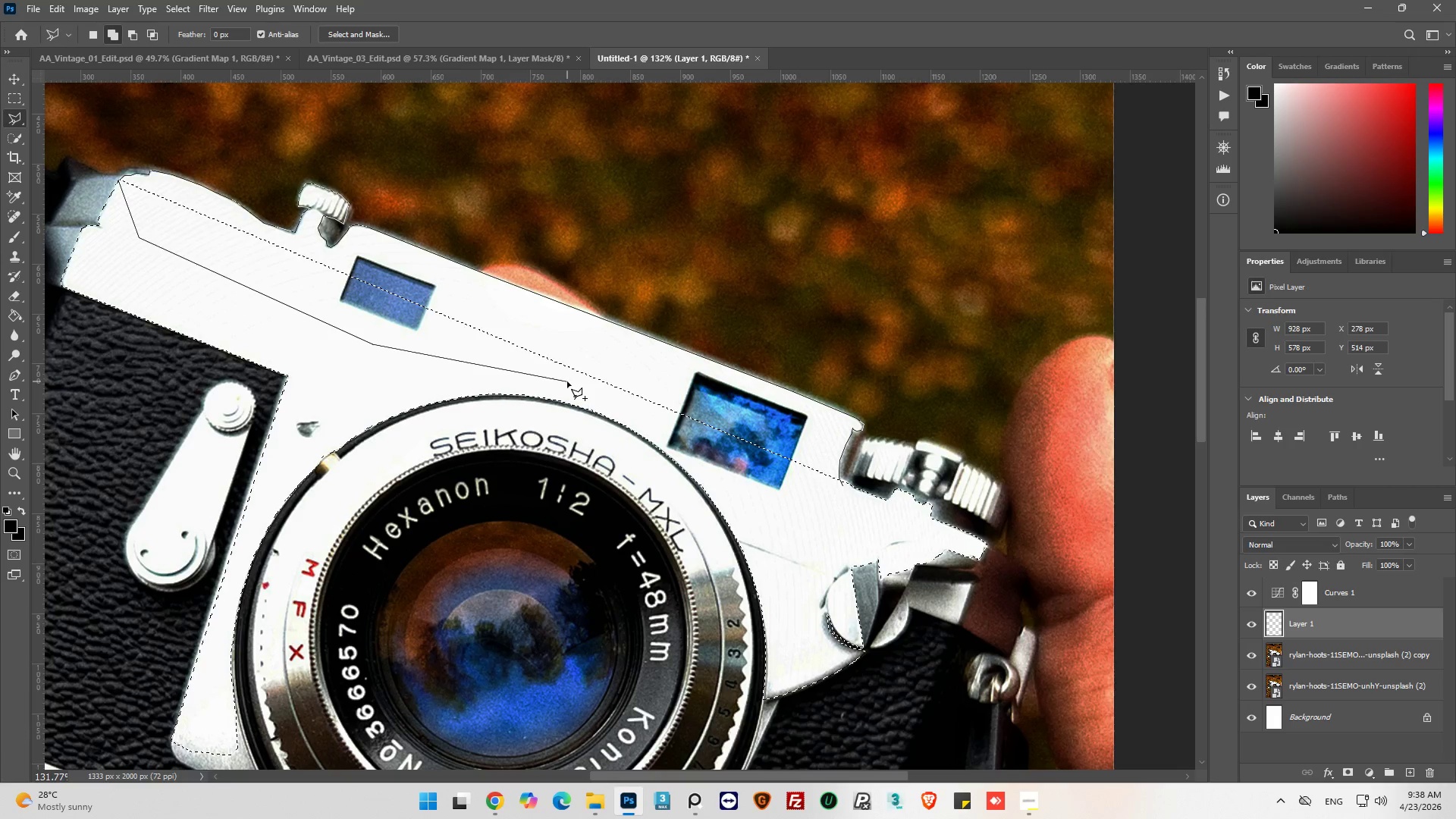 
left_click_drag(start_coordinate=[570, 381], to_coordinate=[587, 391])
 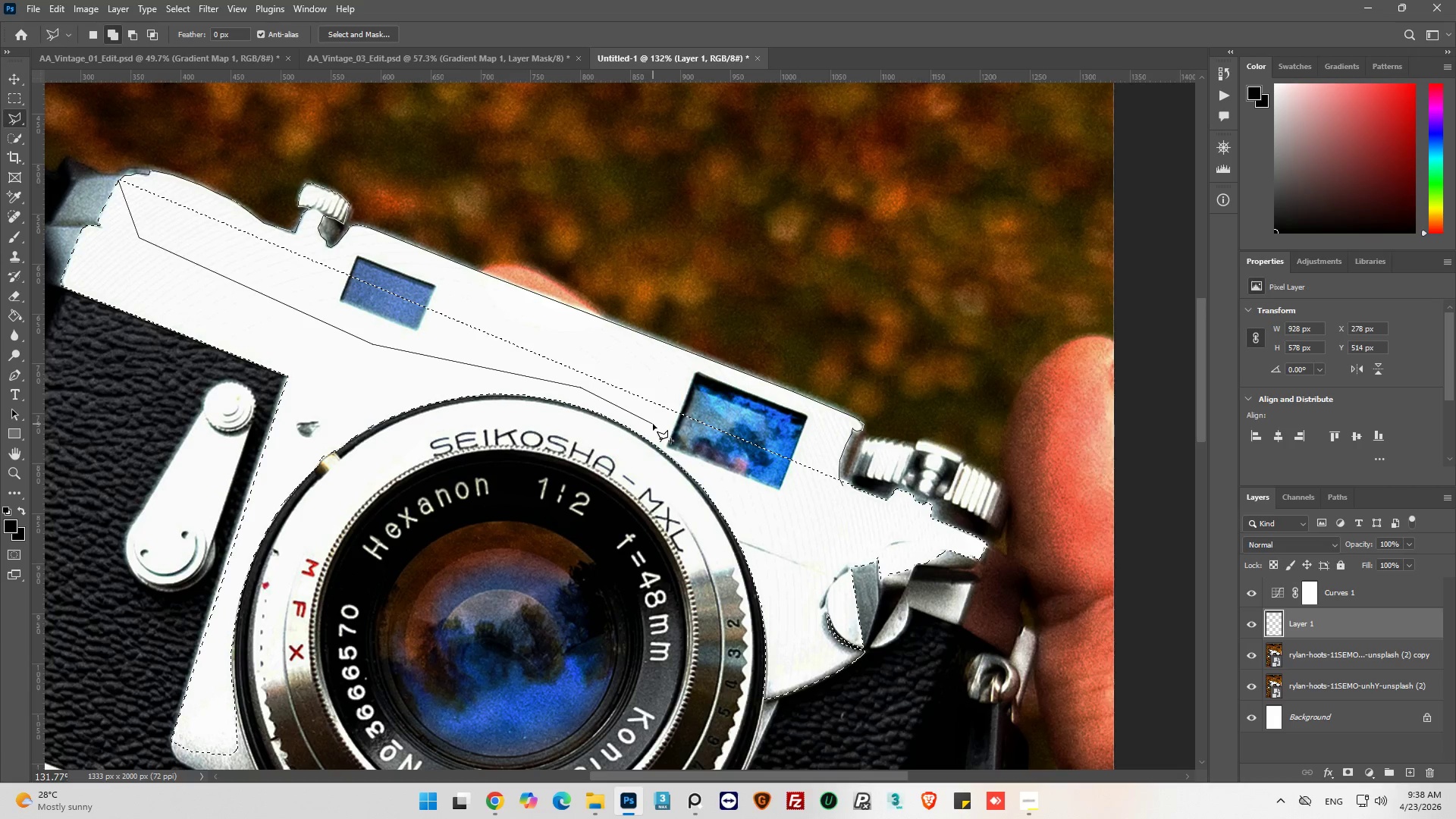 
left_click_drag(start_coordinate=[653, 424], to_coordinate=[654, 428])
 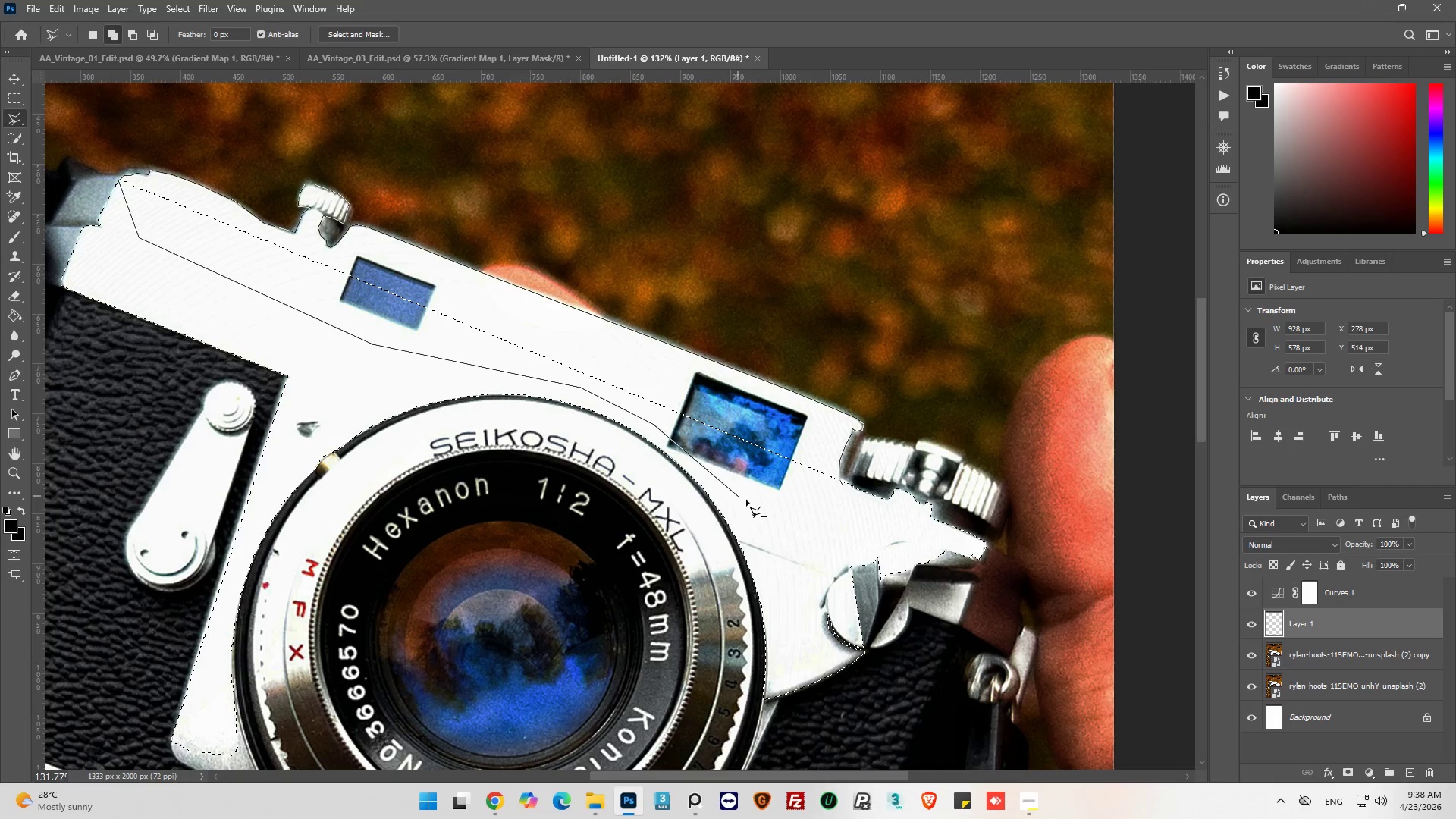 
left_click([748, 501])
 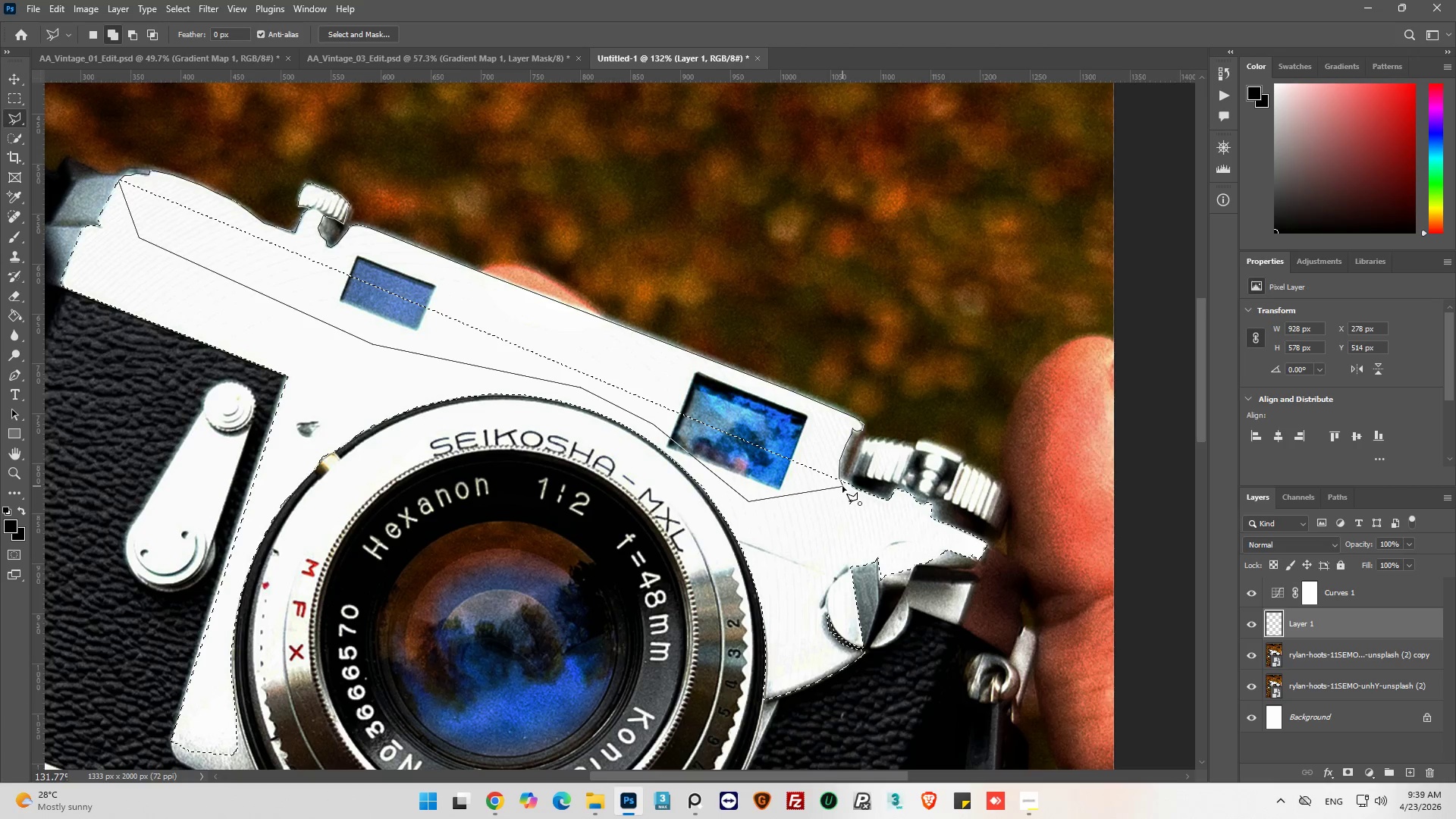 
left_click([843, 486])
 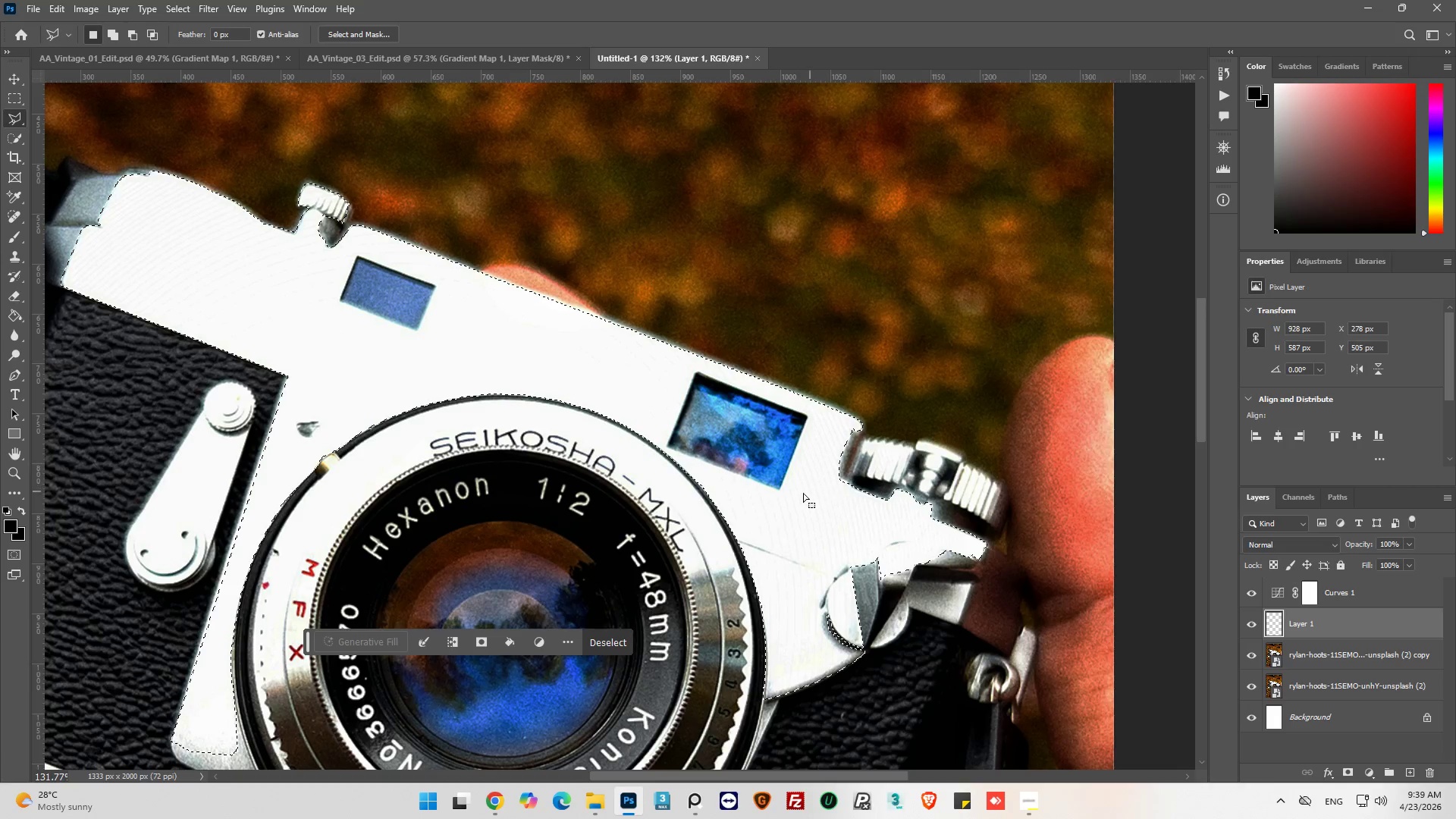 
key(Alt+AltLeft)
 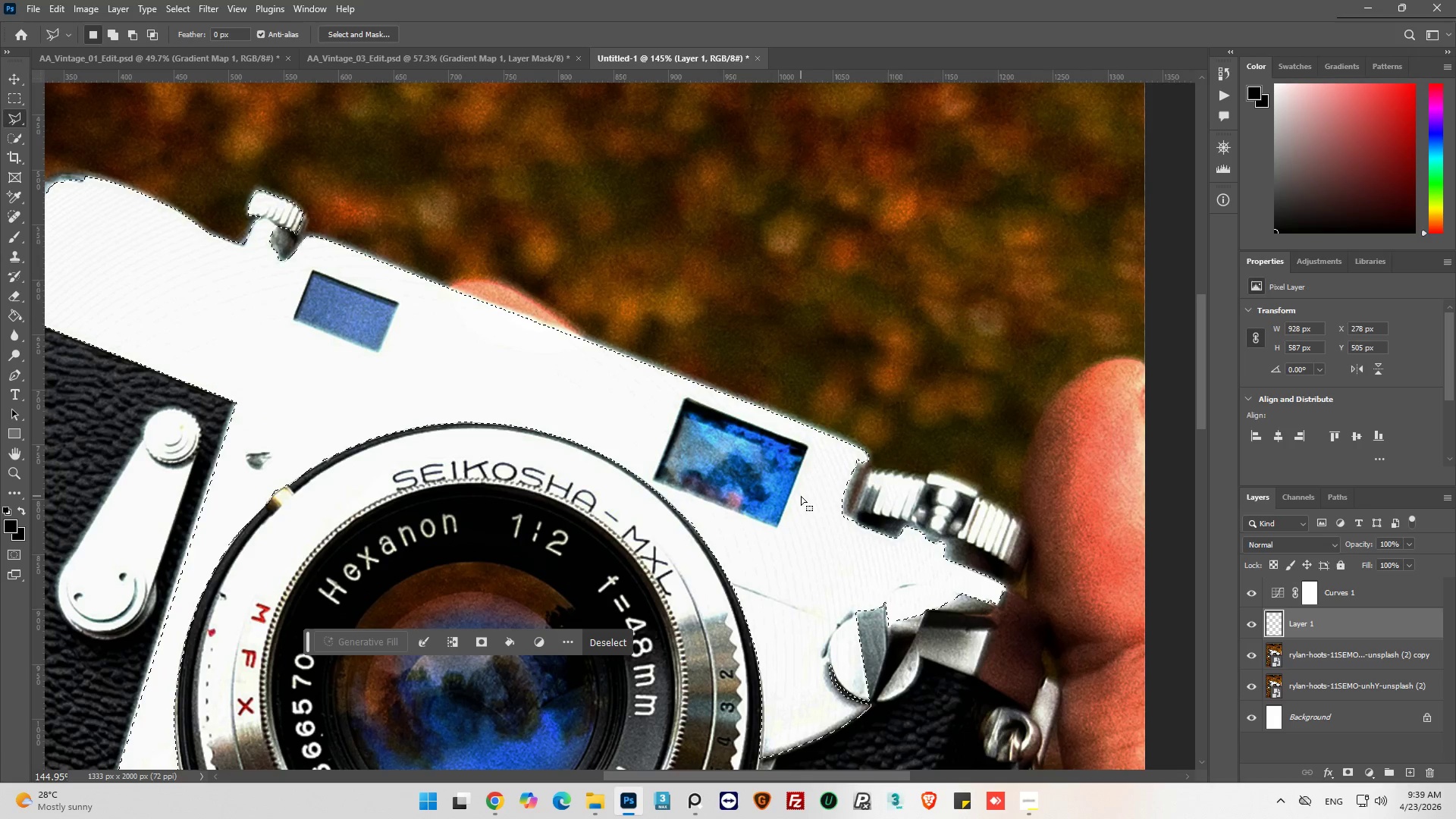 
hold_key(key=AltLeft, duration=0.42)
scroll: coordinate [780, 515], scroll_direction: up, amount: 8.0
 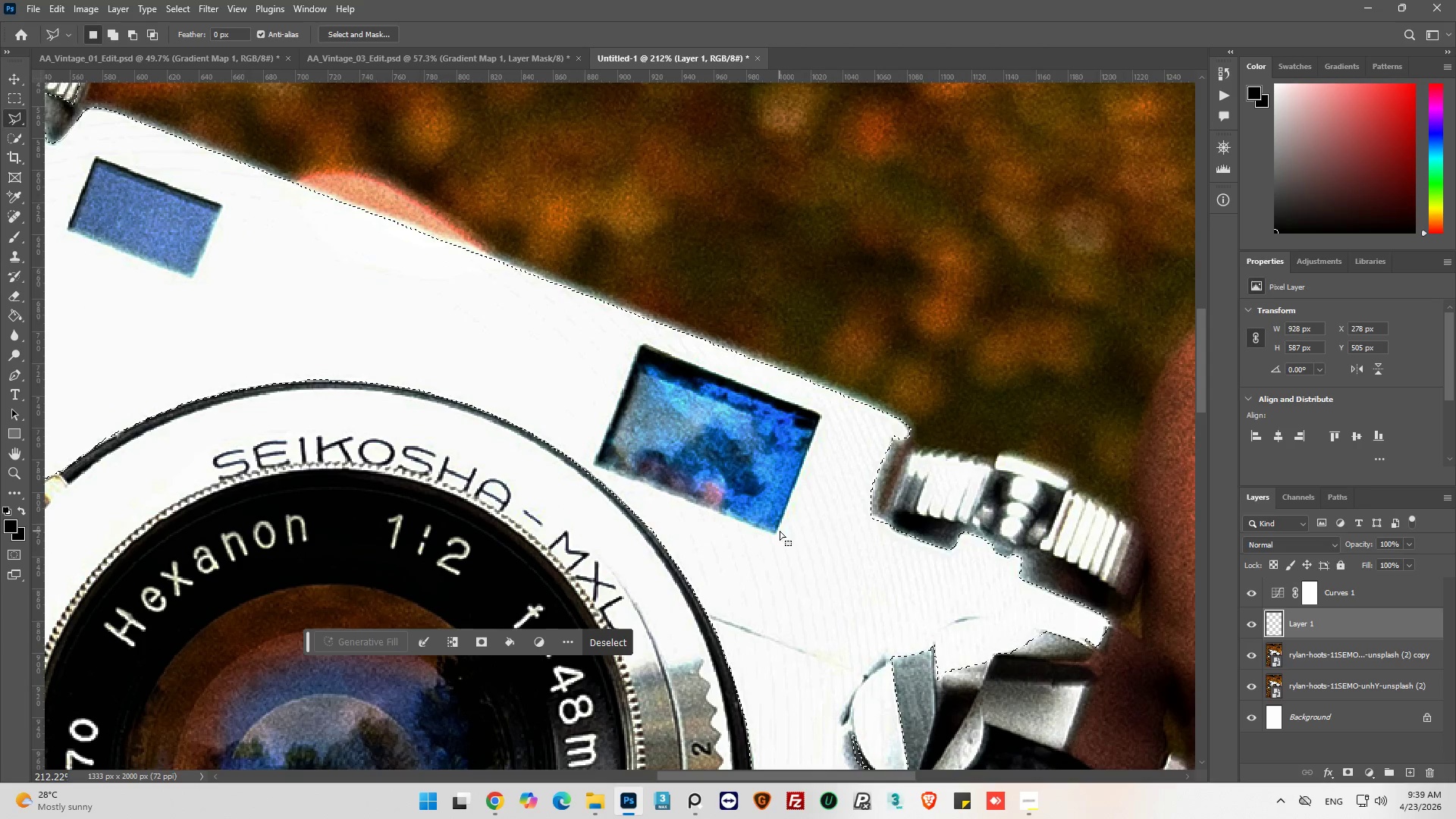 
hold_key(key=AltLeft, duration=1.36)
left_click([774, 535])
 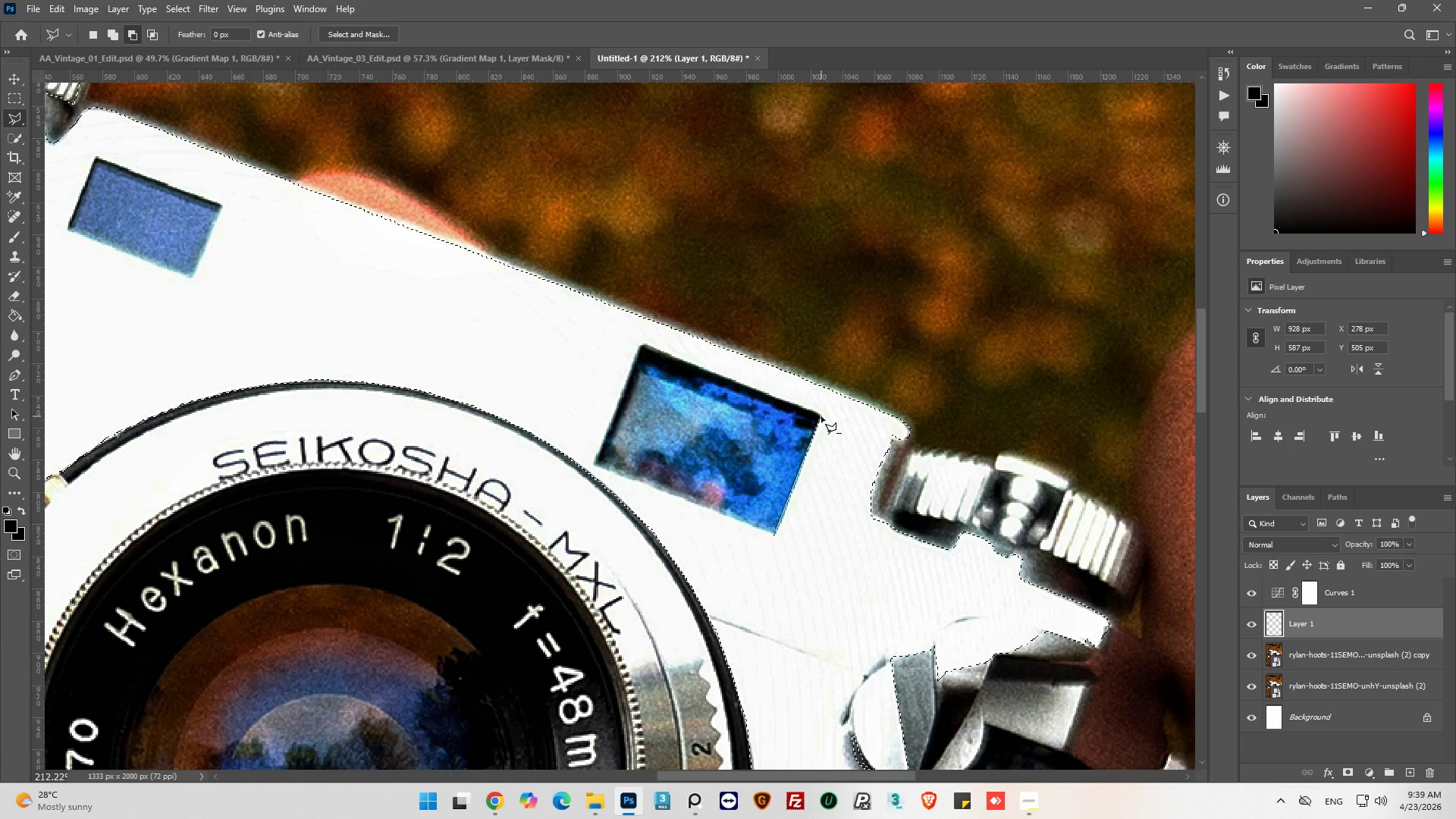 
left_click([821, 416])
 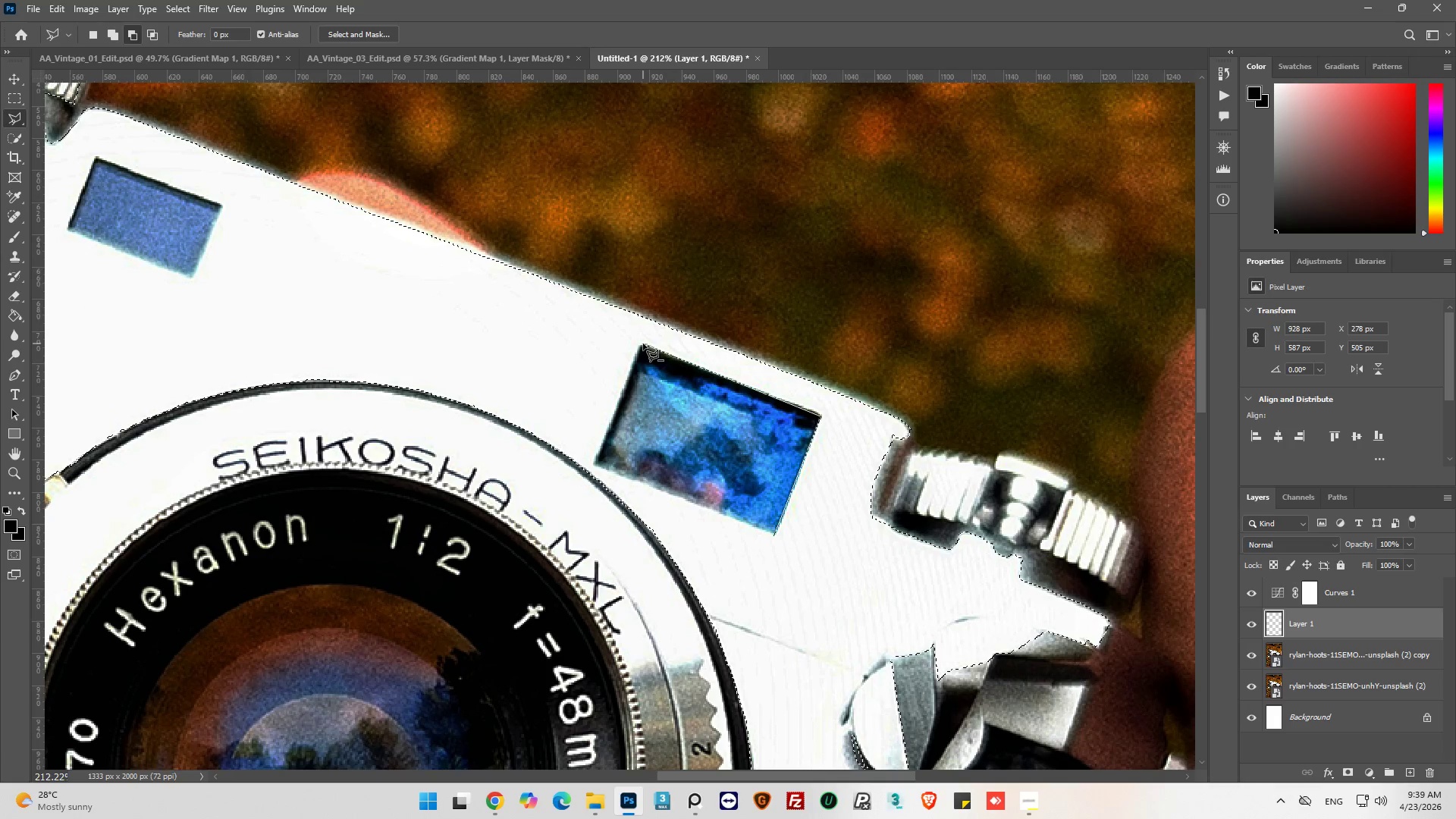 
left_click([643, 344])
 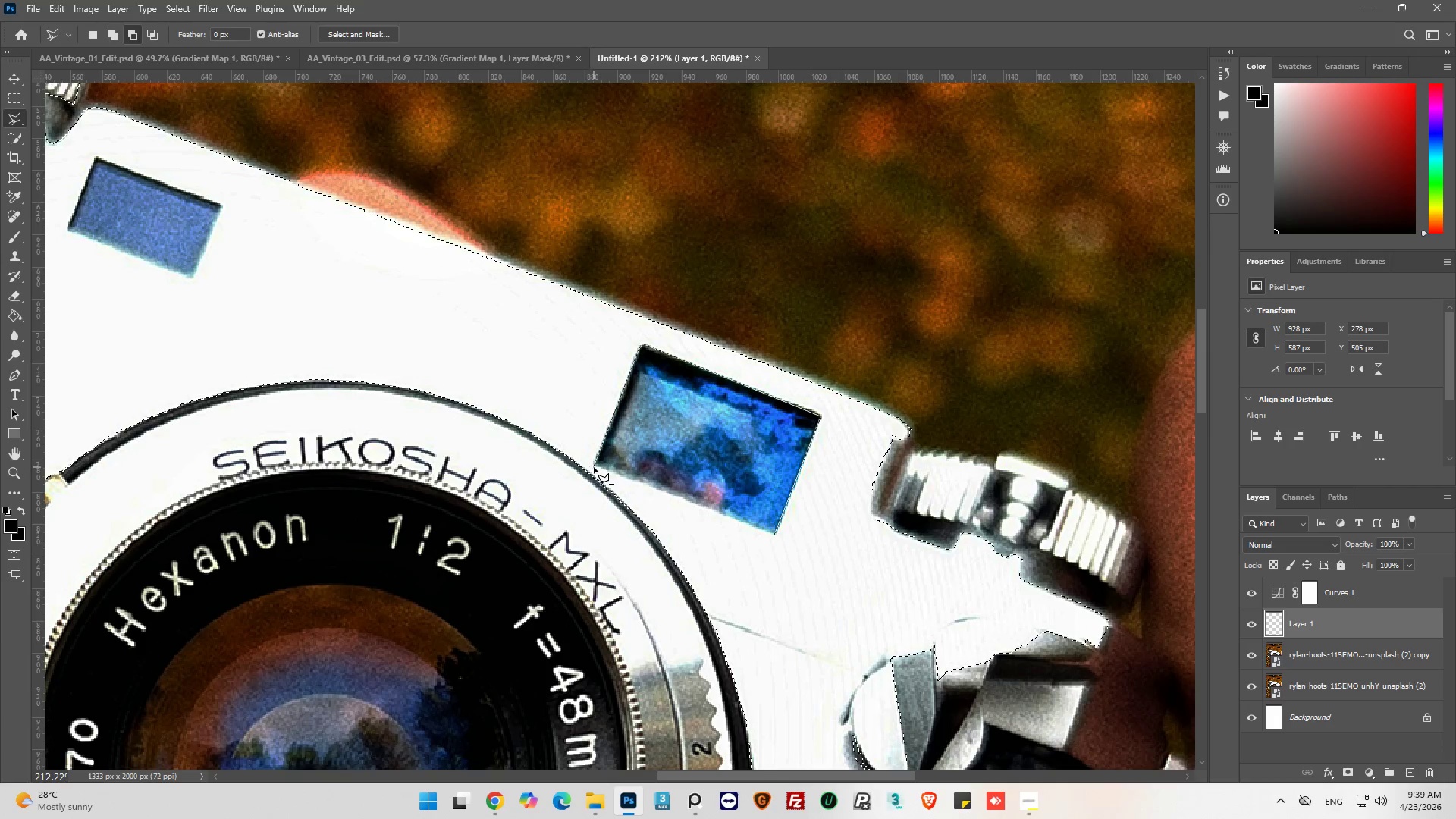 
left_click([595, 463])
 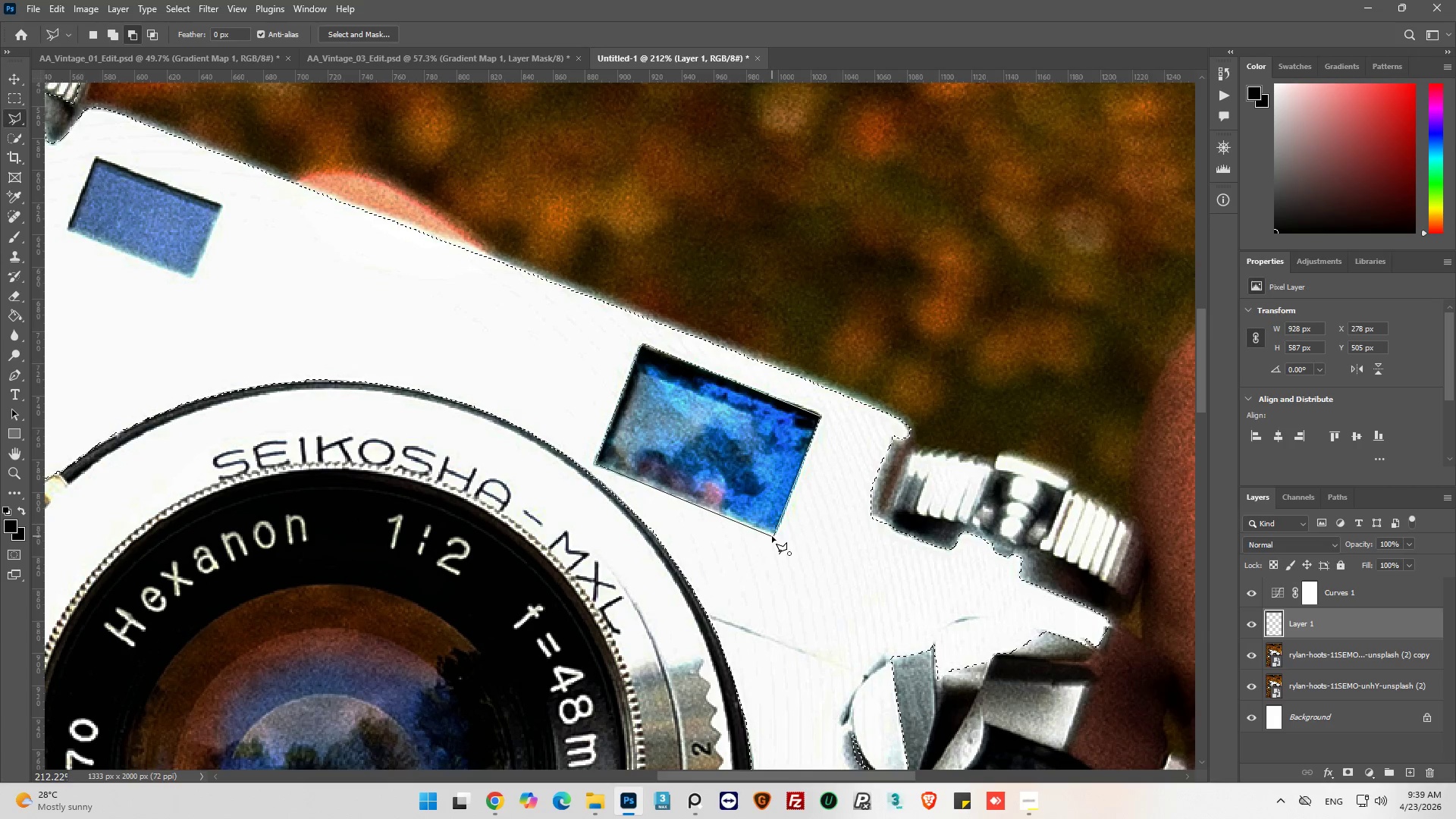 
left_click([773, 536])
 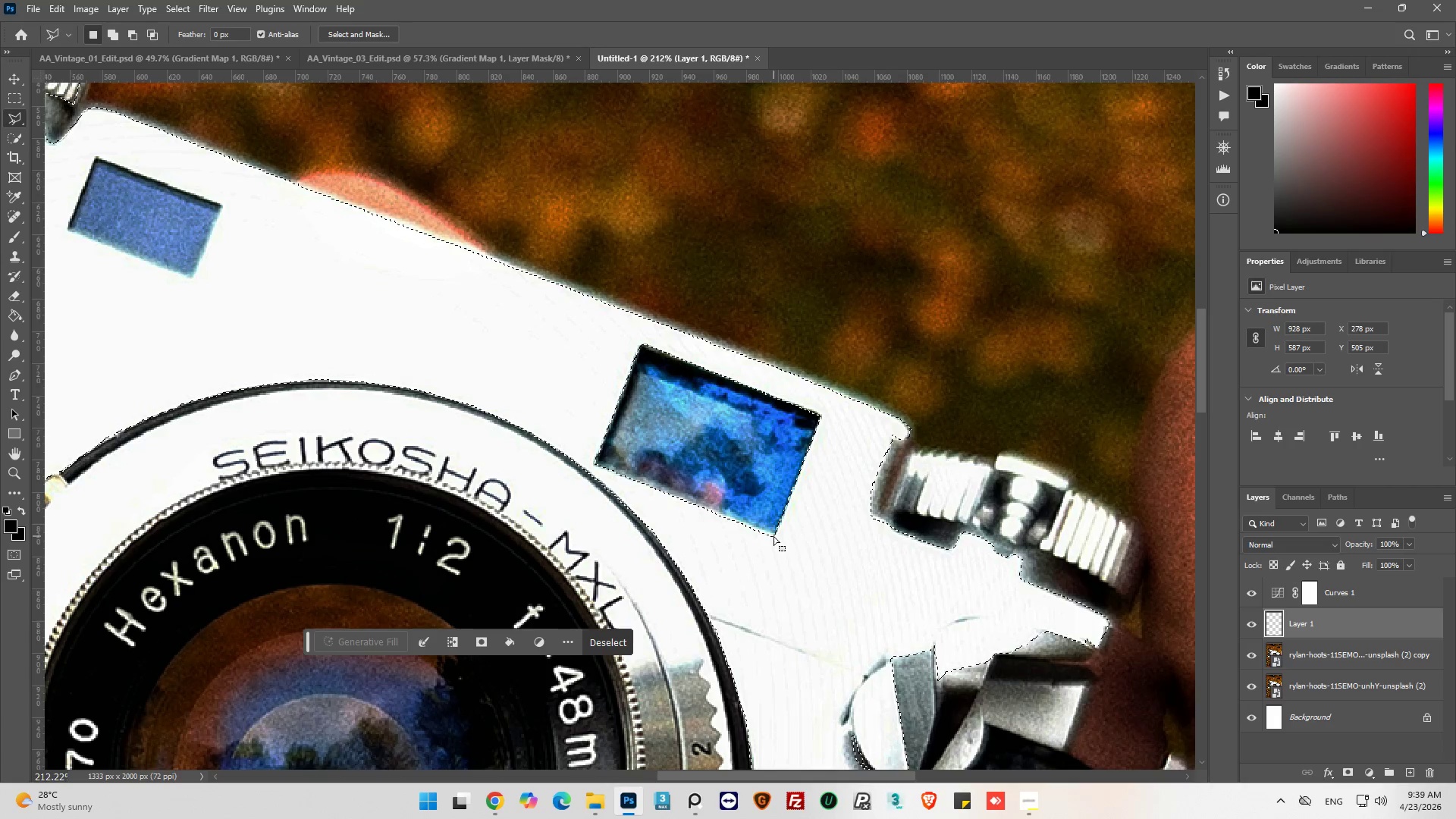 
hold_key(key=AltLeft, duration=0.34)
scroll: coordinate [775, 538], scroll_direction: down, amount: 7.0
 